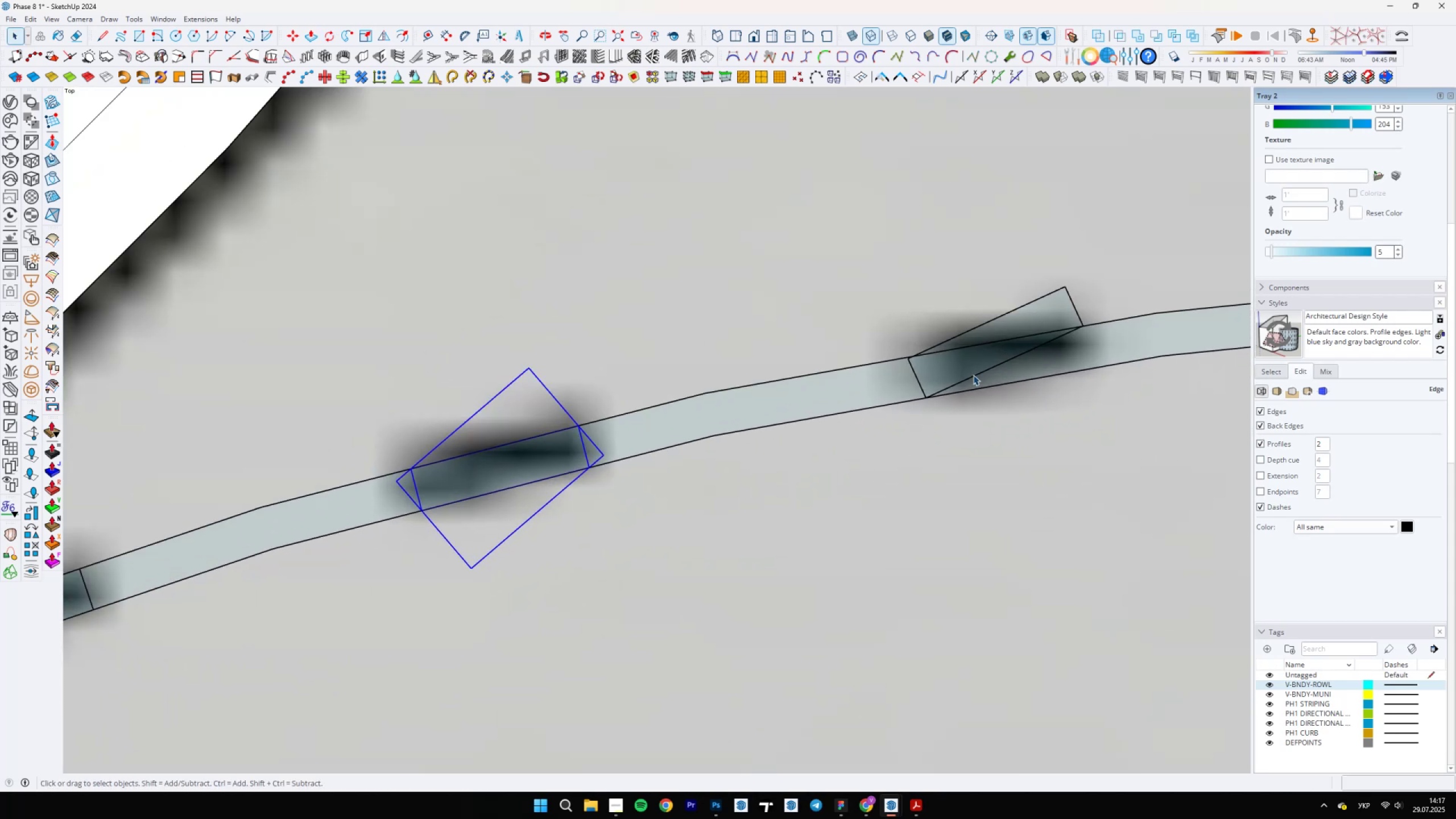 
key(Q)
 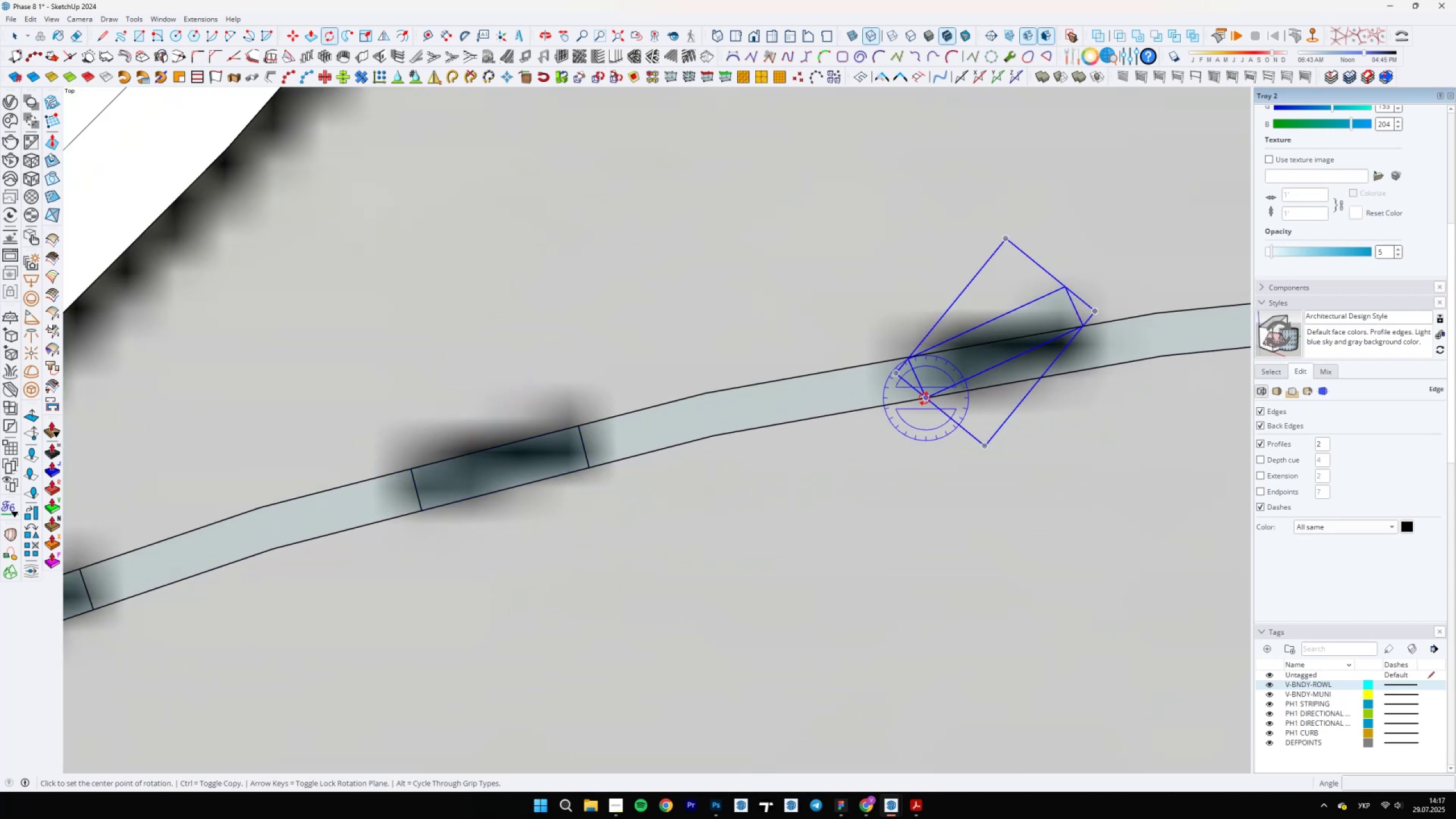 
left_click([927, 398])
 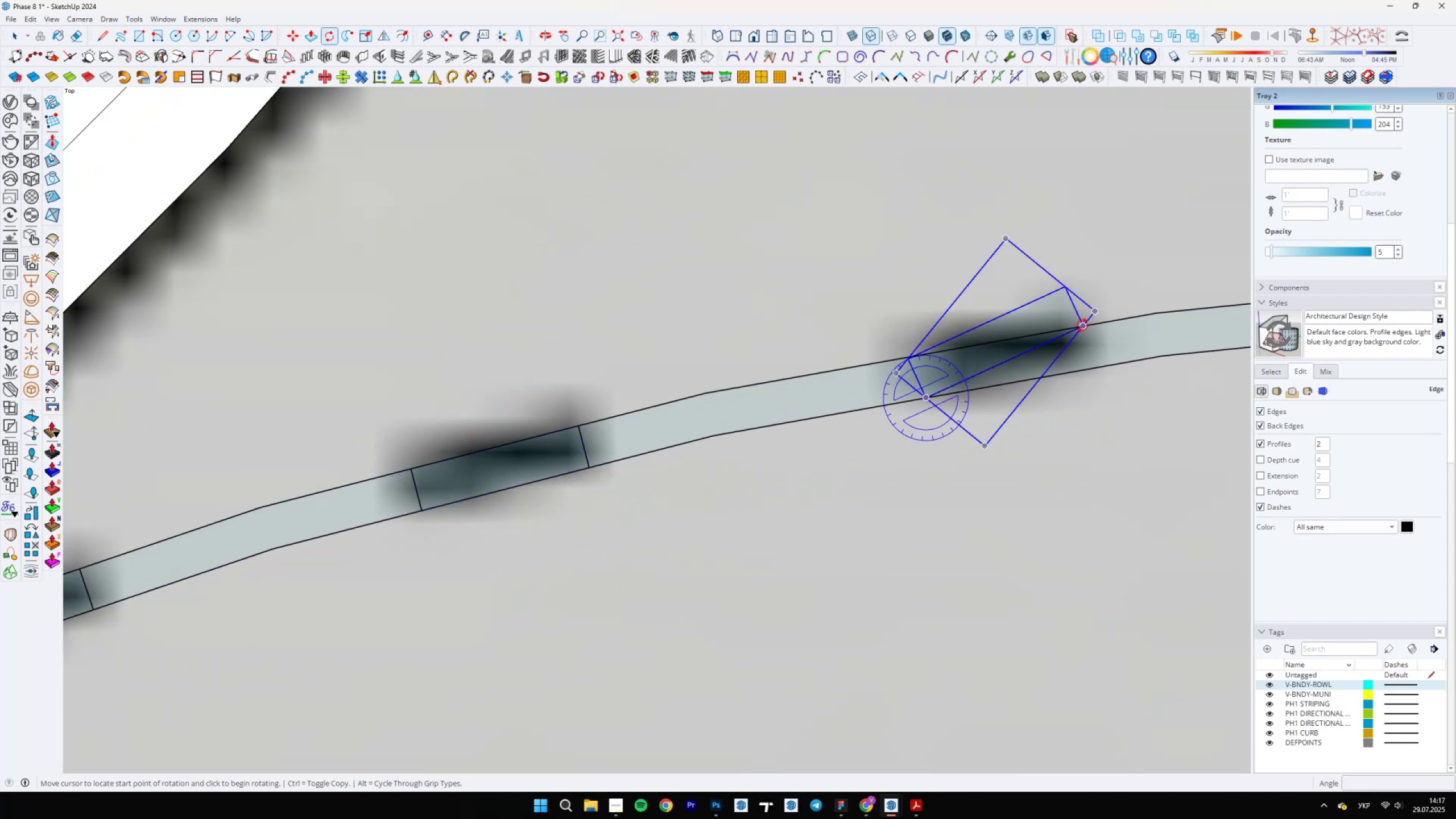 
left_click([1085, 325])
 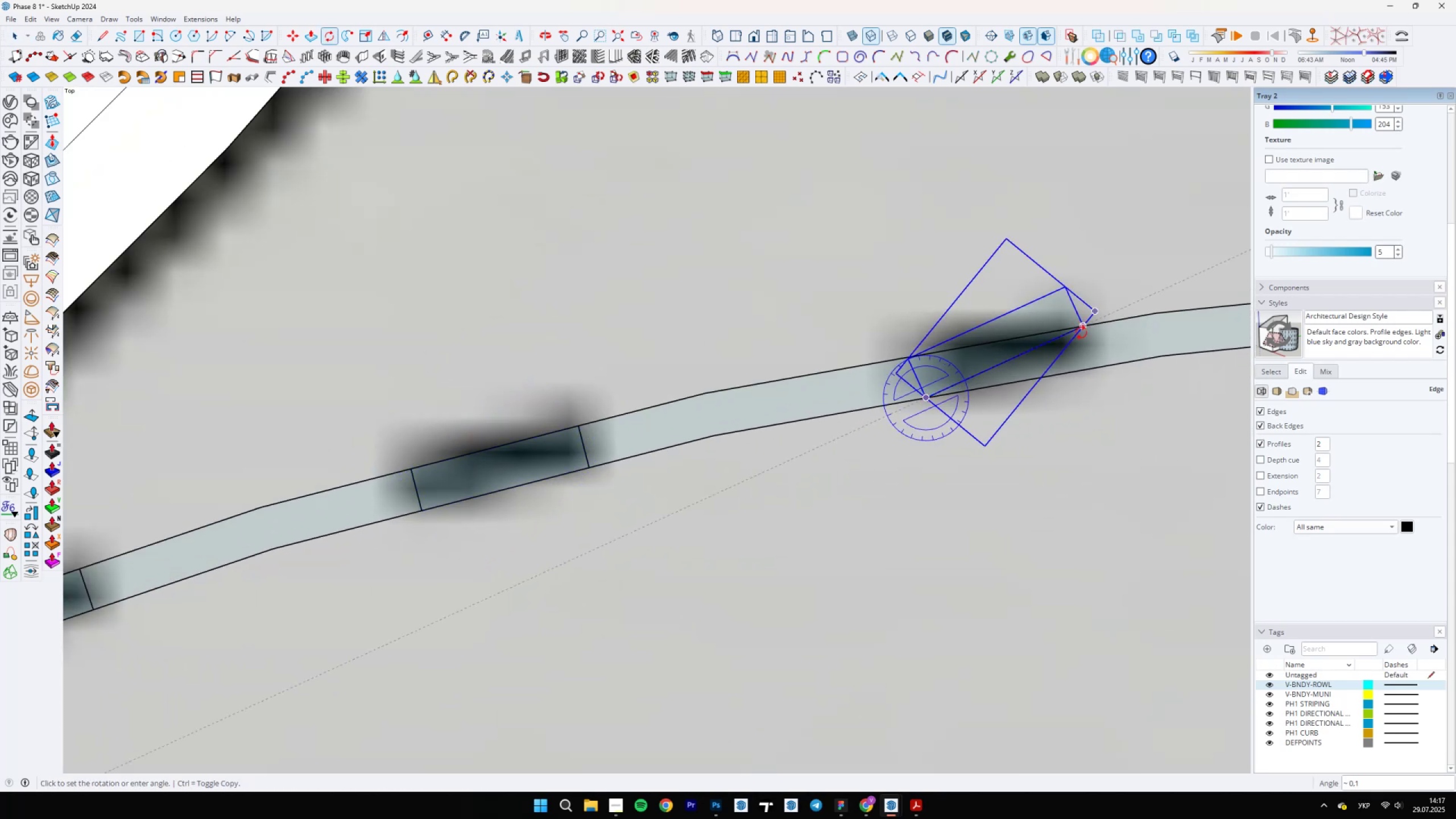 
scroll: coordinate [1079, 369], scroll_direction: up, amount: 4.0
 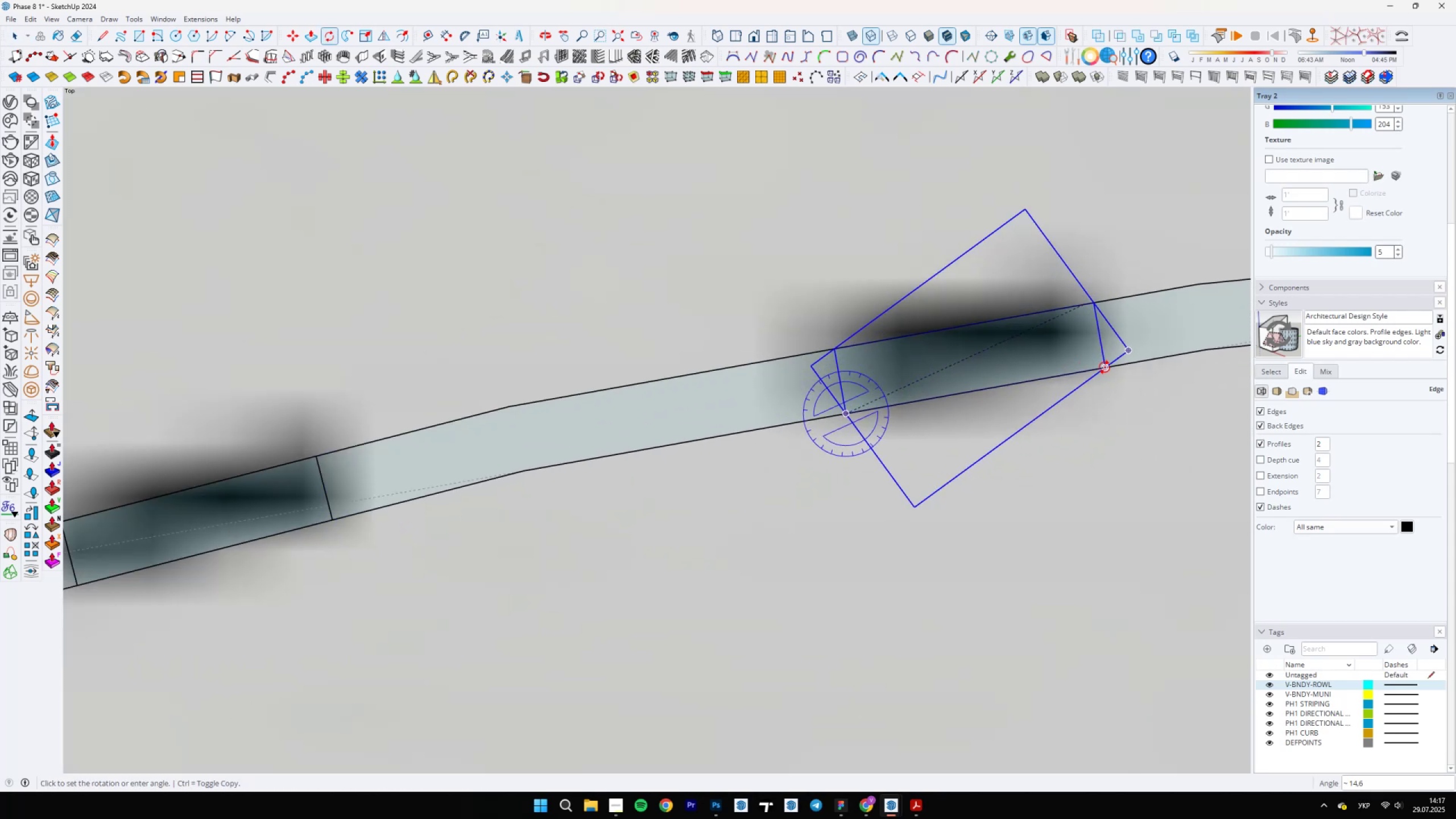 
left_click([1108, 367])
 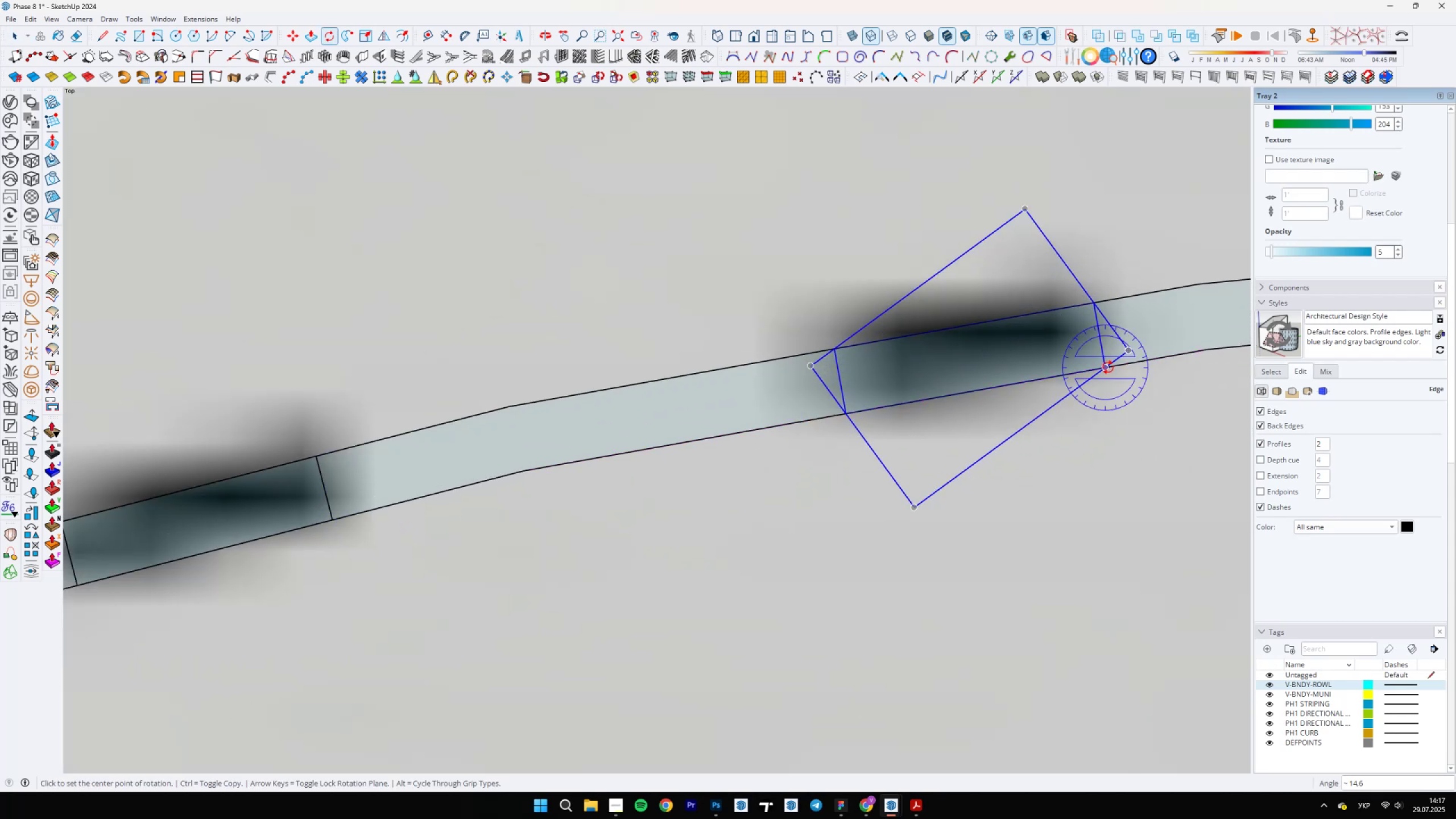 
key(Space)
 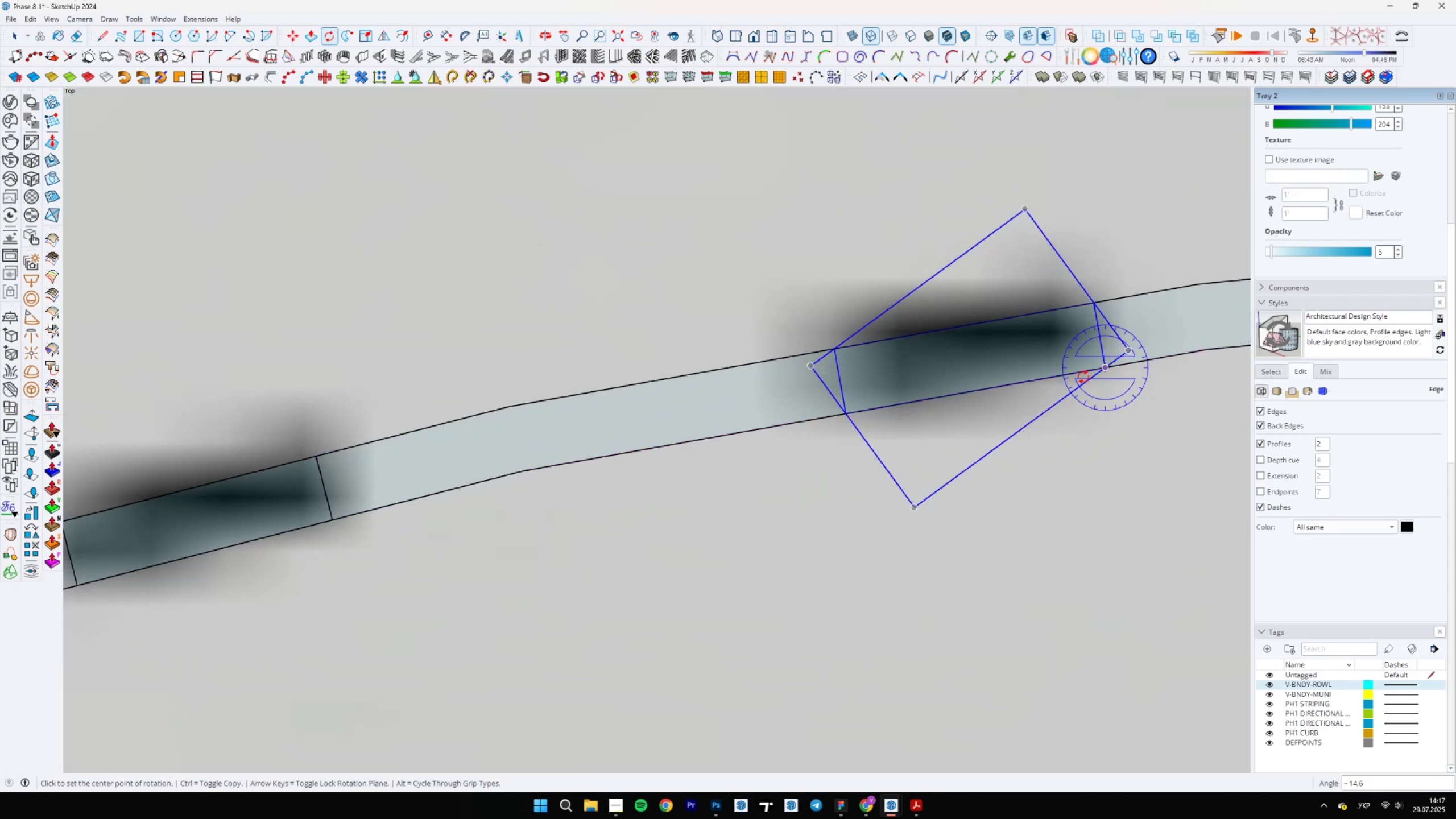 
scroll: coordinate [990, 428], scroll_direction: down, amount: 6.0
 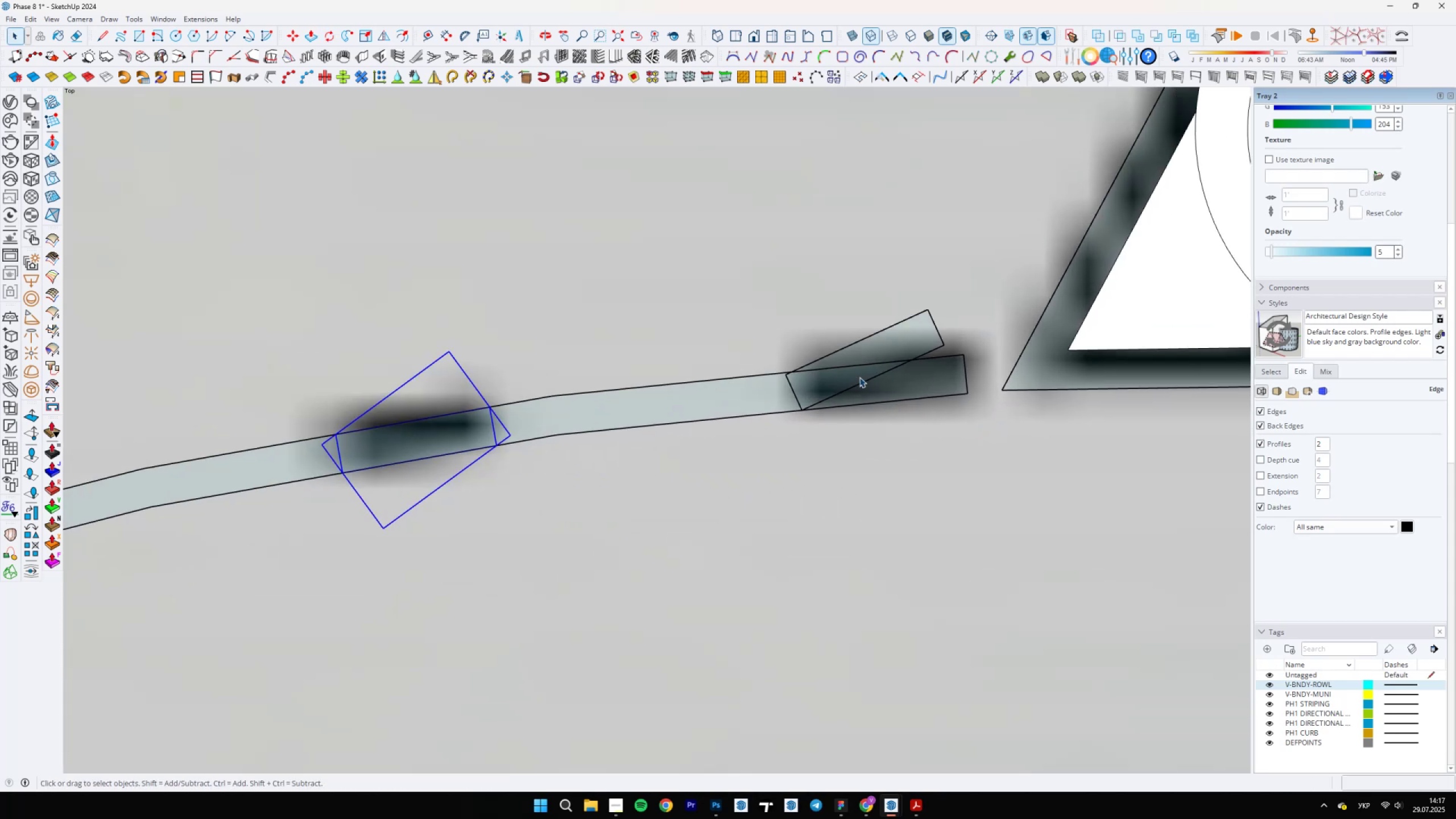 
left_click([848, 380])
 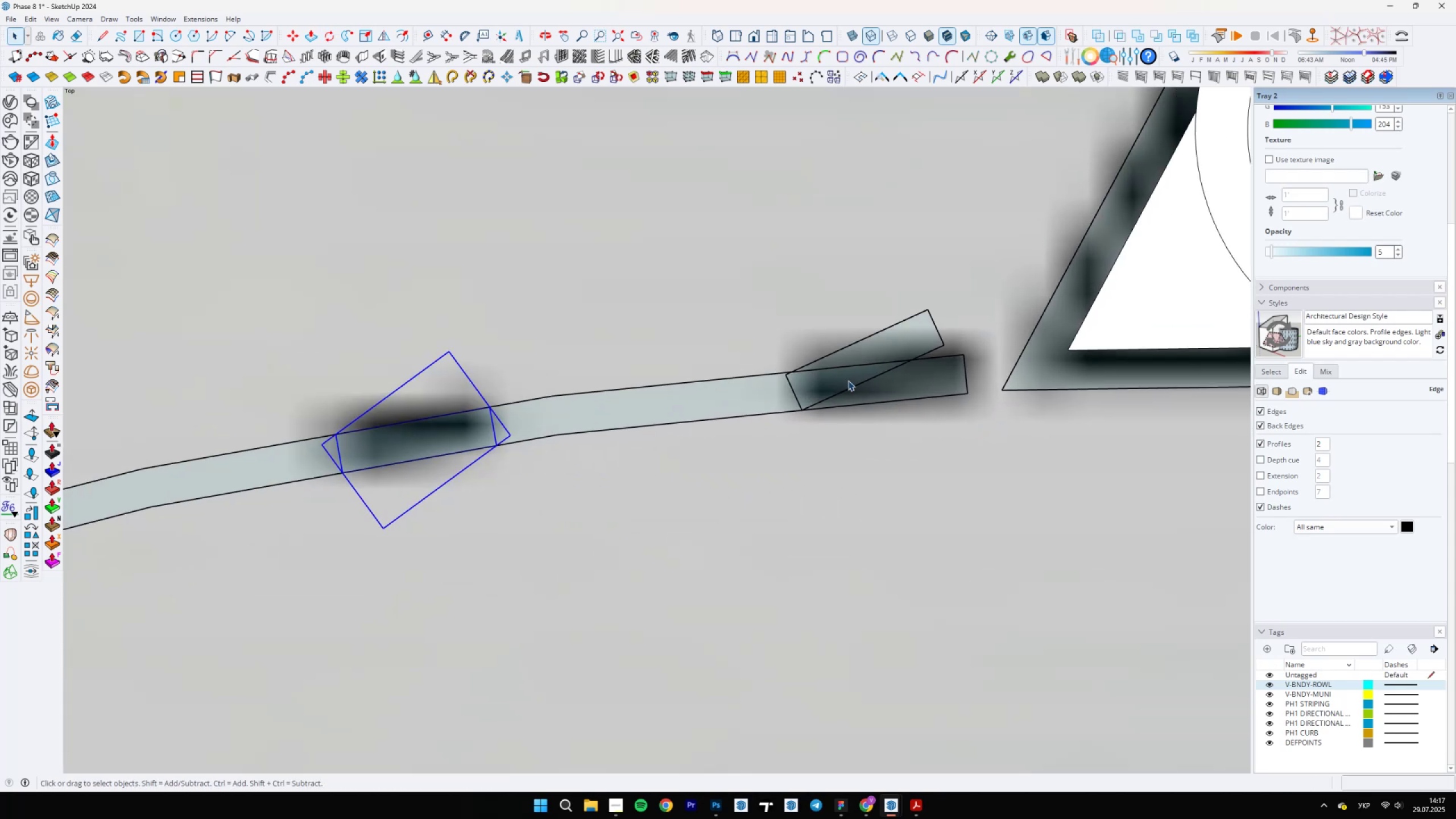 
key(Q)
 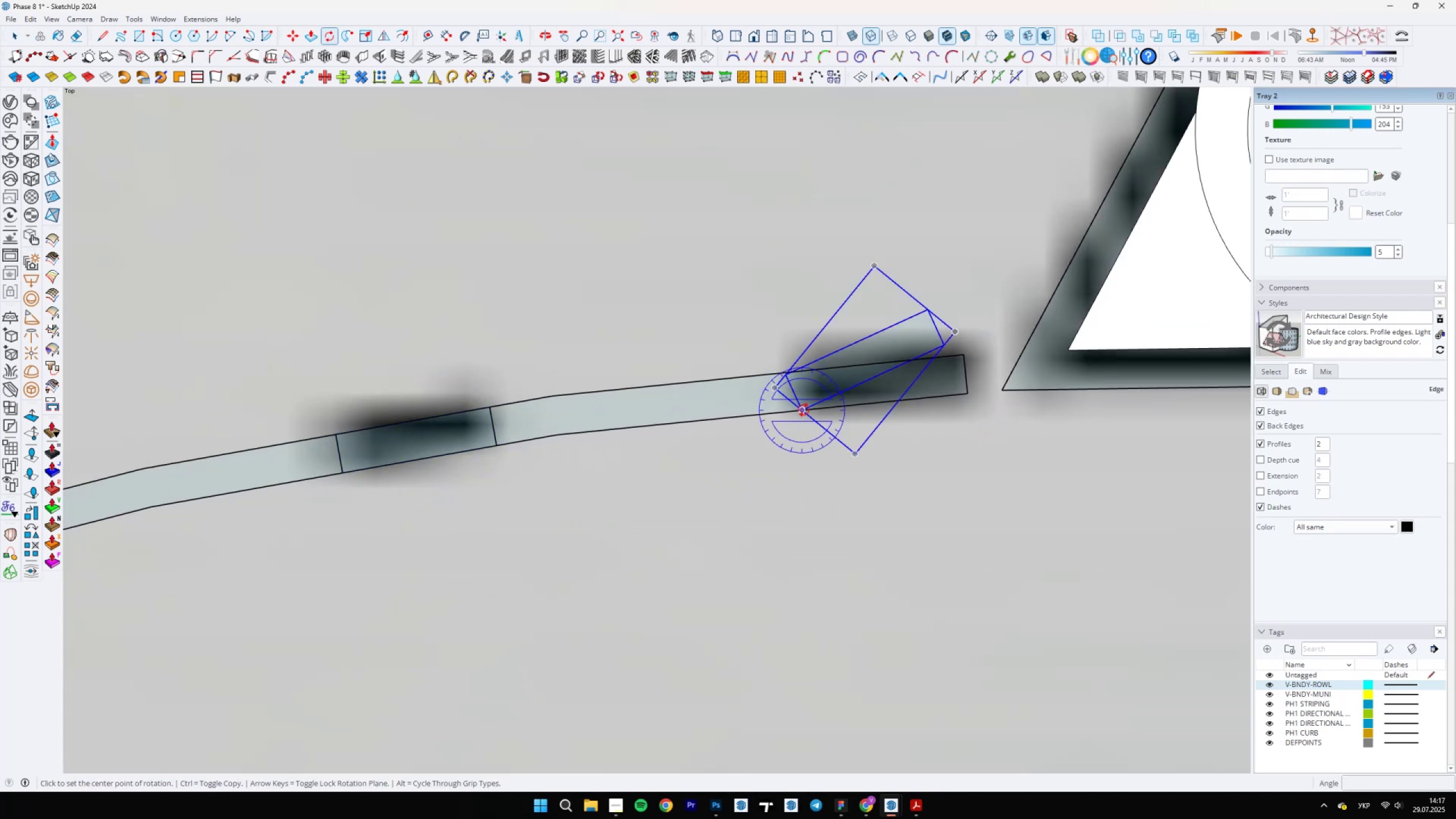 
left_click([803, 411])
 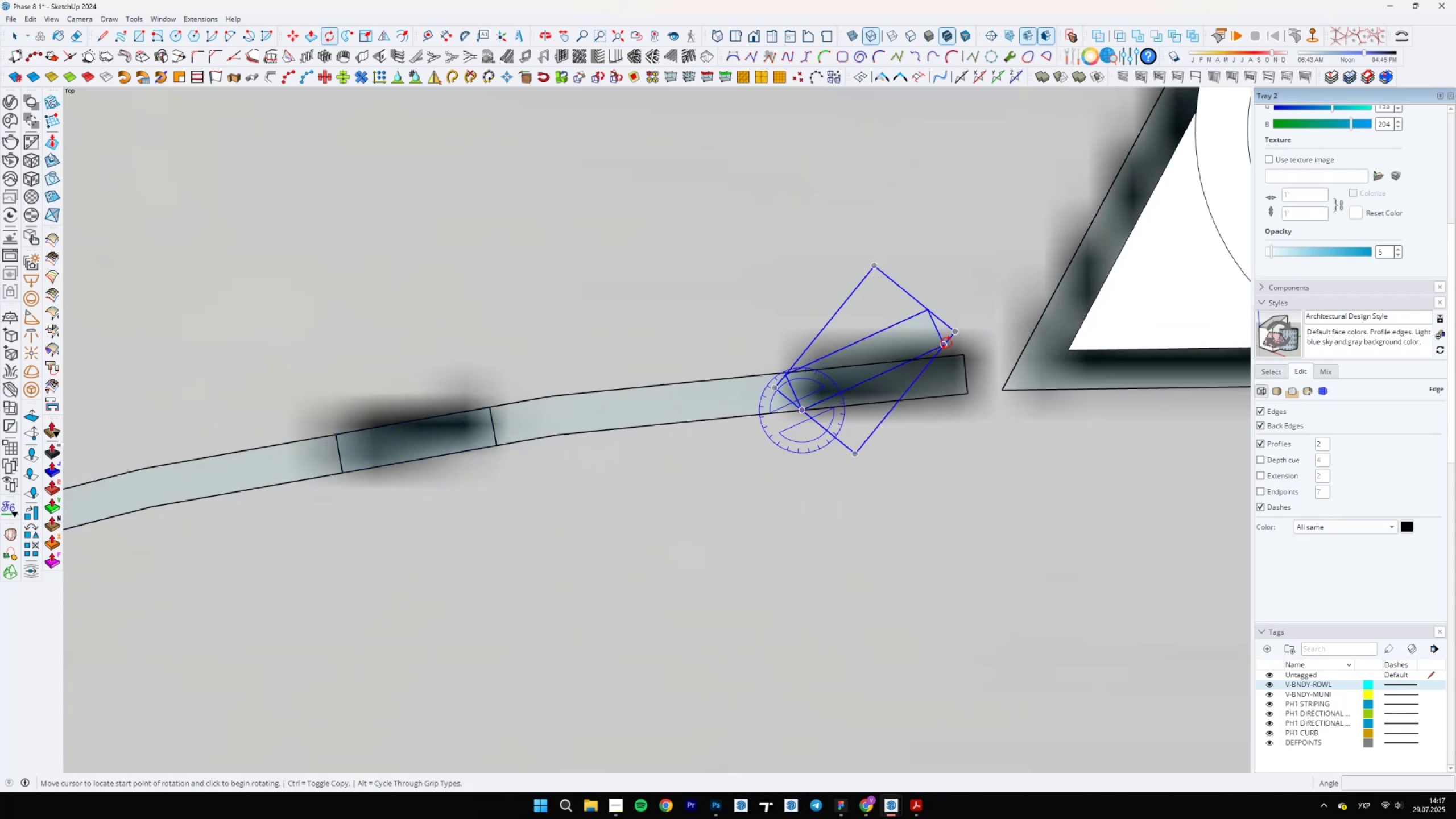 
left_click([946, 345])
 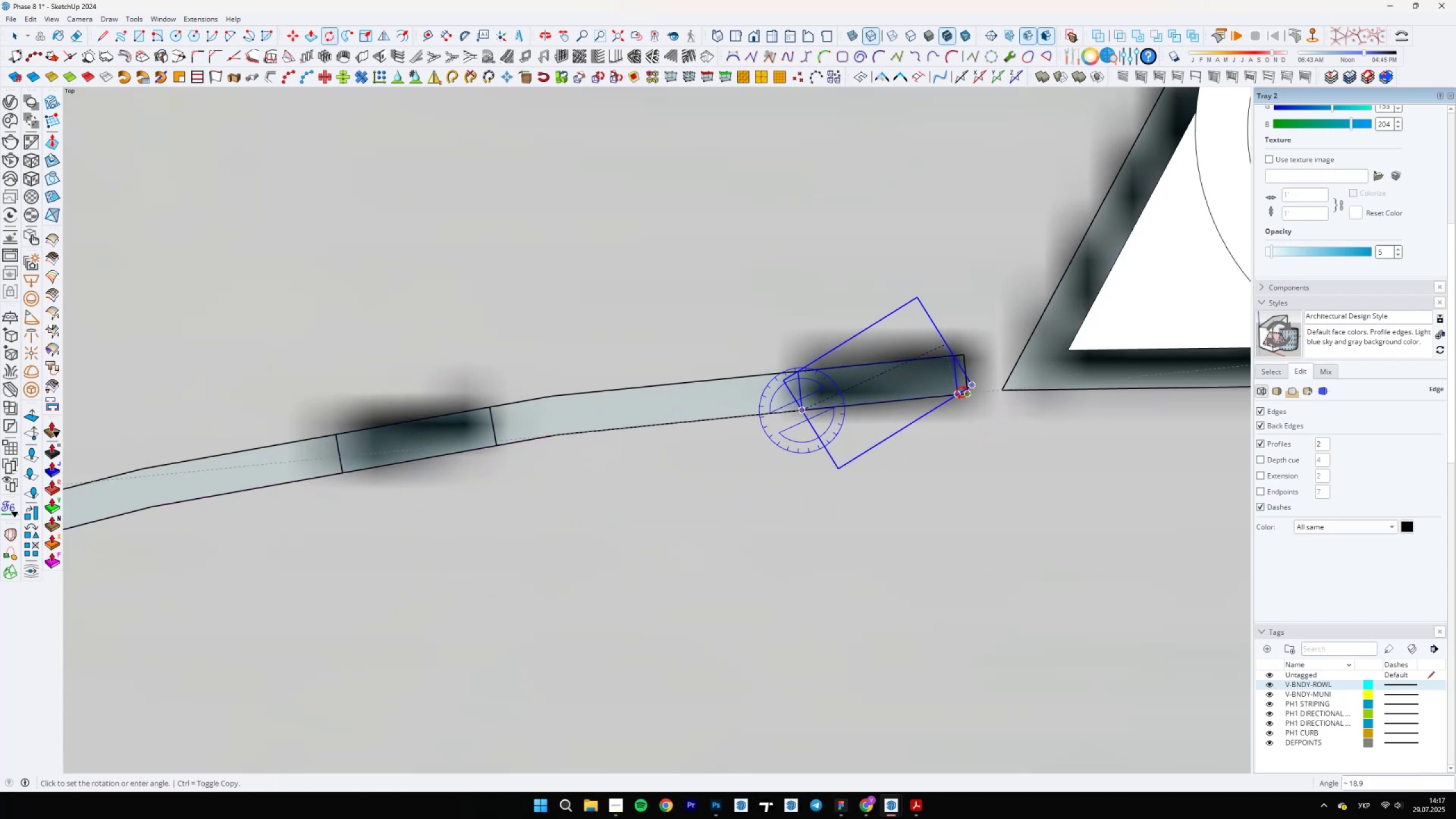 
left_click([962, 394])
 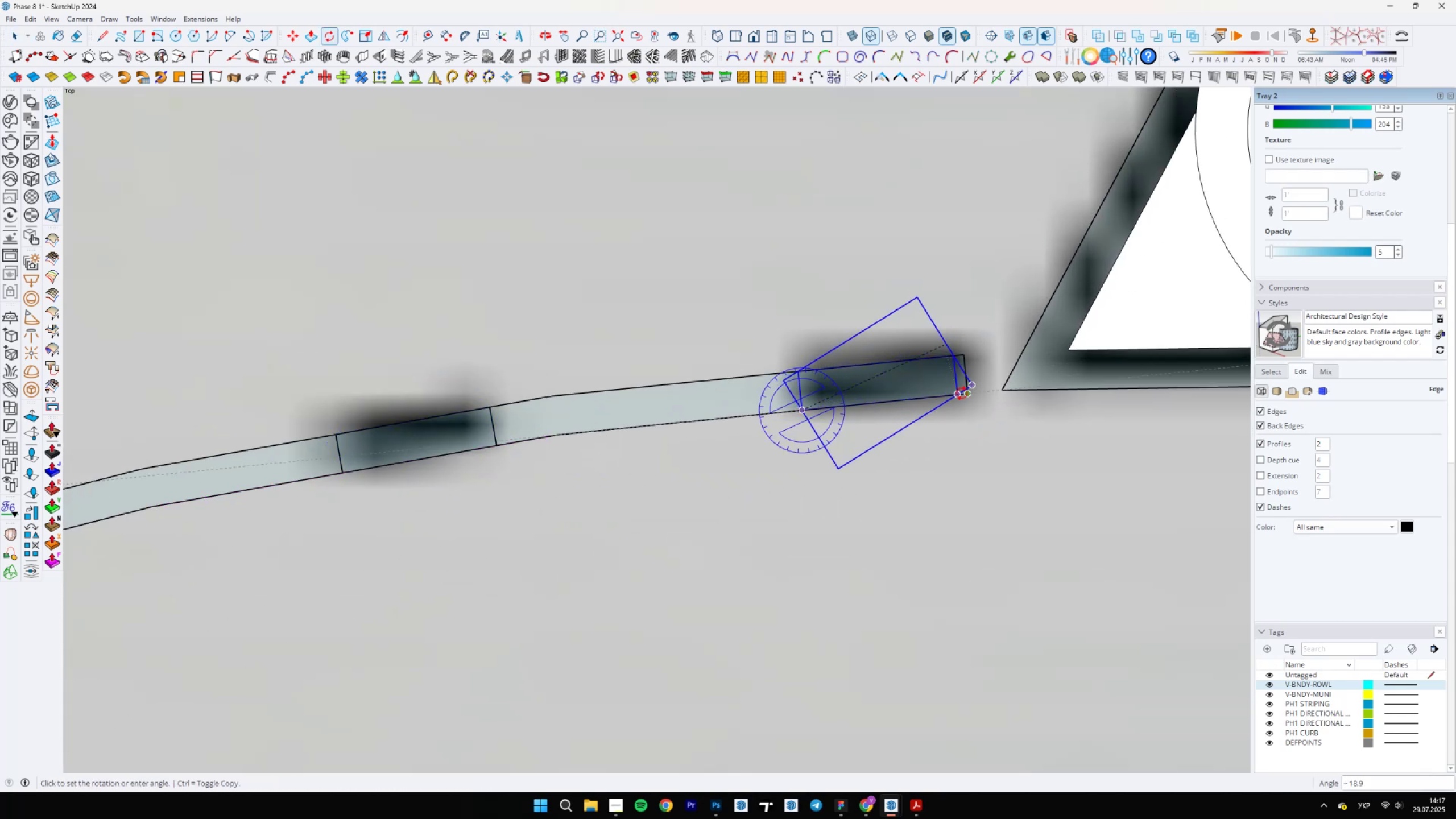 
key(Space)
 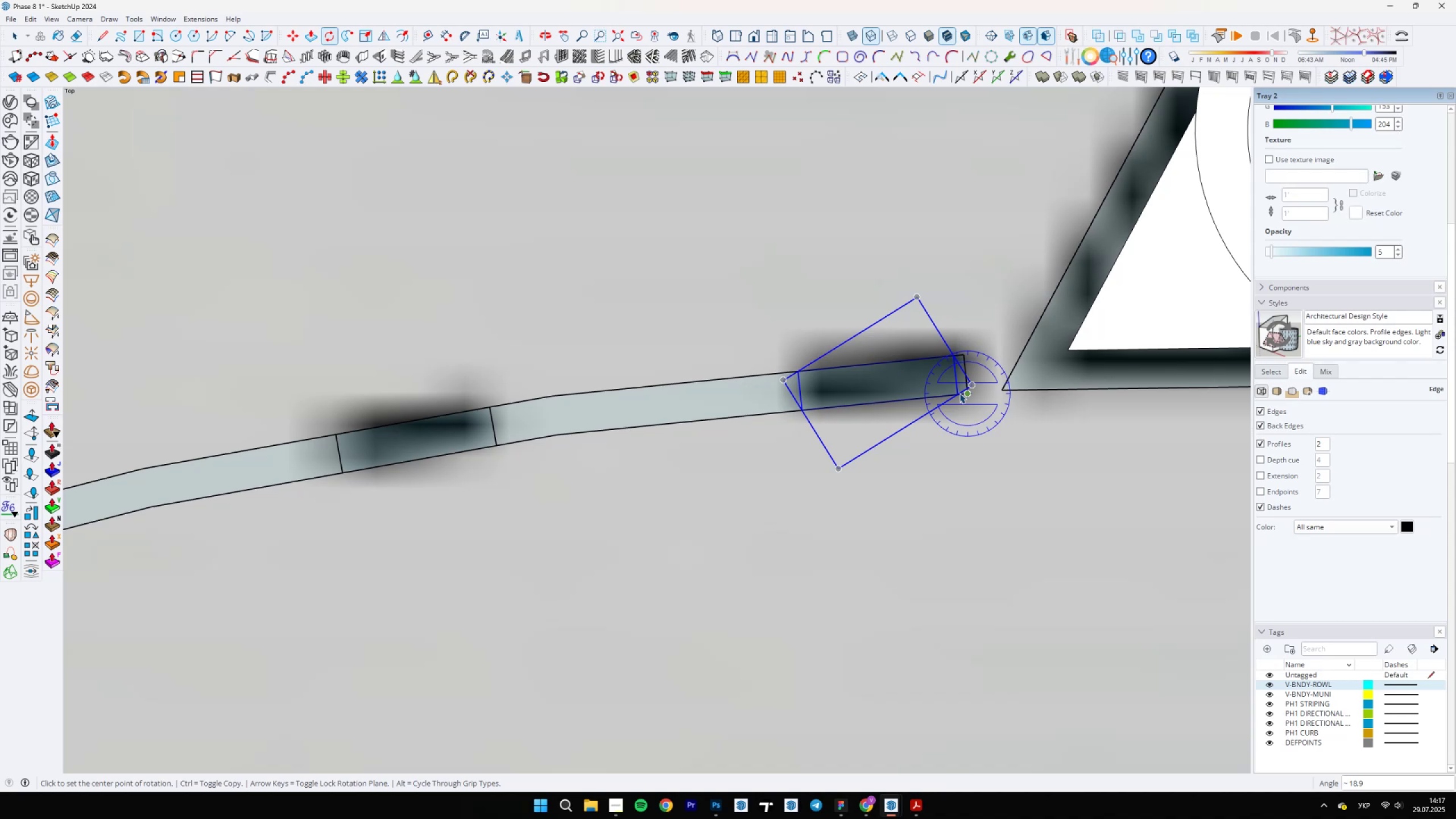 
scroll: coordinate [989, 394], scroll_direction: up, amount: 7.0
 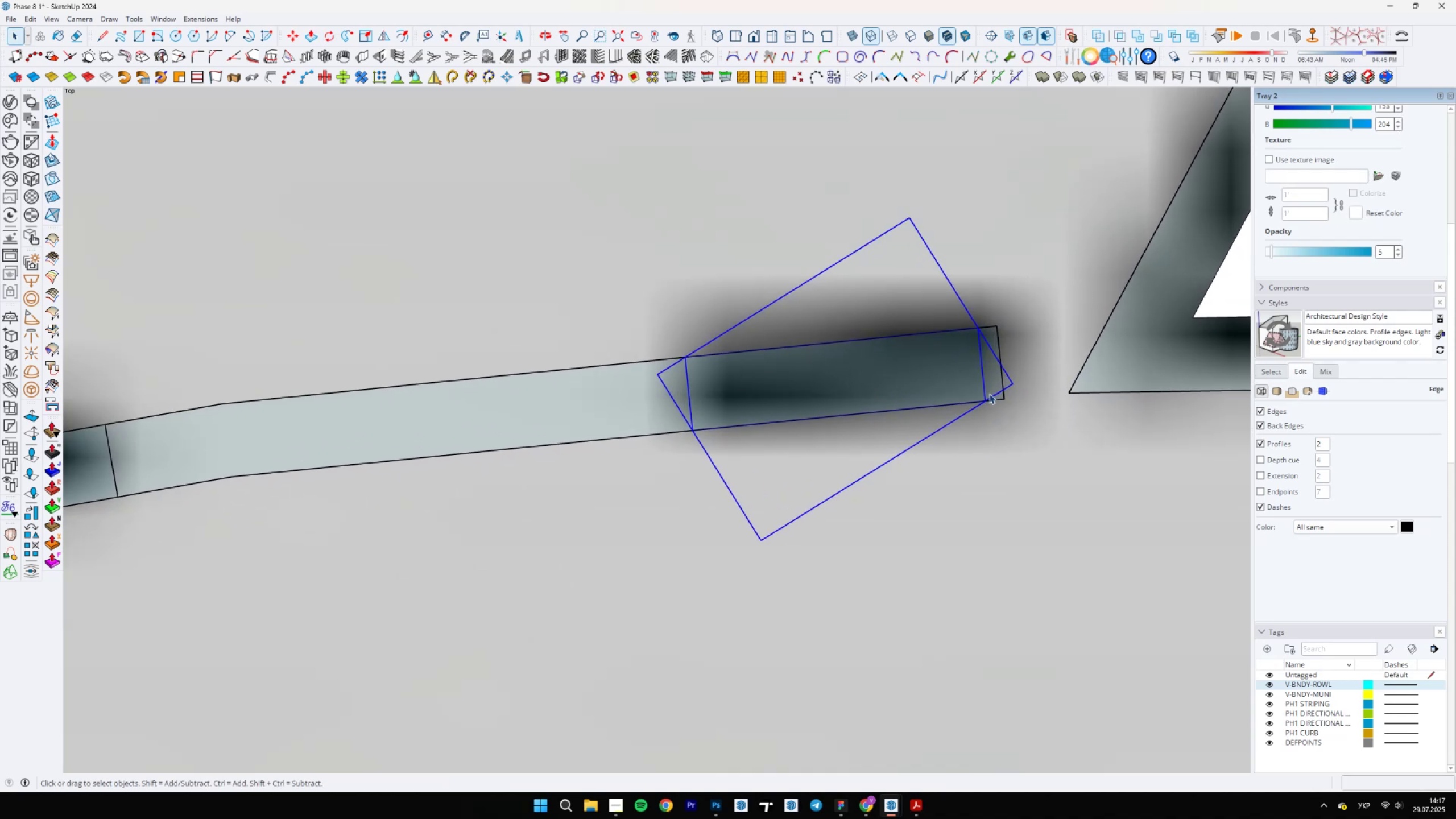 
key(M)
 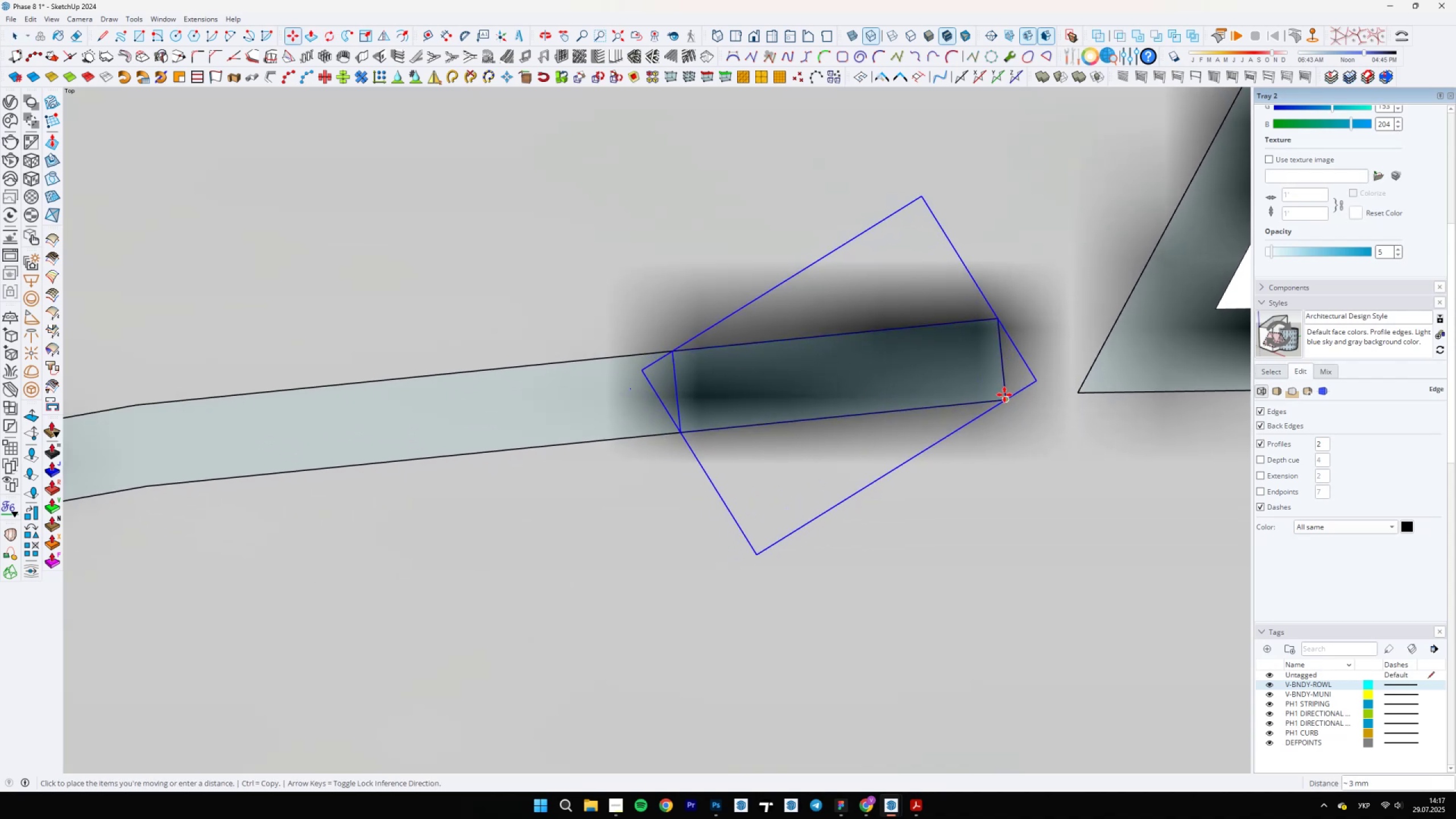 
left_click([1004, 395])
 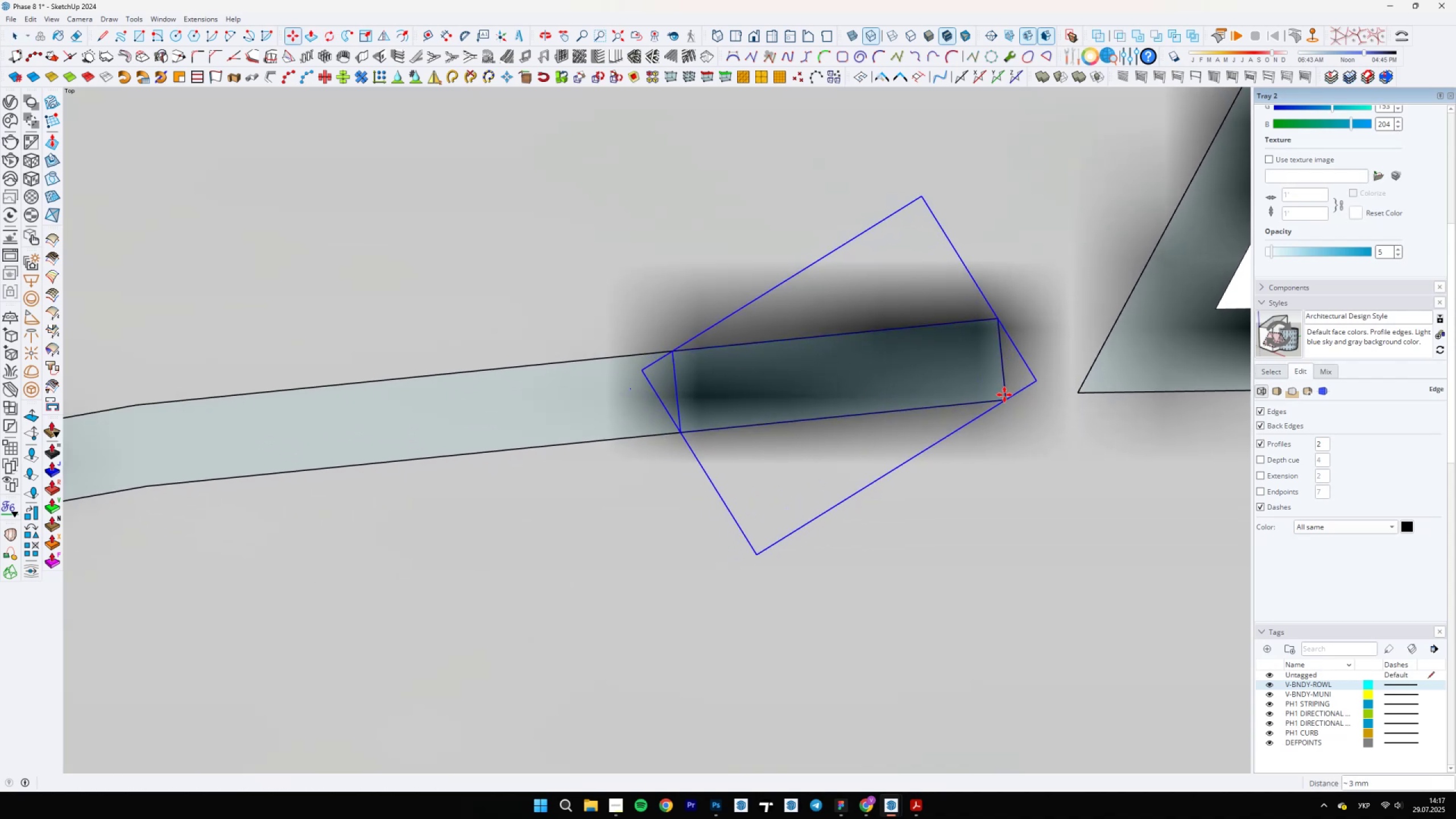 
key(Space)
 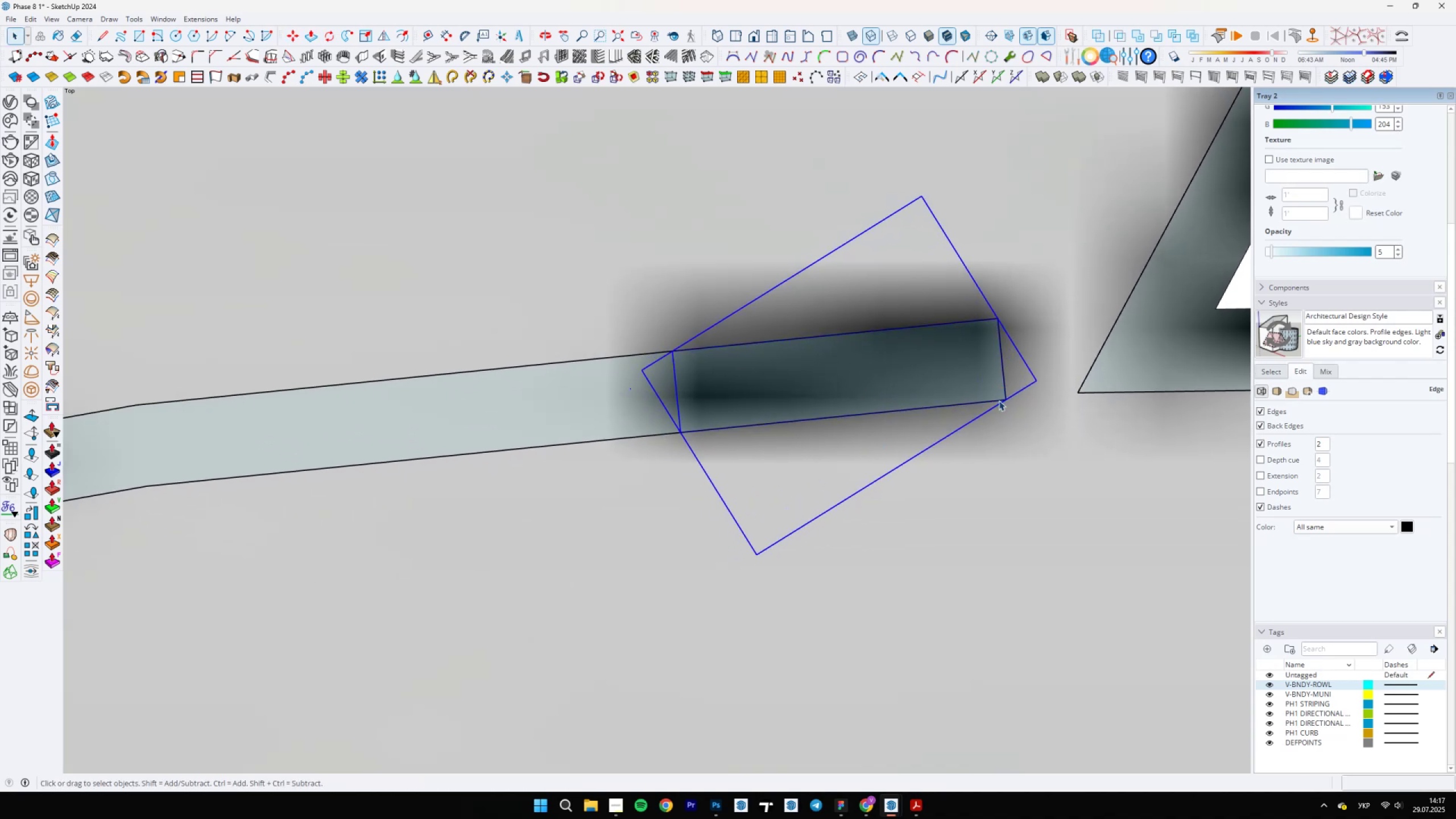 
scroll: coordinate [574, 541], scroll_direction: down, amount: 12.0
 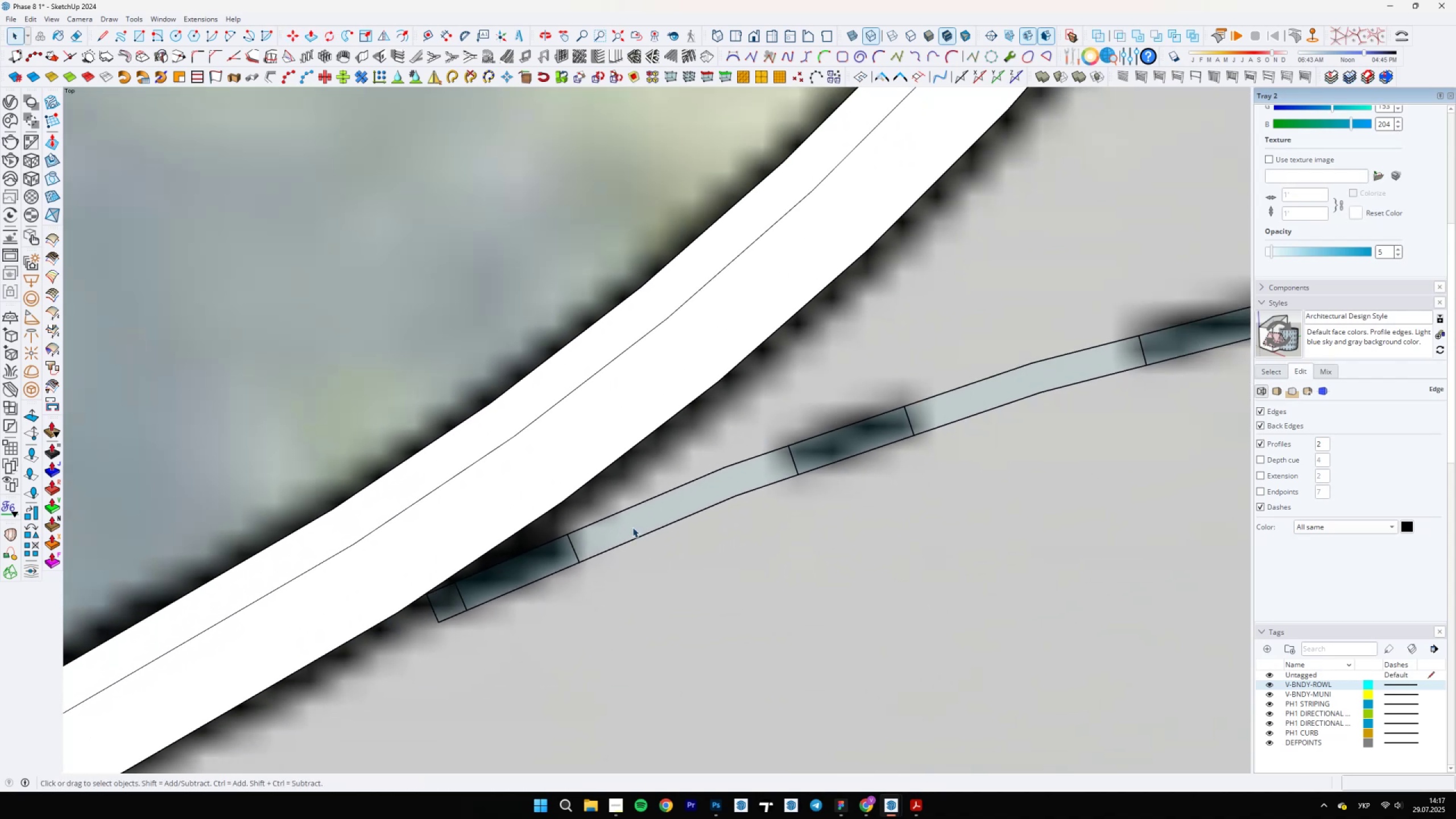 
double_click([639, 525])
 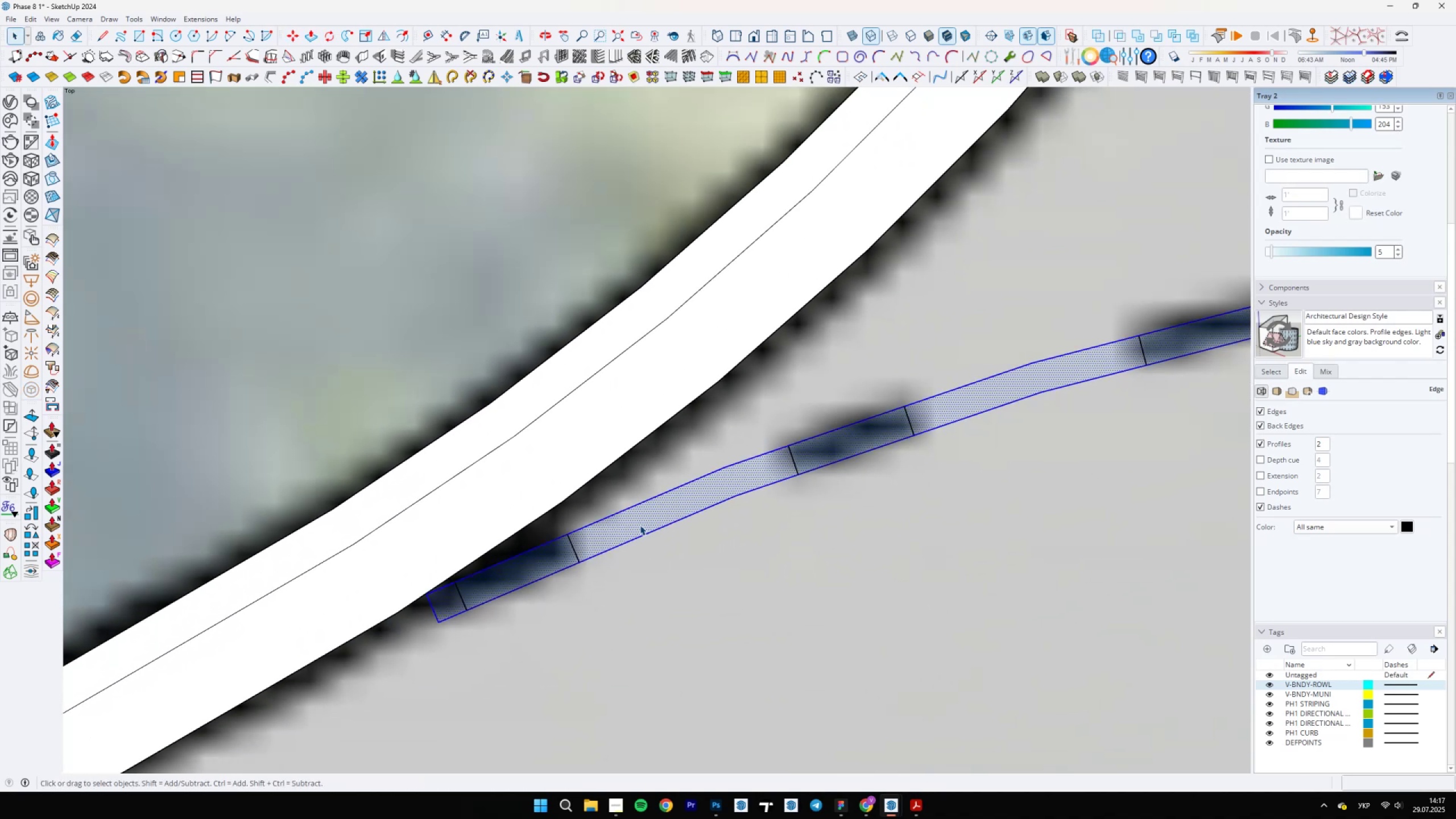 
right_click([640, 524])
 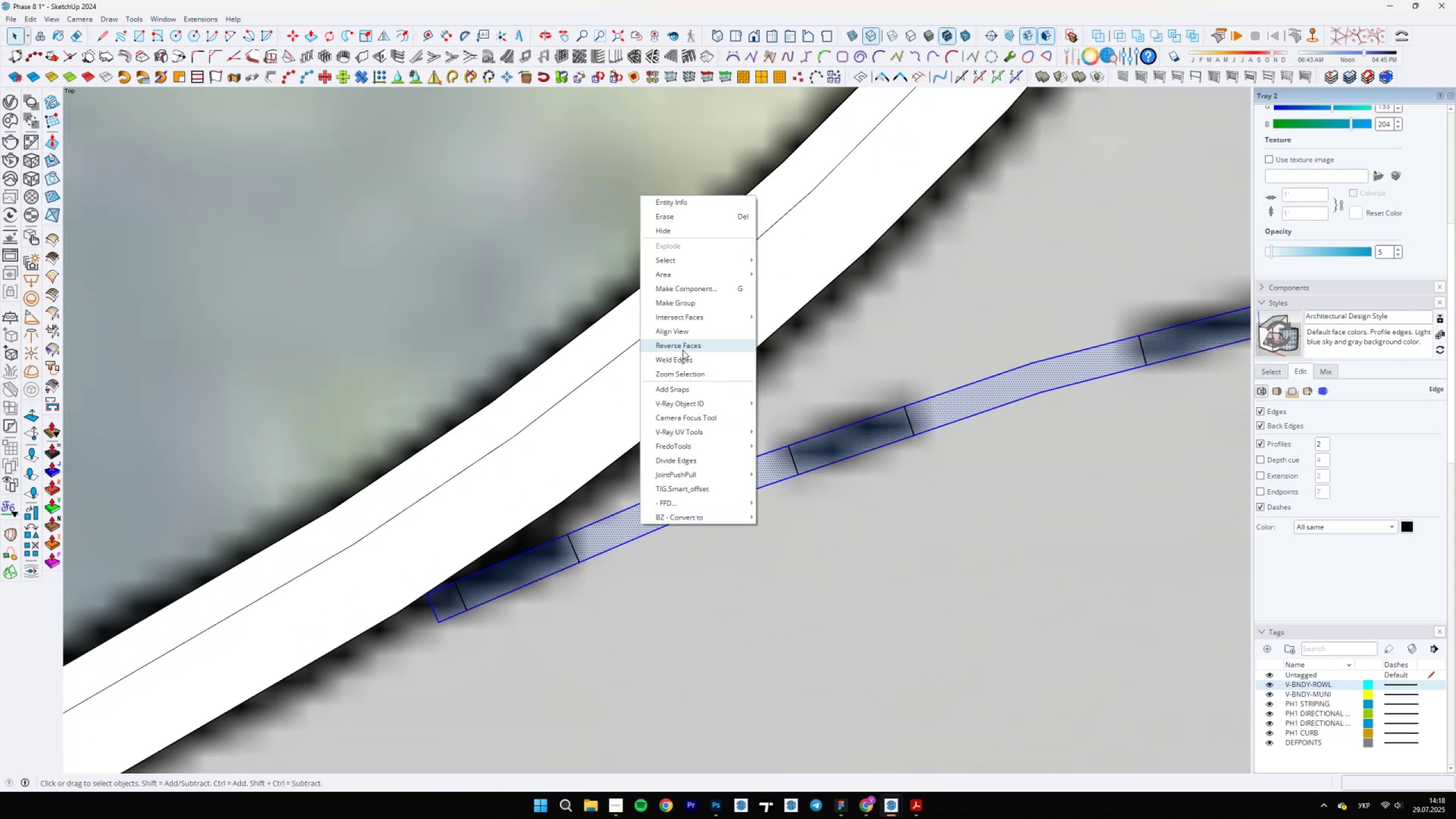 
left_click([680, 356])
 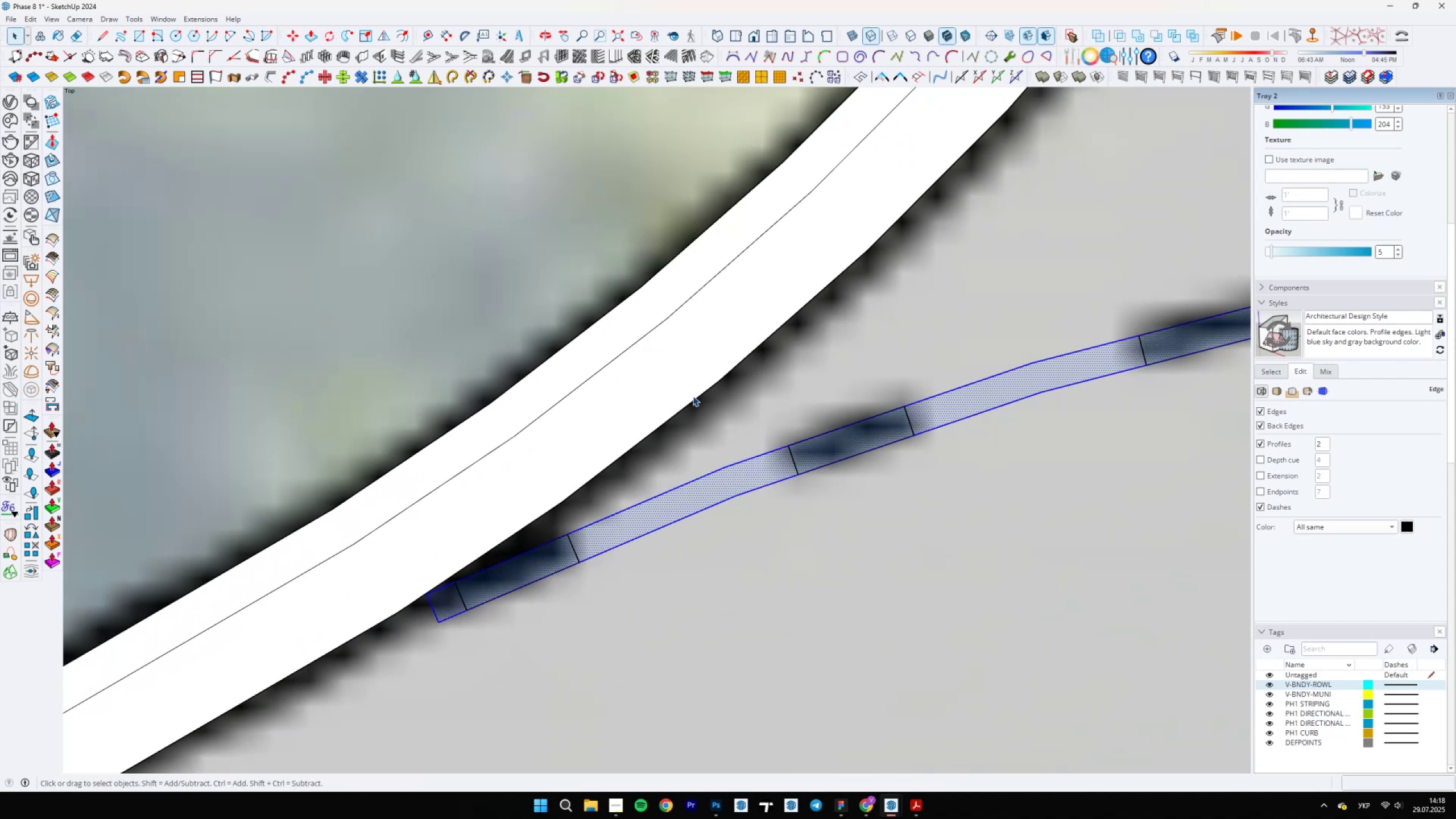 
key(E)
 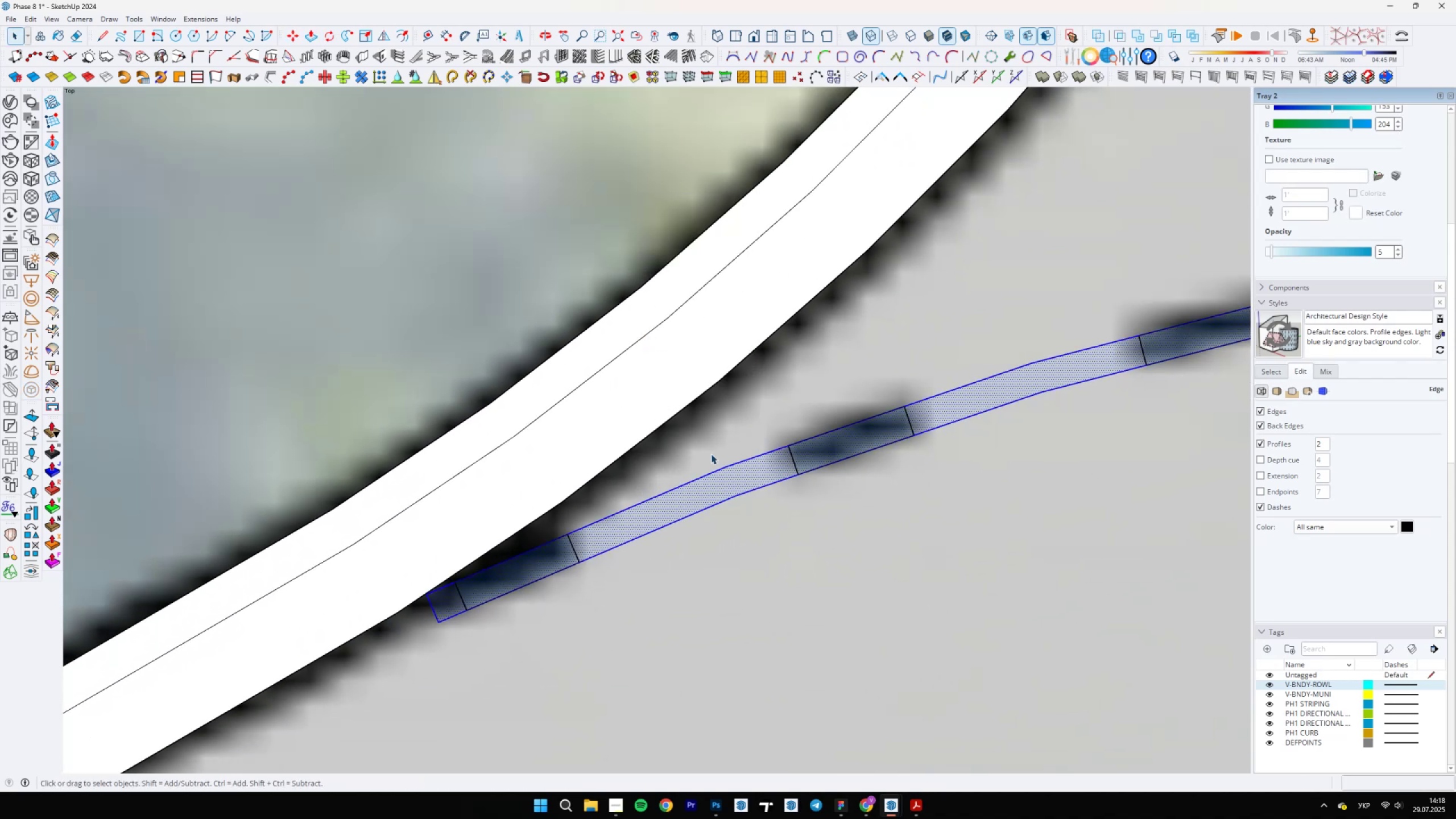 
left_click_drag(start_coordinate=[712, 459], to_coordinate=[701, 526])
 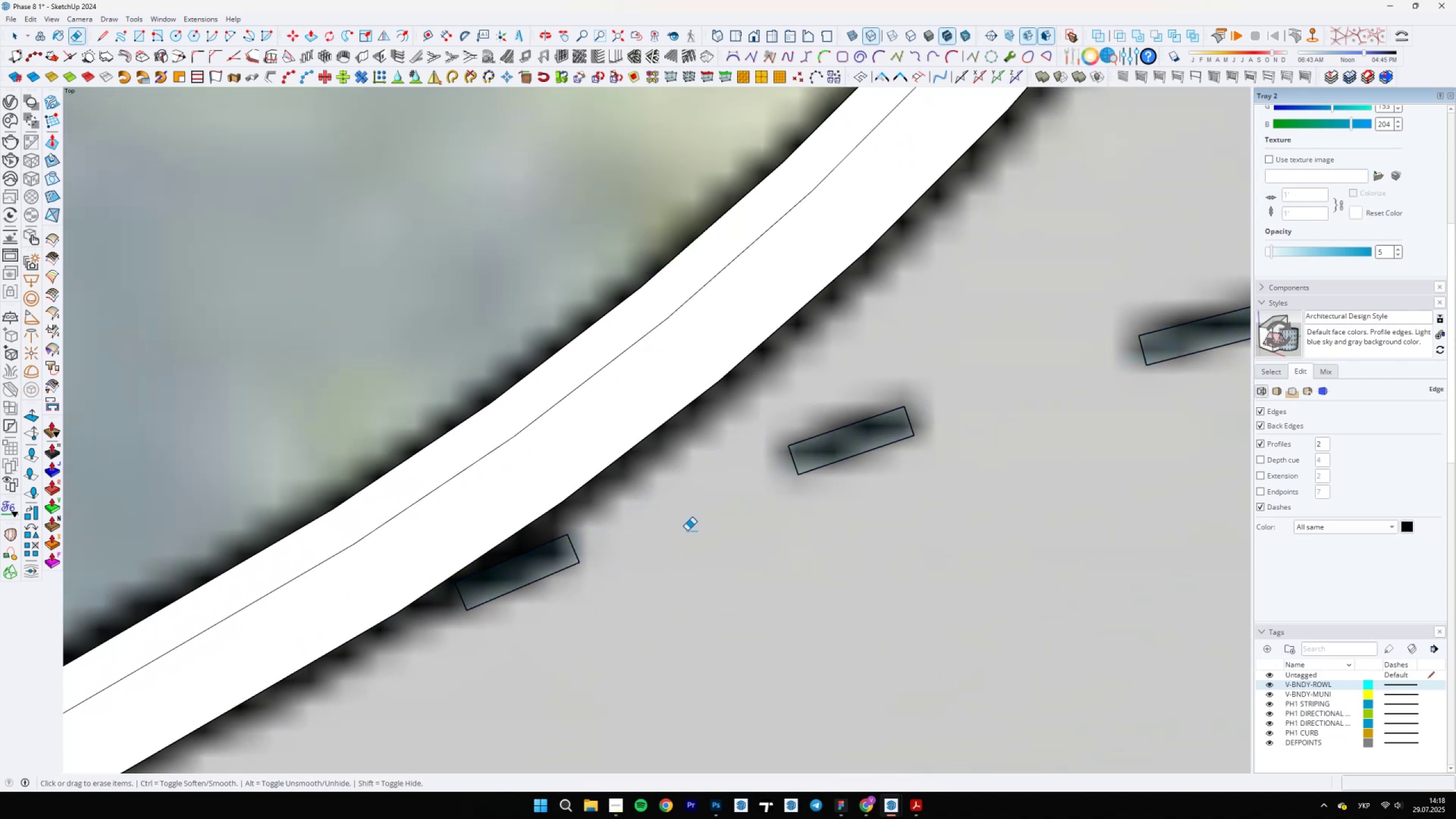 
scroll: coordinate [899, 369], scroll_direction: down, amount: 31.0
 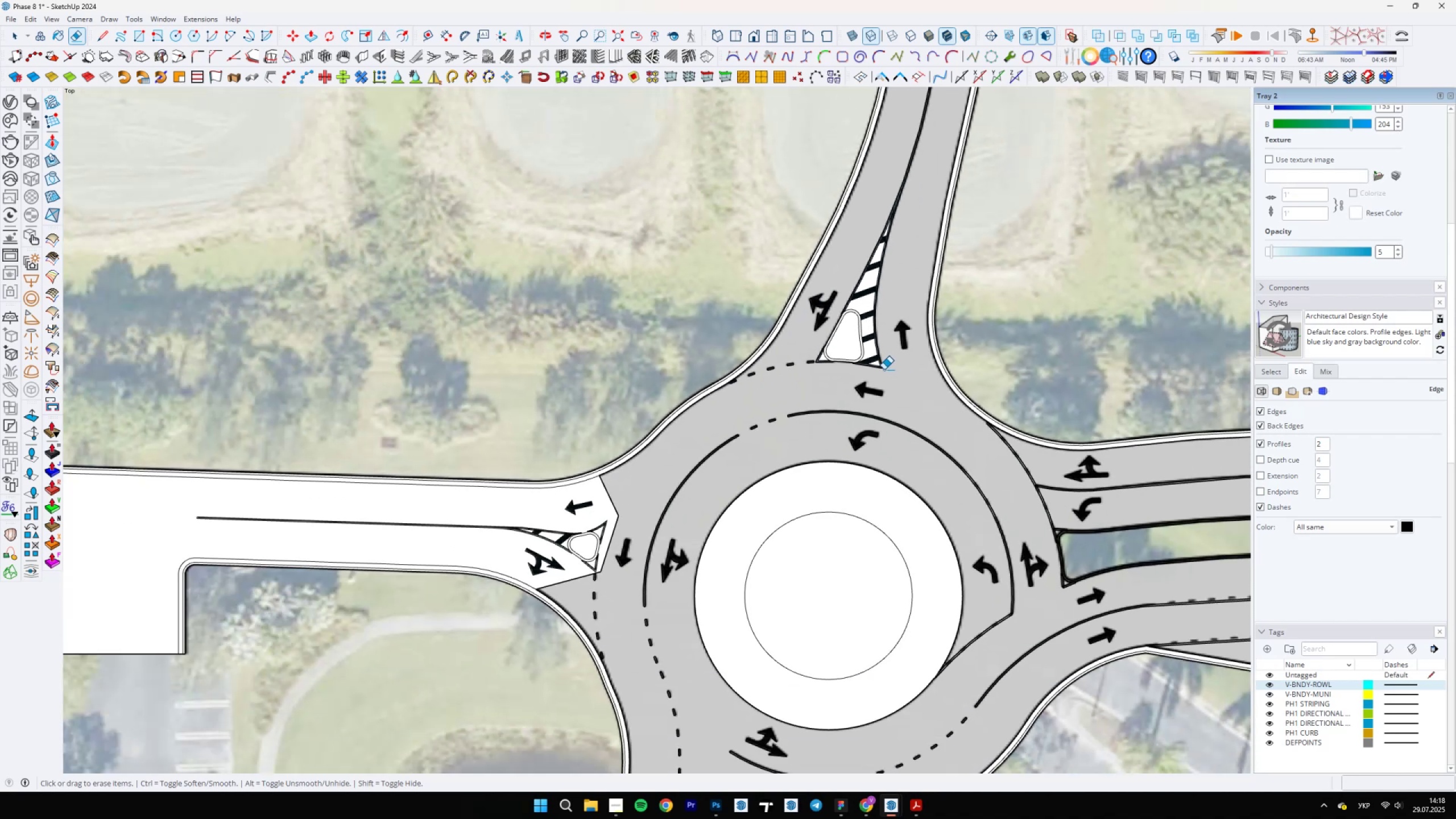 
scroll: coordinate [631, 556], scroll_direction: up, amount: 5.0
 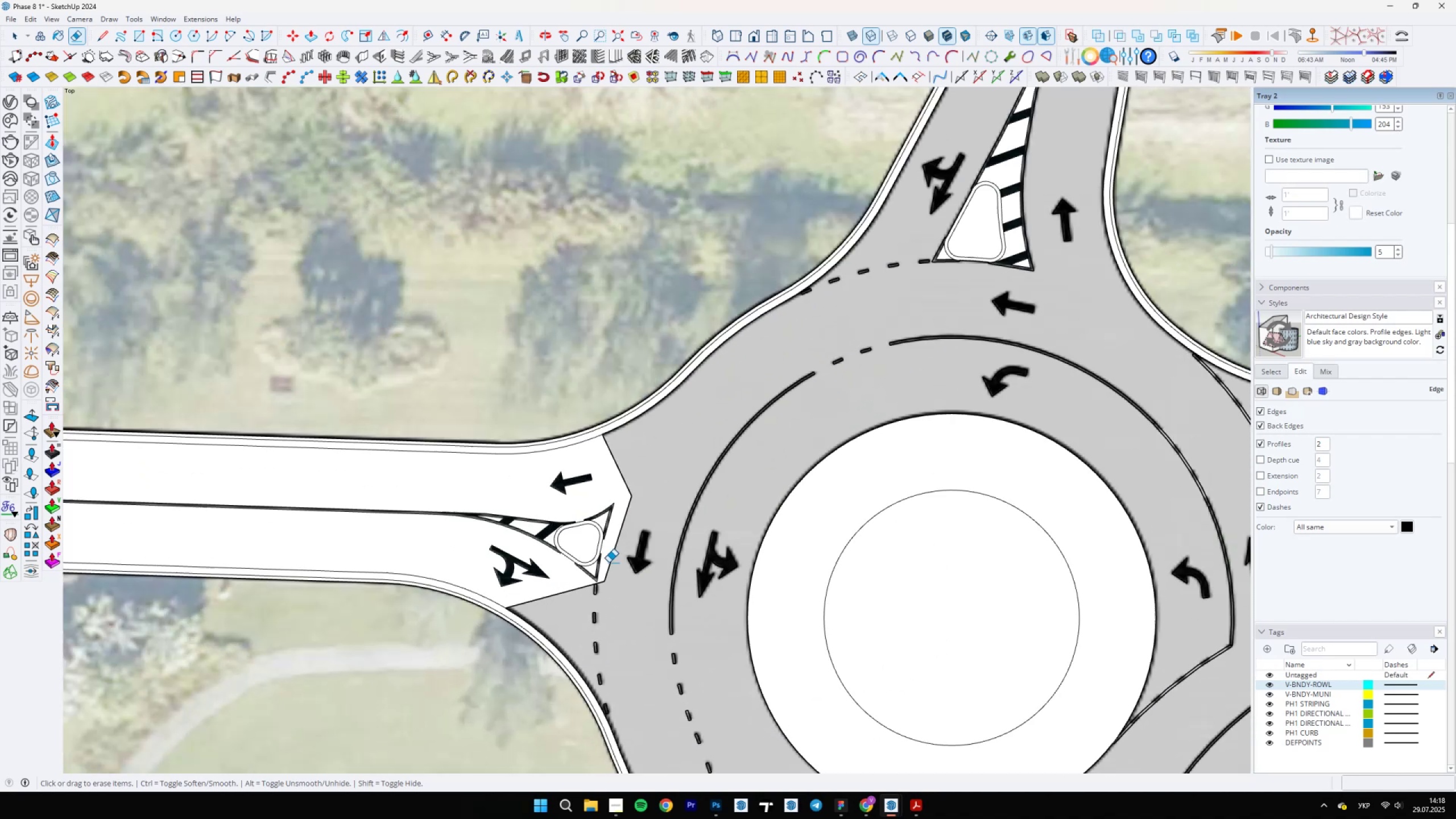 
key(Space)
 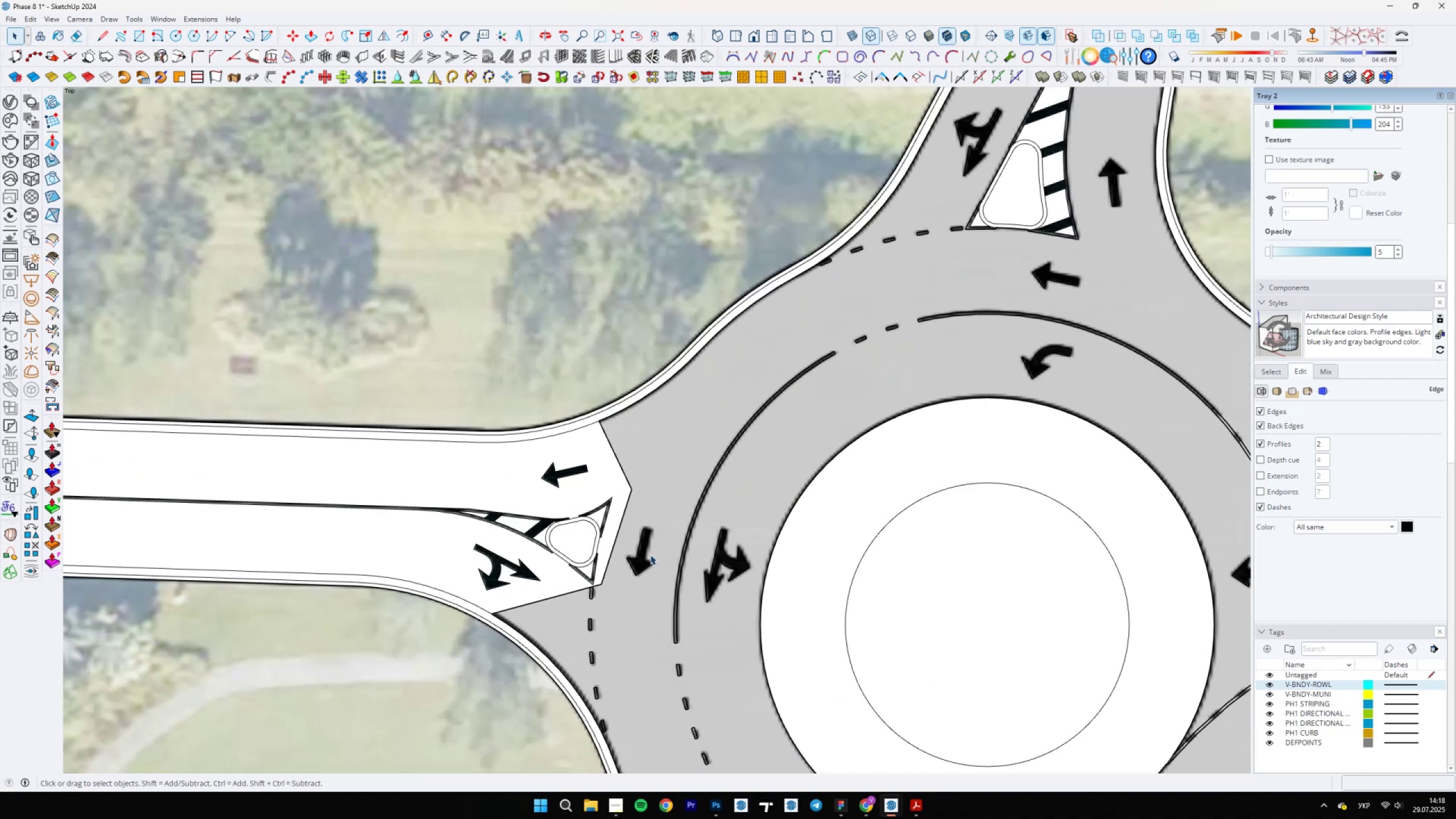 
double_click([648, 555])
 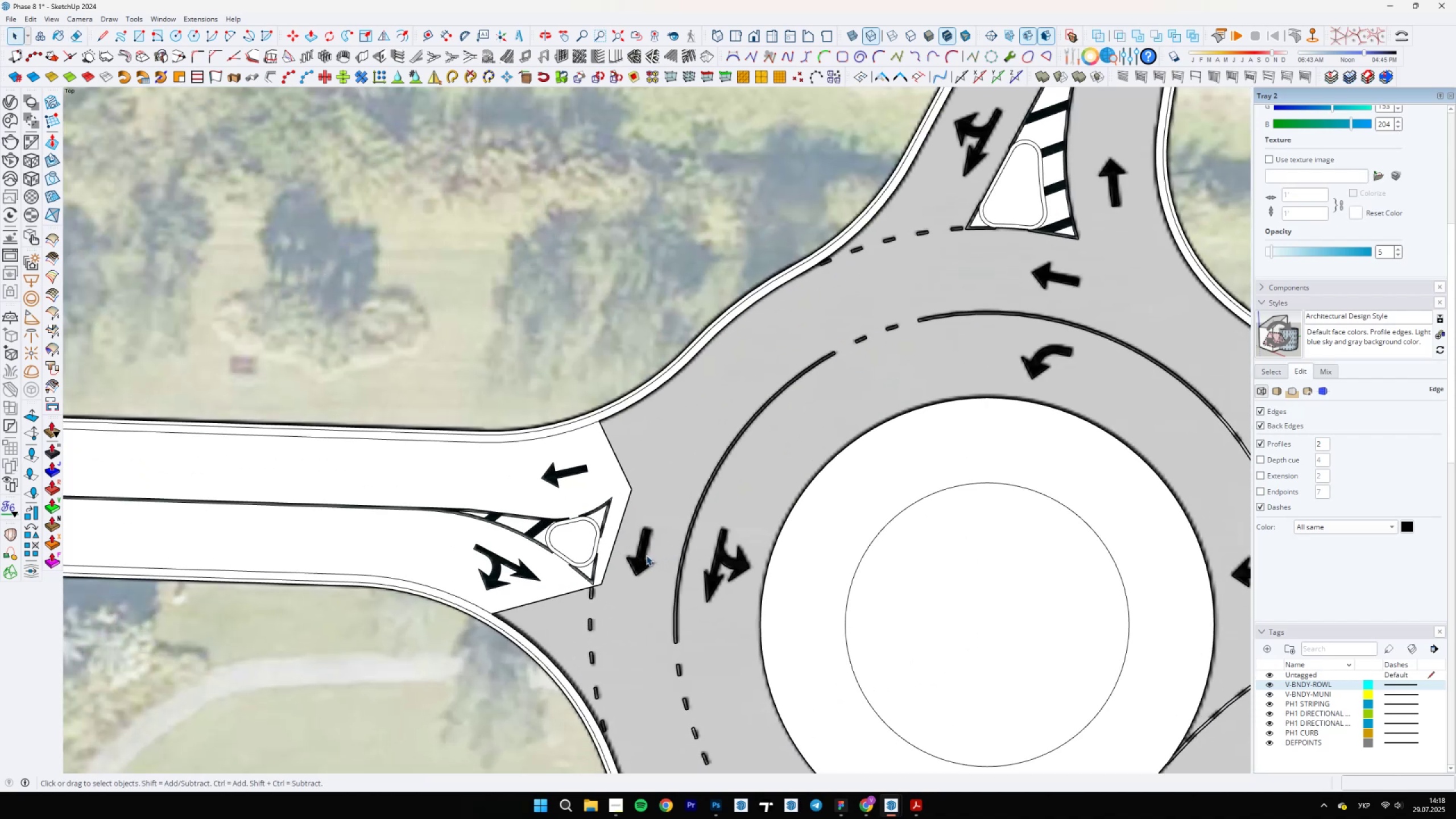 
double_click([646, 555])
 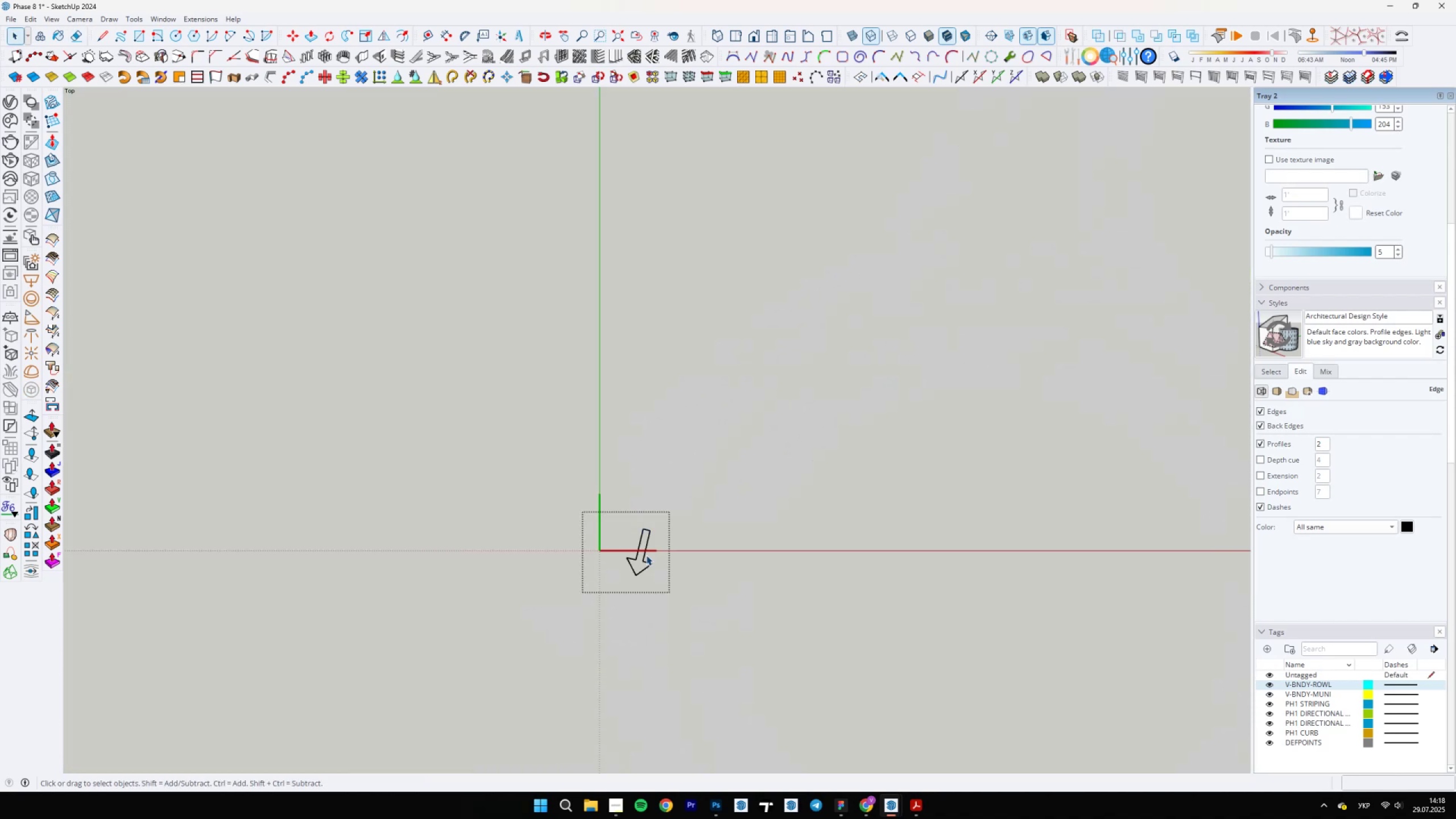 
scroll: coordinate [642, 560], scroll_direction: up, amount: 8.0
 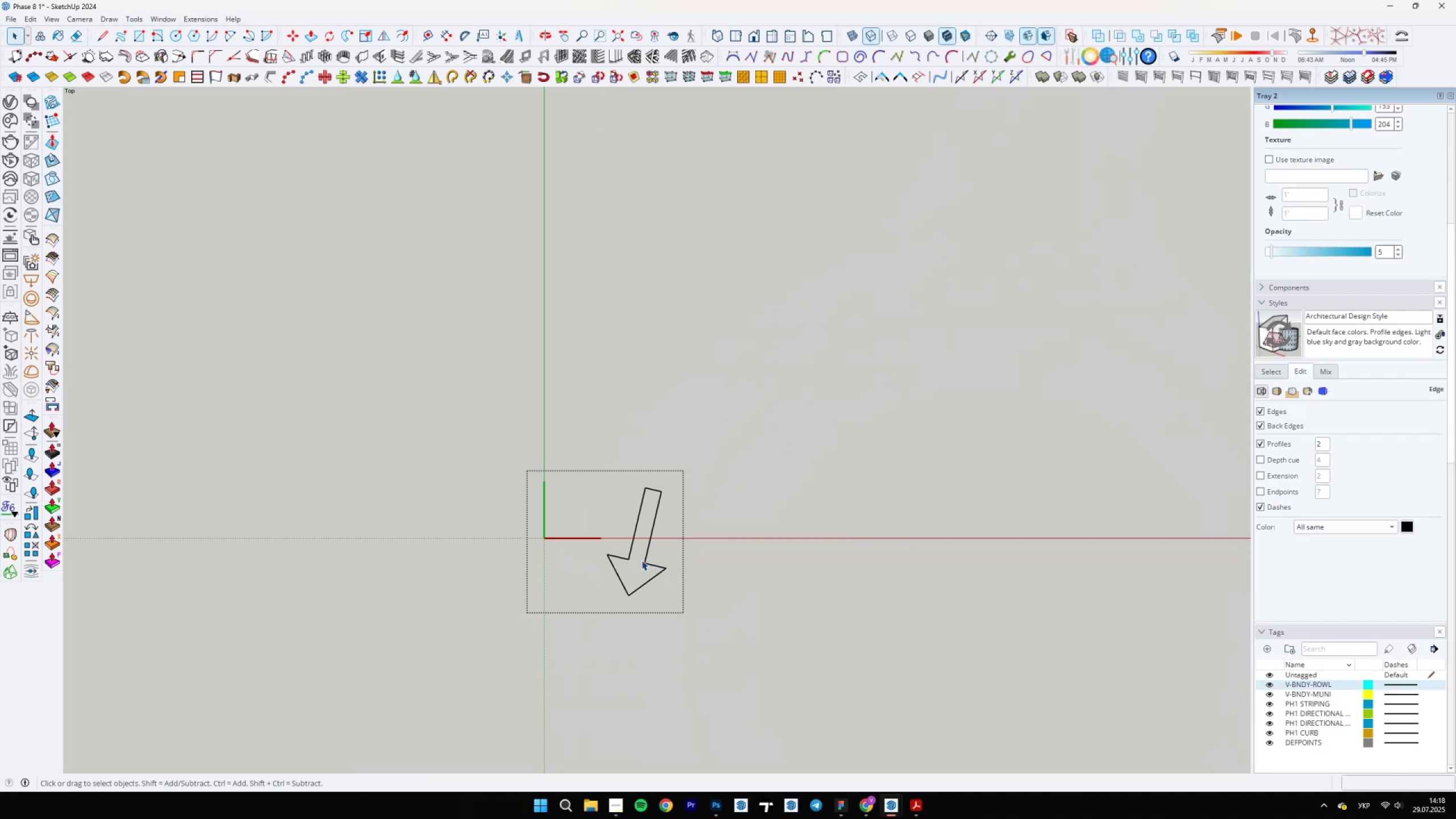 
key(L)
 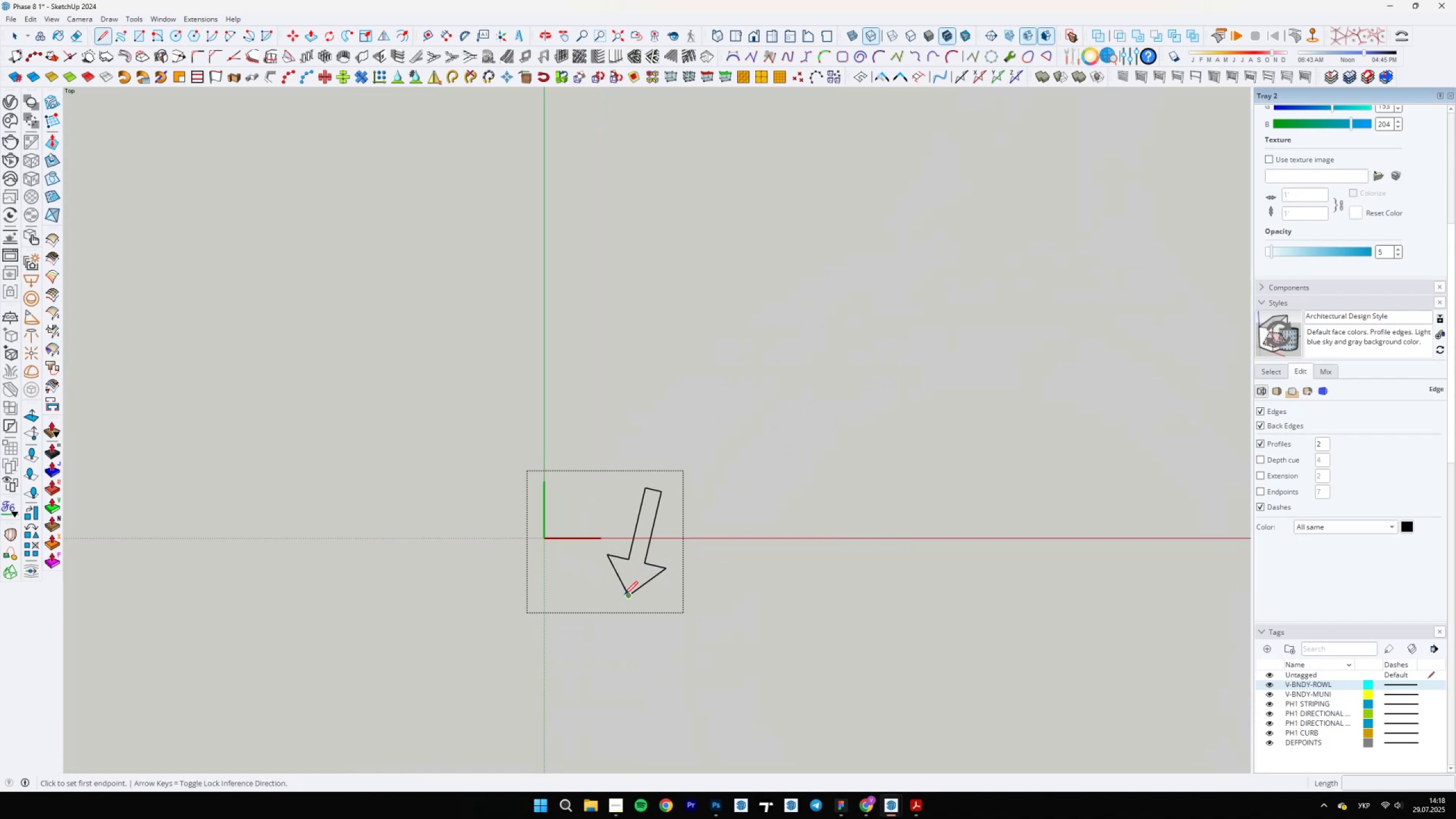 
left_click([625, 594])
 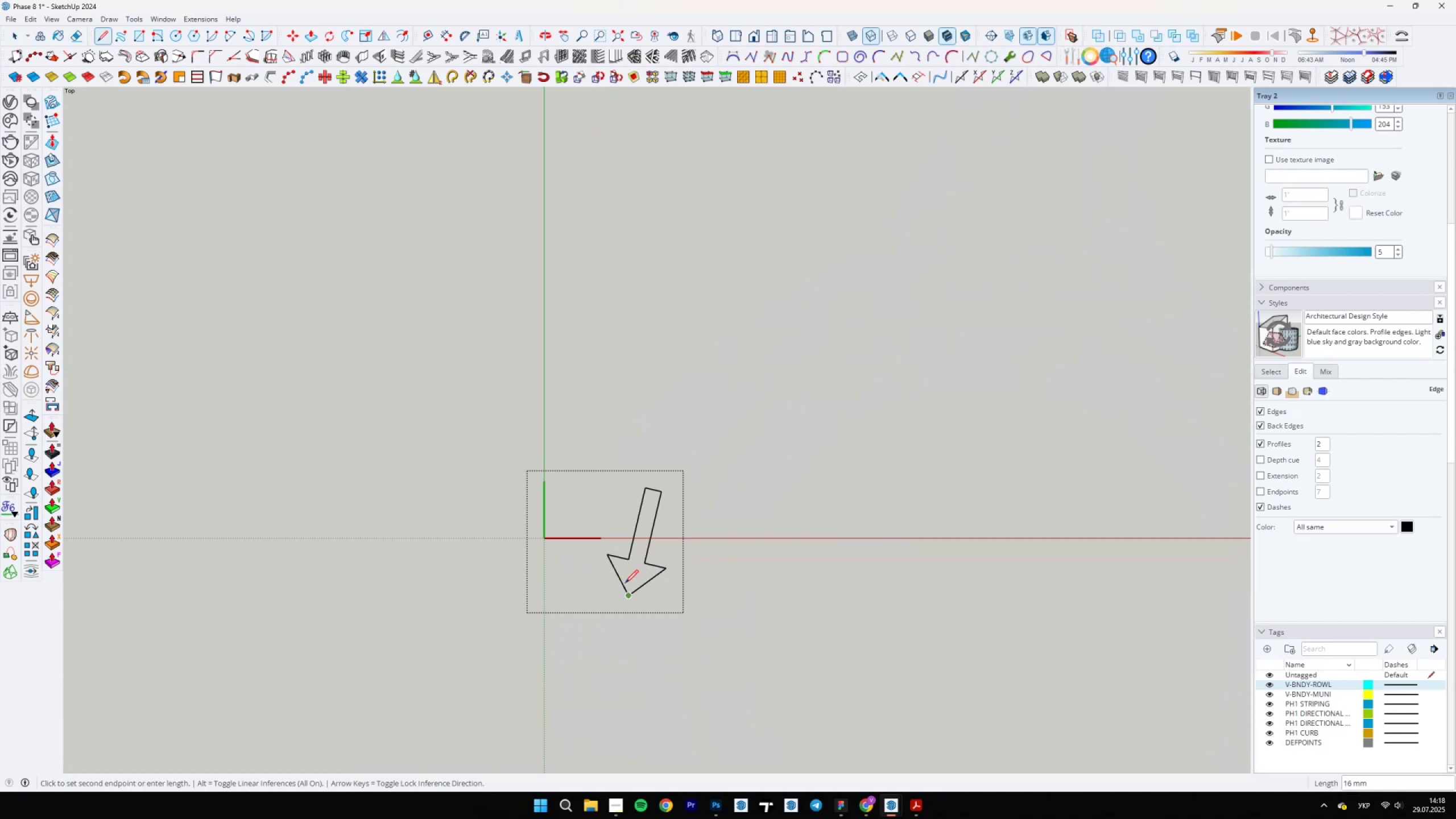 
scroll: coordinate [646, 493], scroll_direction: up, amount: 3.0
 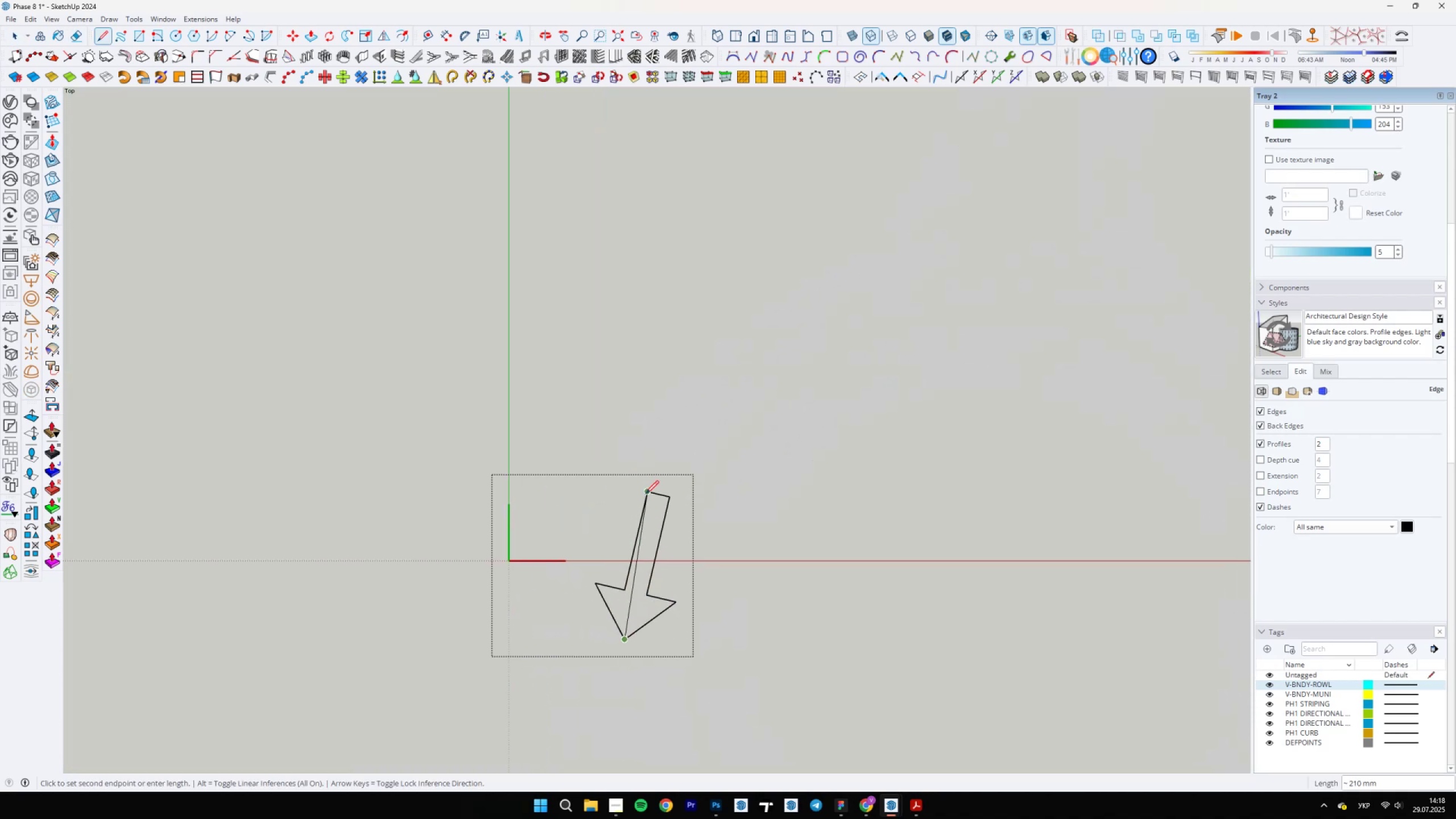 
key(E)
 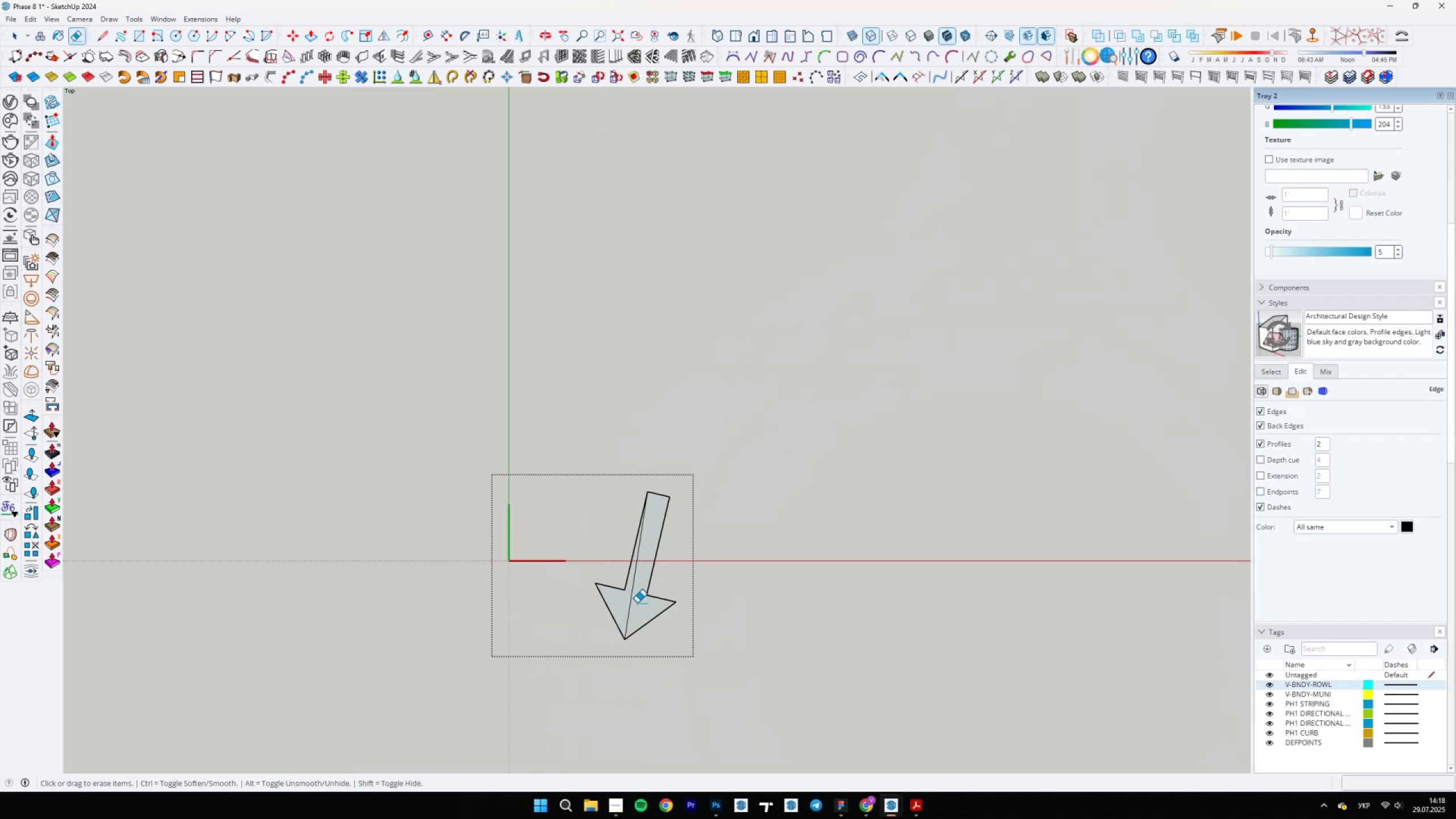 
left_click_drag(start_coordinate=[626, 610], to_coordinate=[634, 609])
 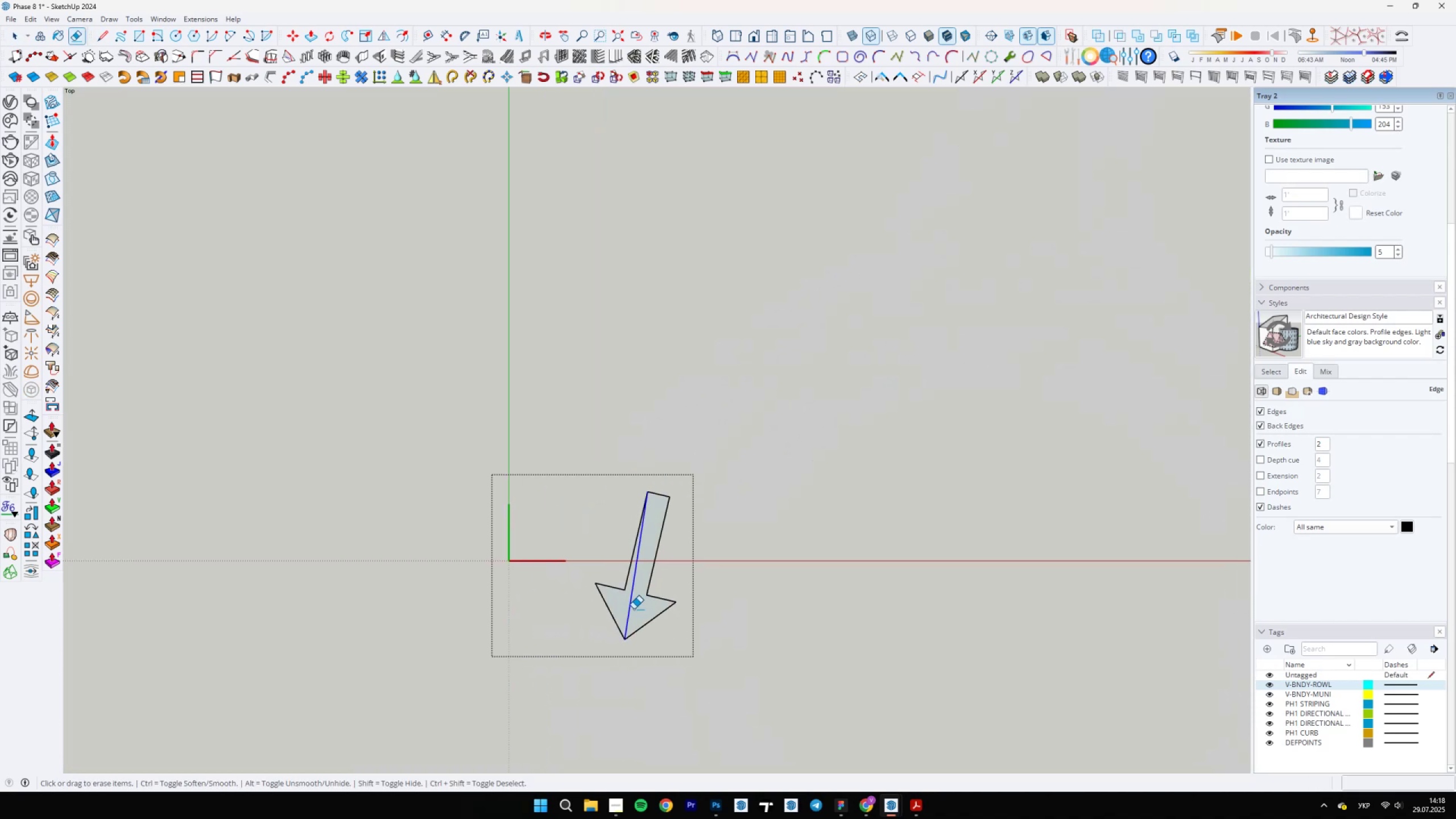 
key(Space)
 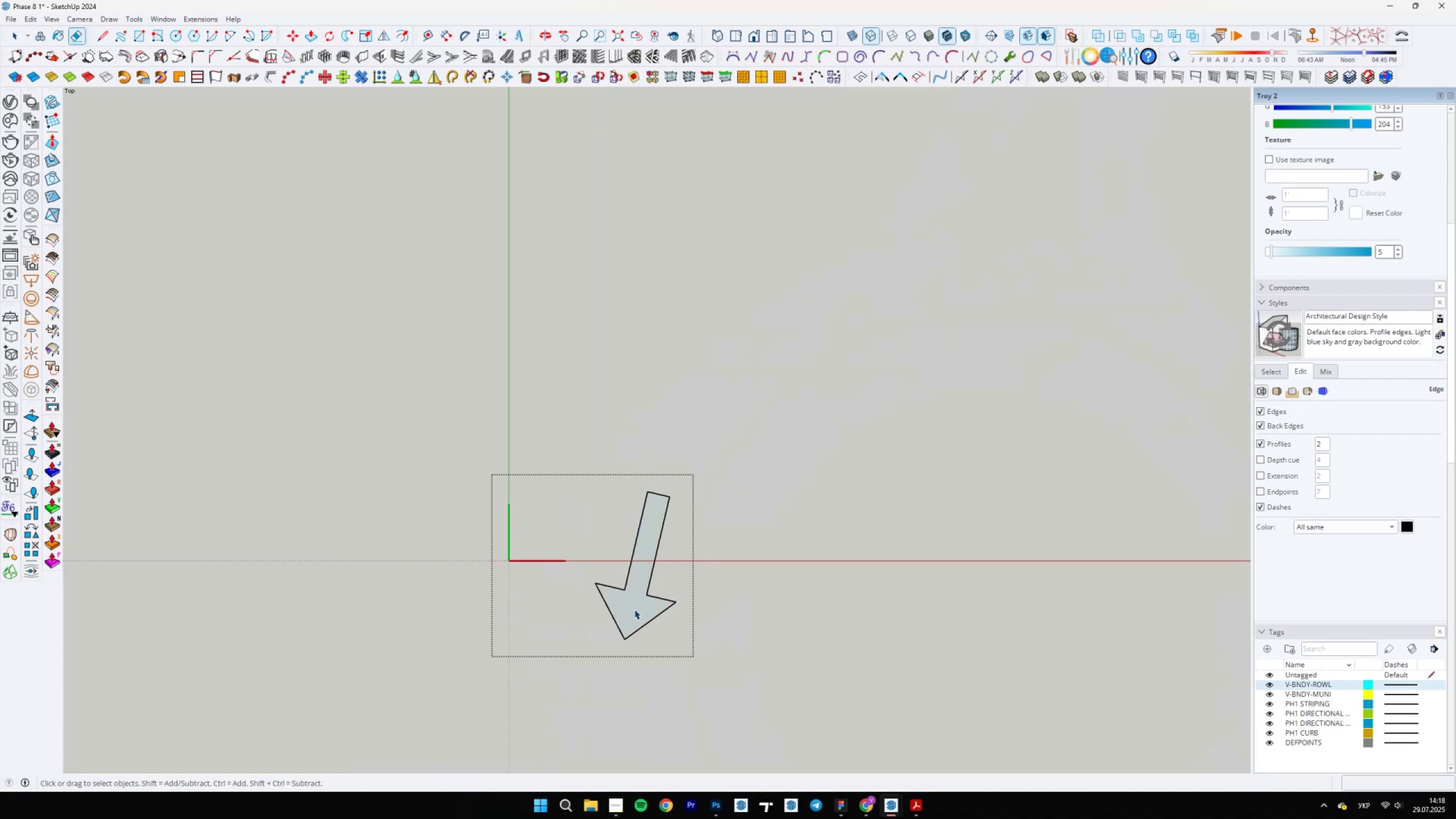 
triple_click([634, 609])
 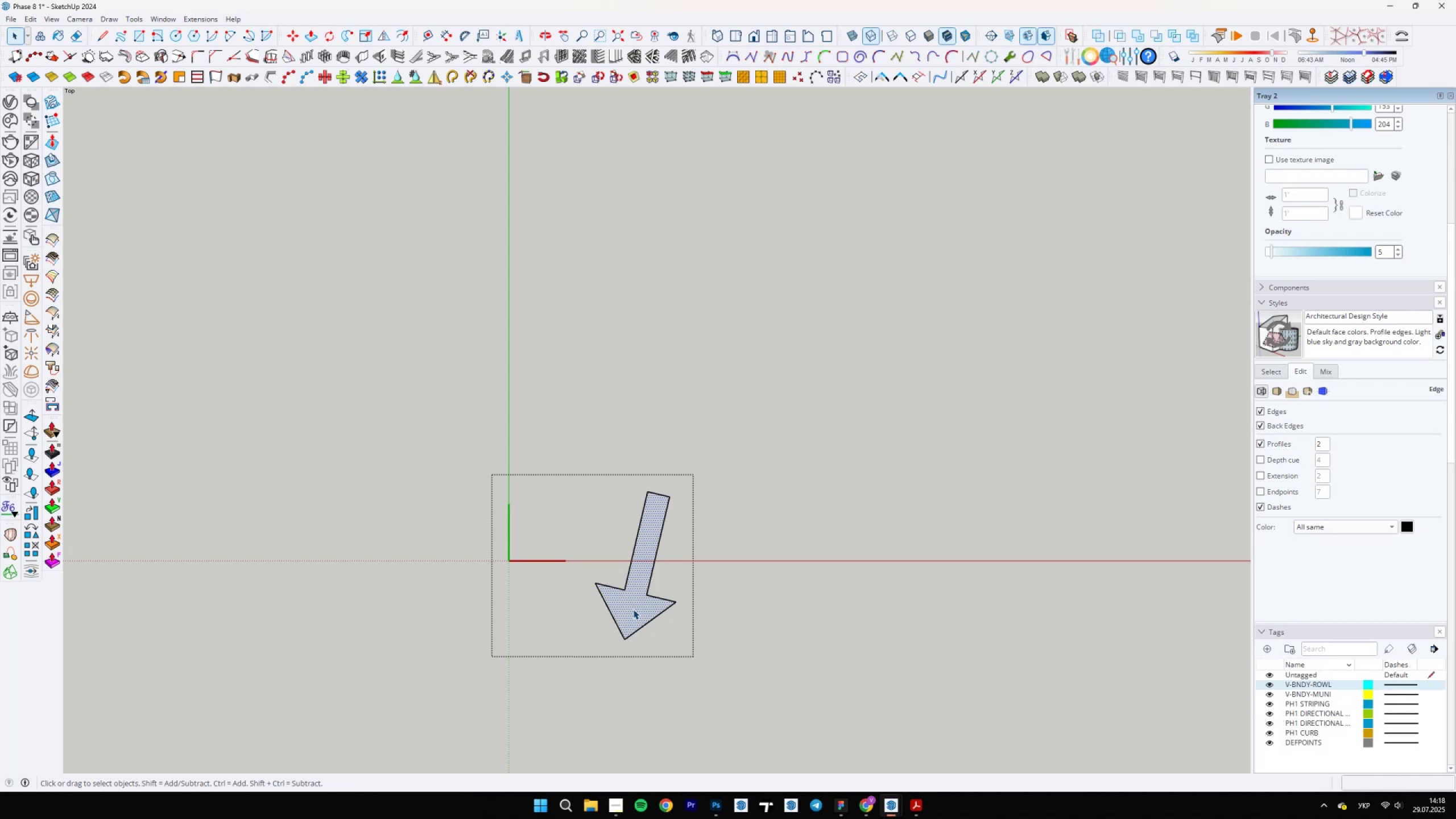 
right_click([633, 609])
 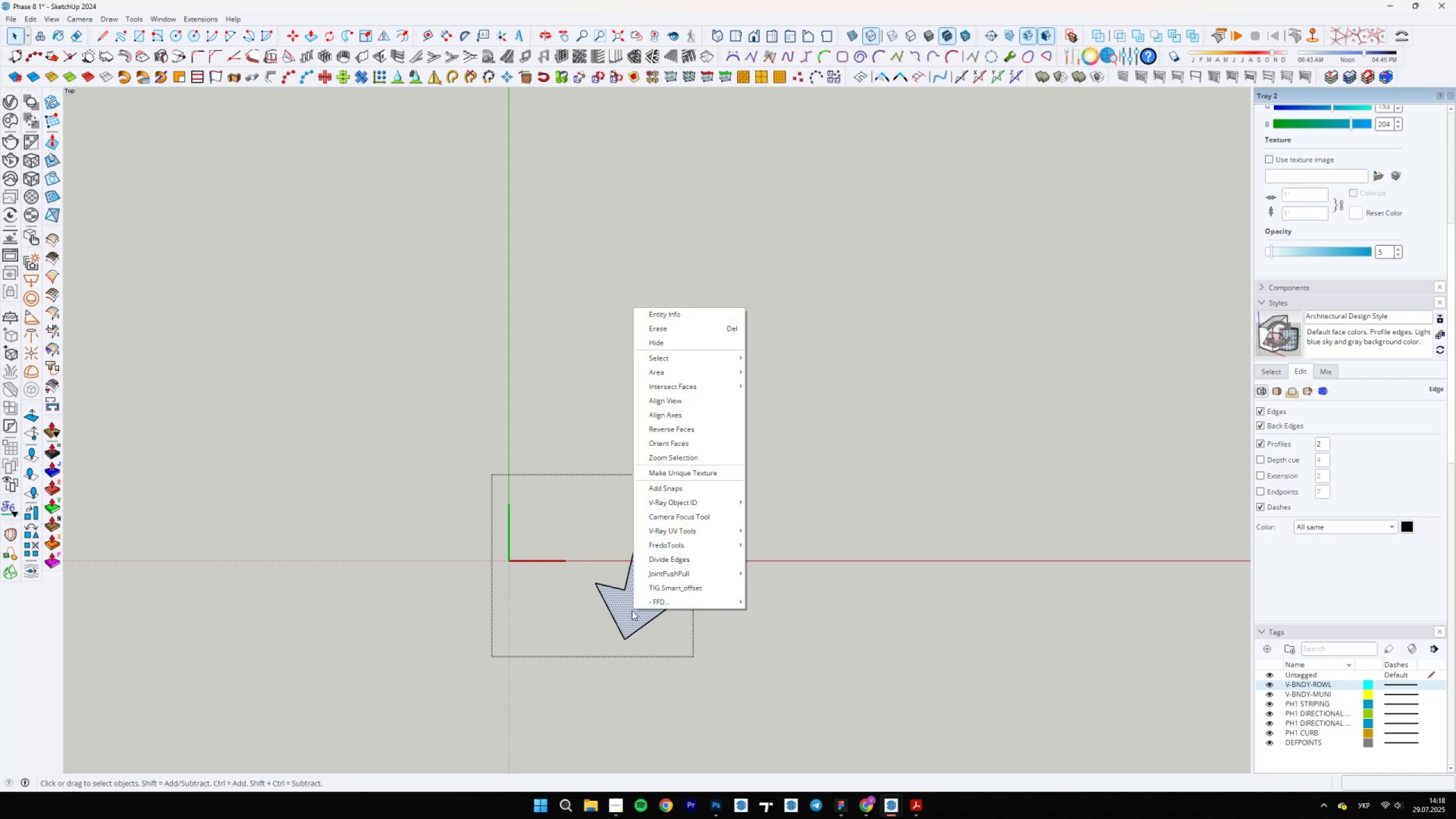 
key(Escape)
 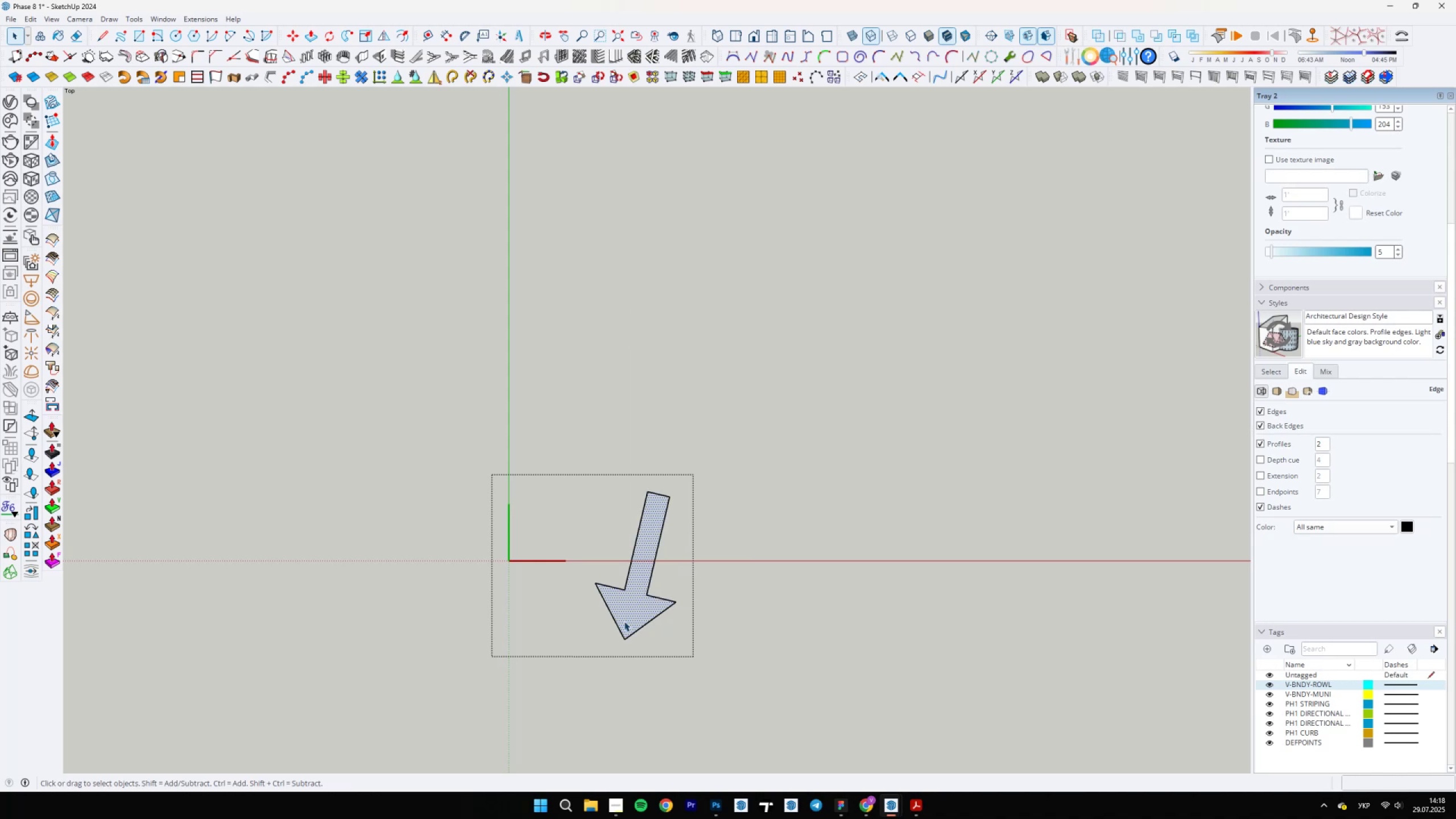 
key(Escape)
 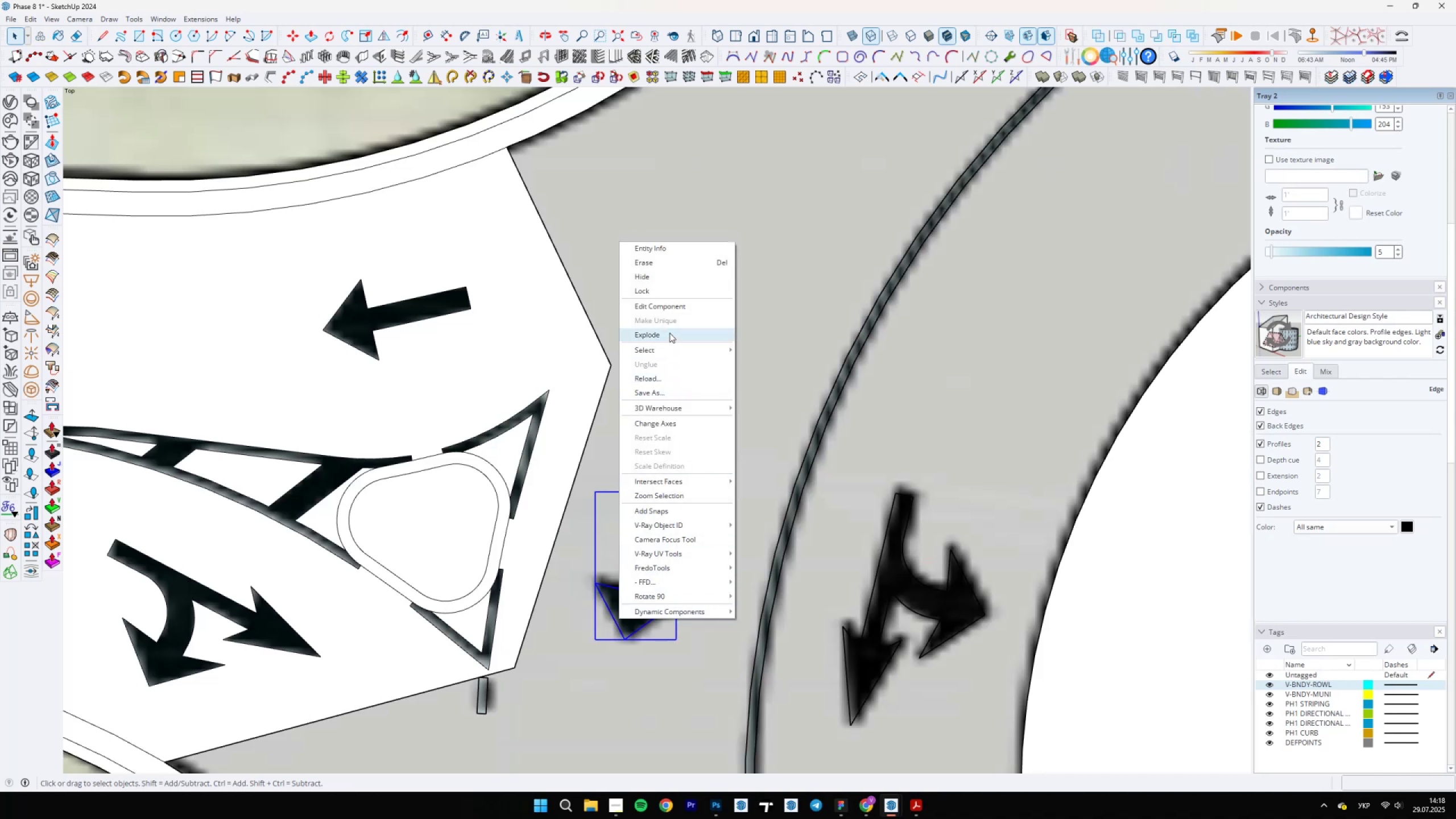 
left_click([669, 333])
 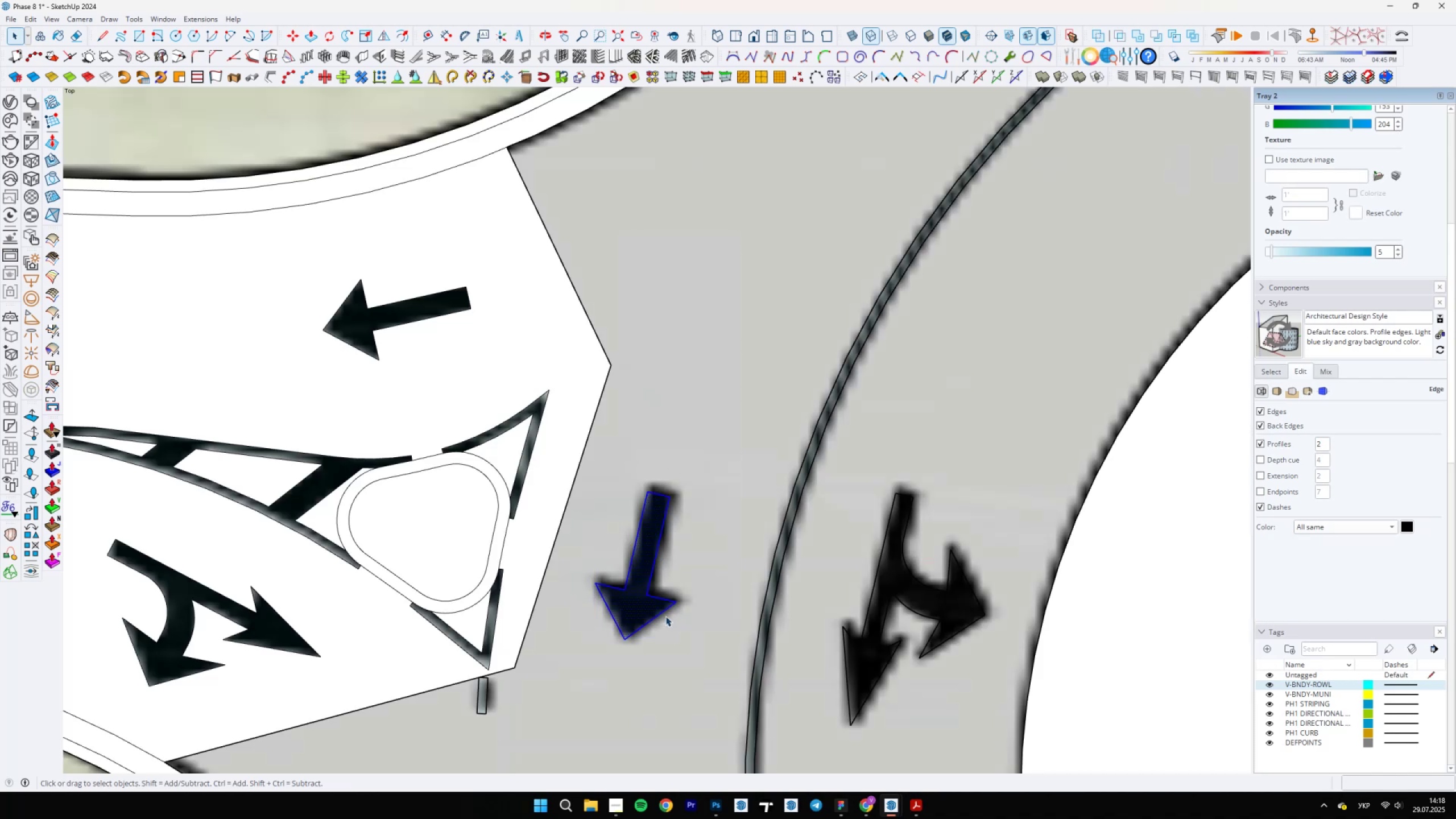 
left_click([649, 616])
 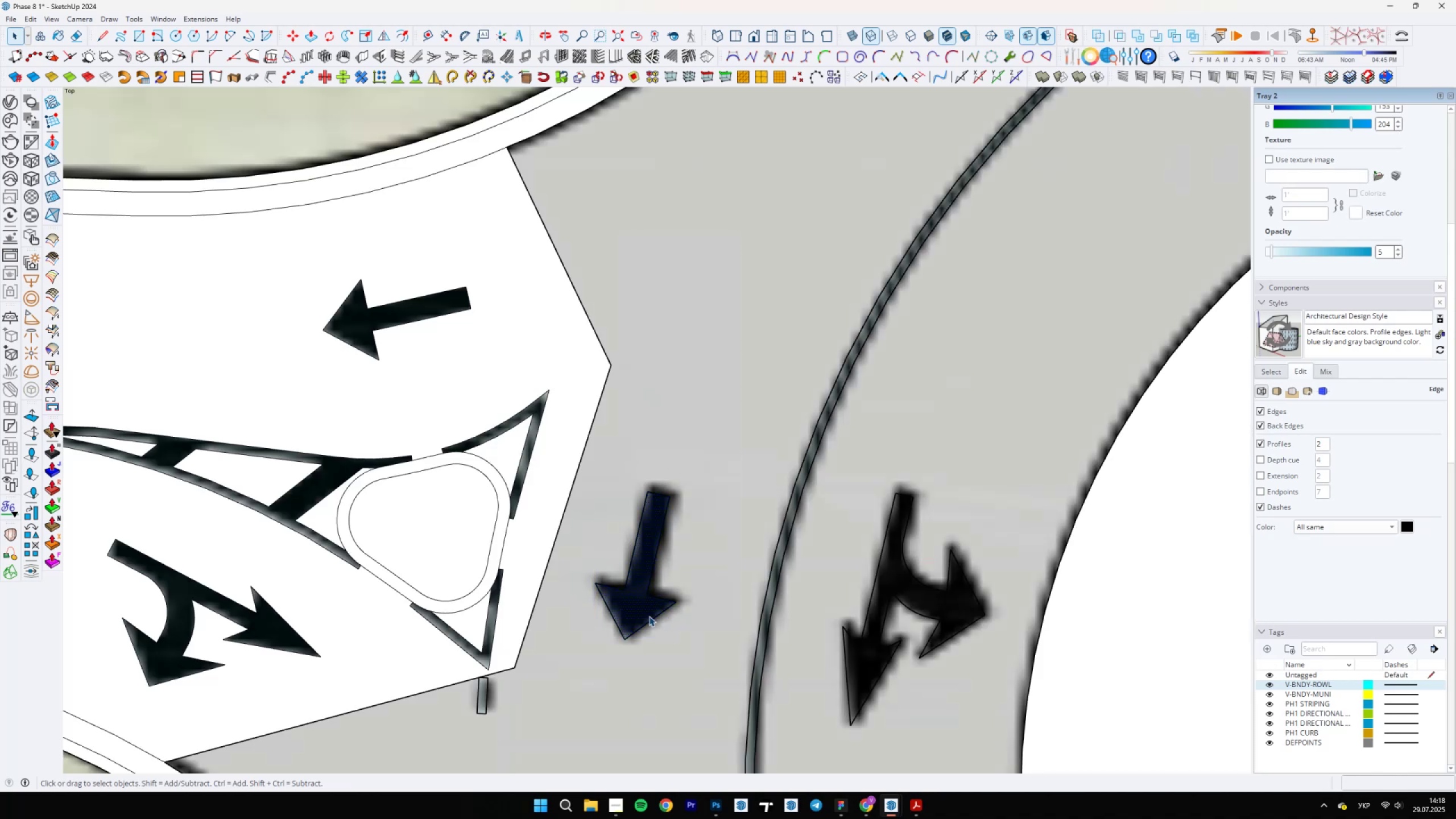 
scroll: coordinate [532, 452], scroll_direction: down, amount: 6.0
 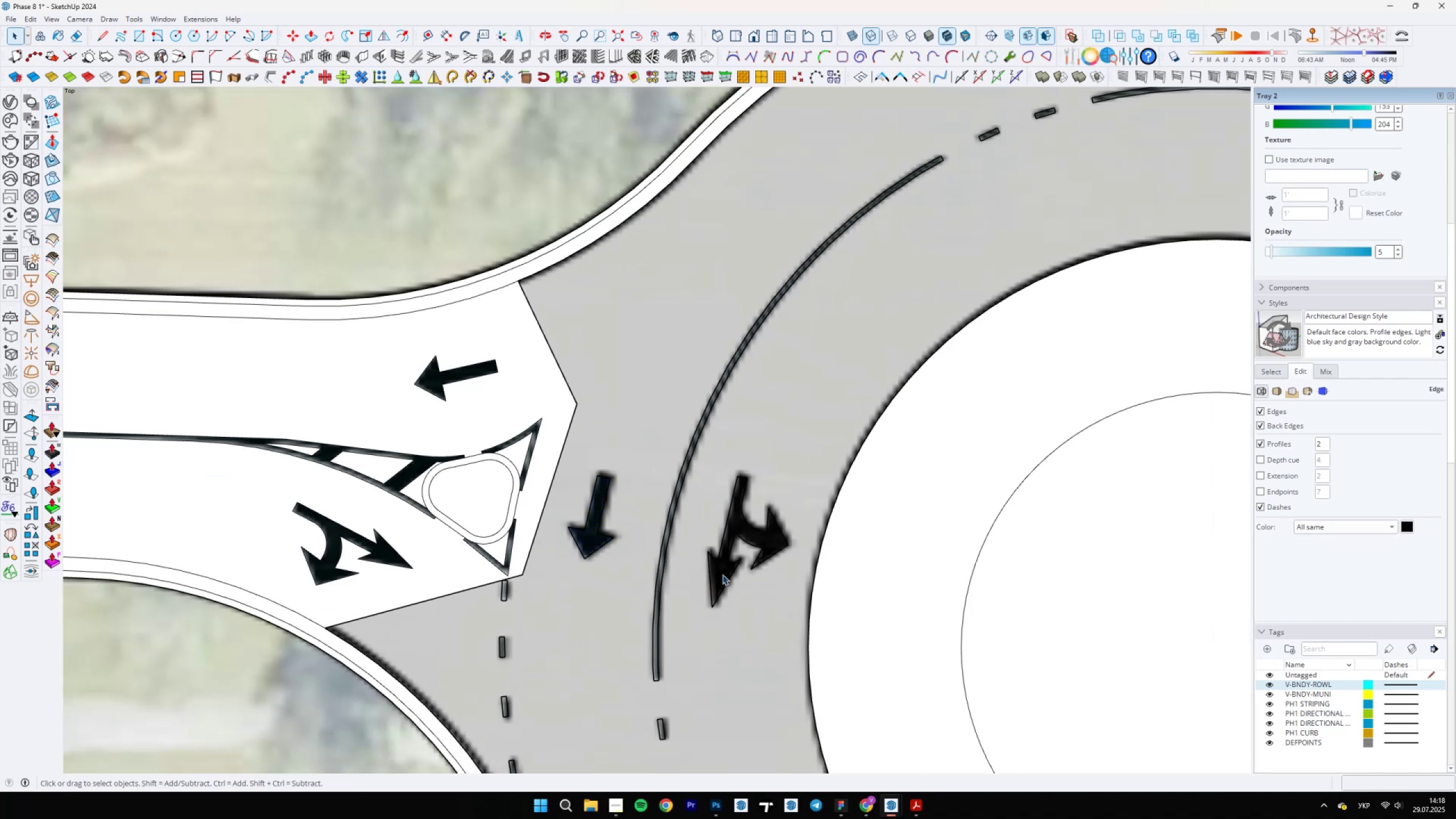 
double_click([708, 580])
 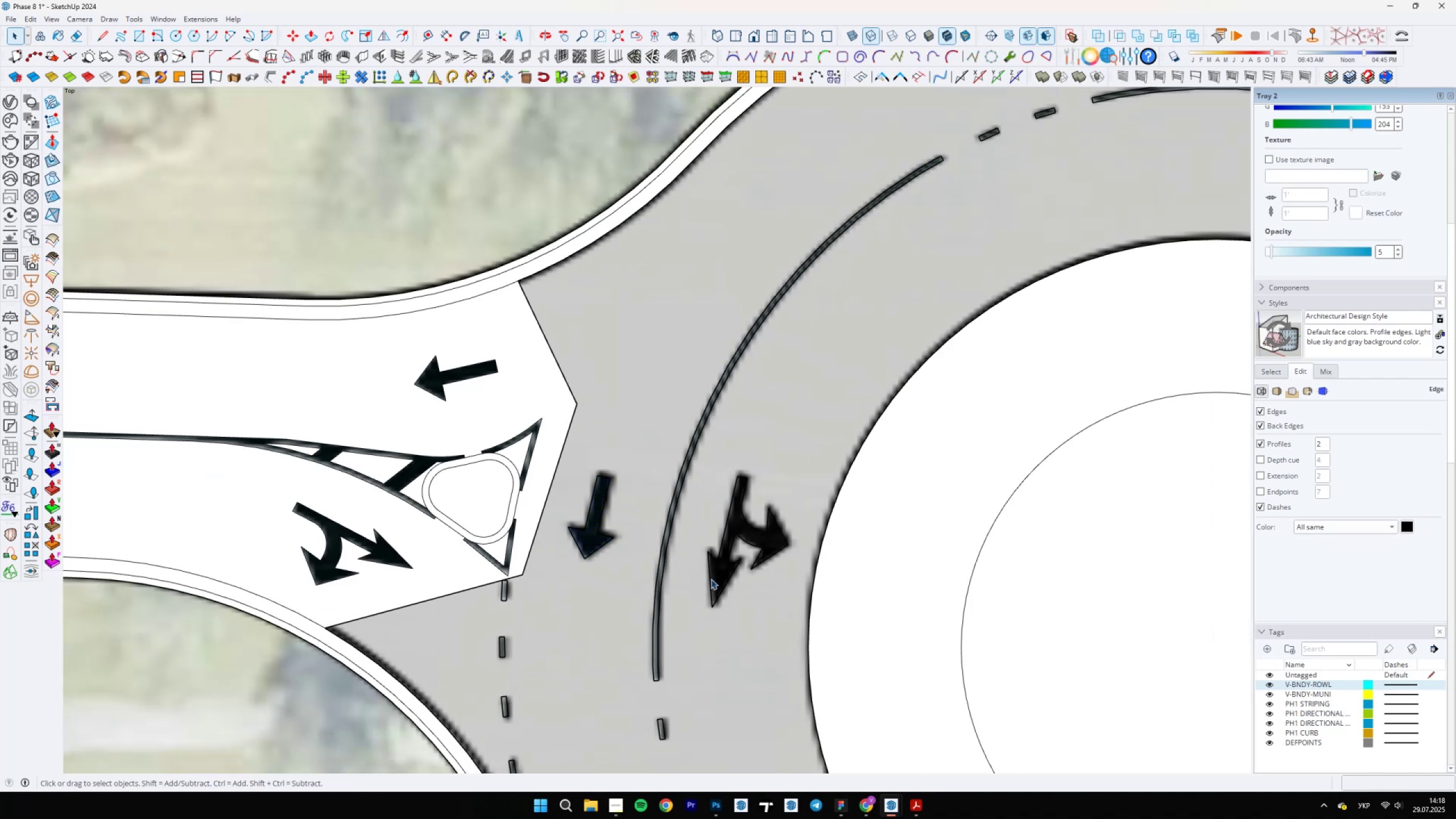 
triple_click([711, 579])
 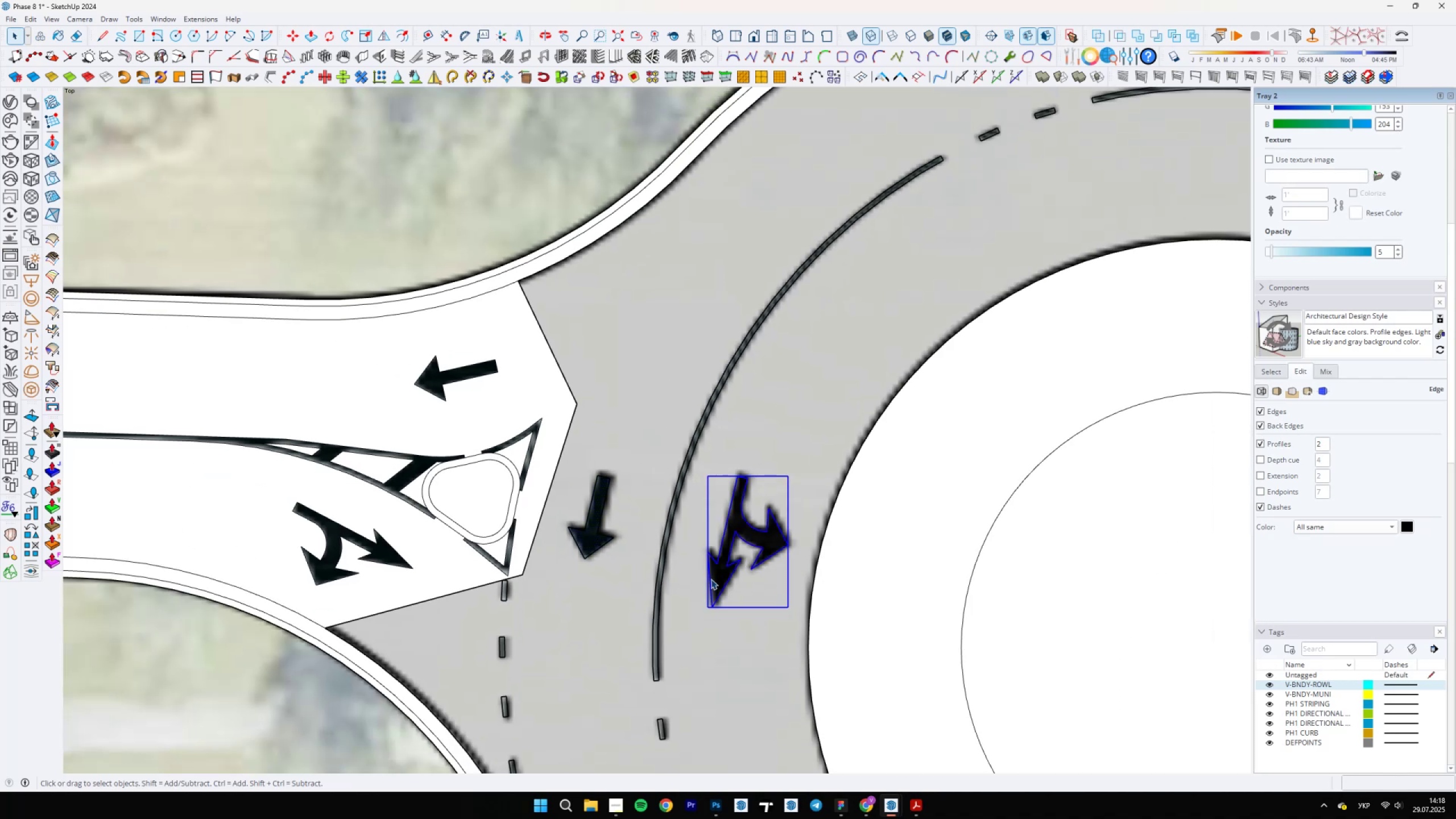 
triple_click([711, 579])
 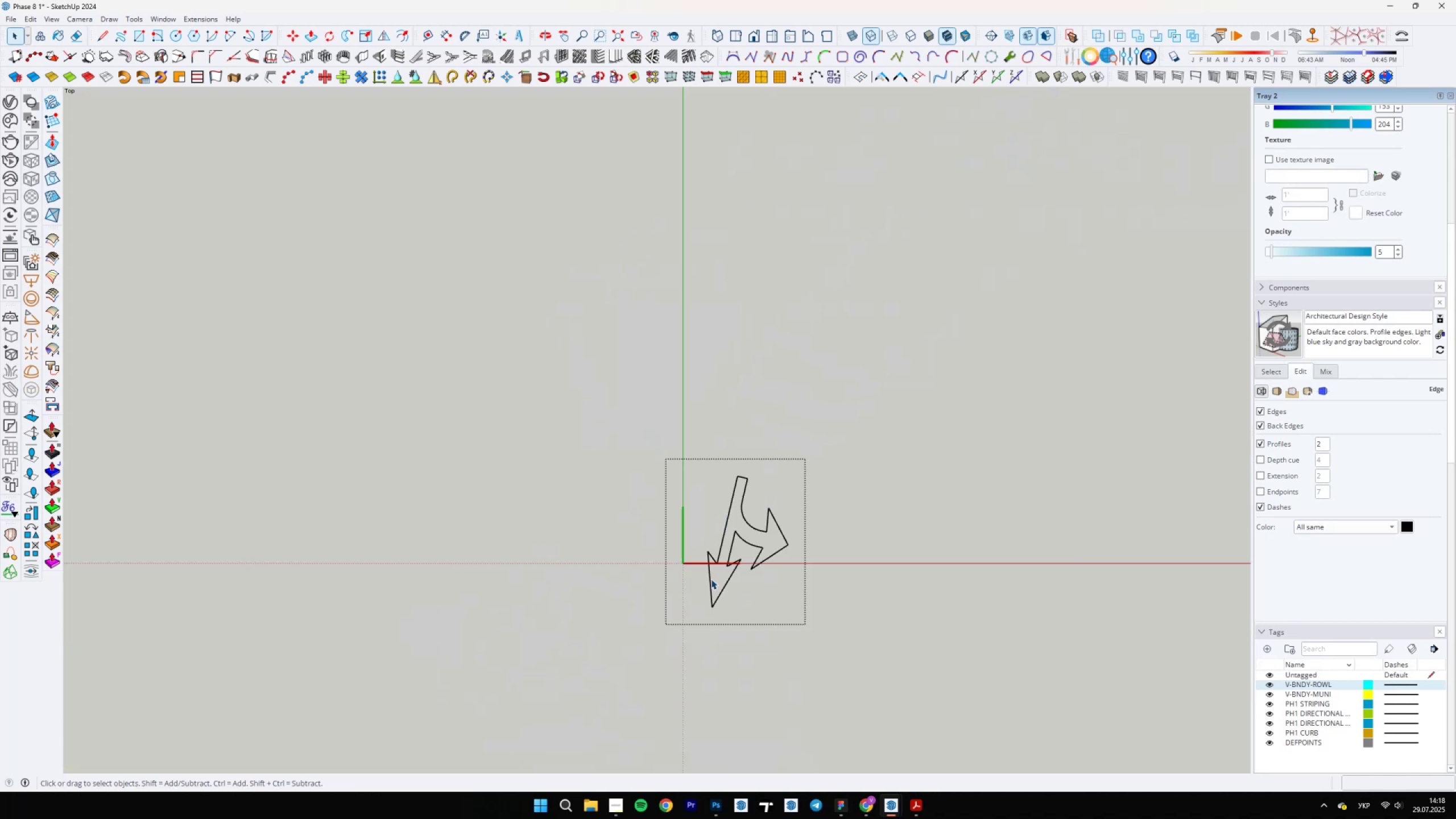 
right_click([711, 579])
 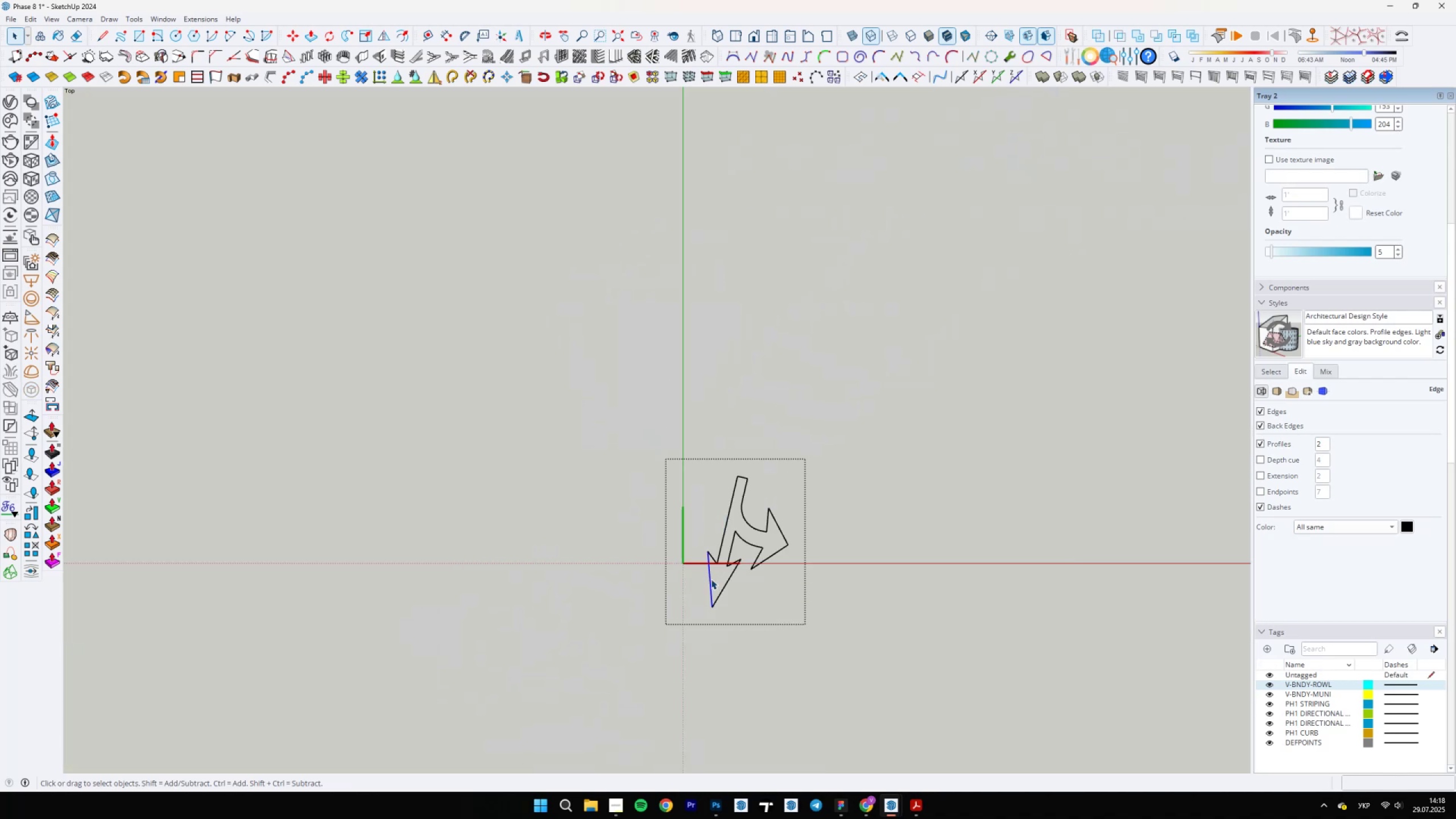 
double_click([711, 579])
 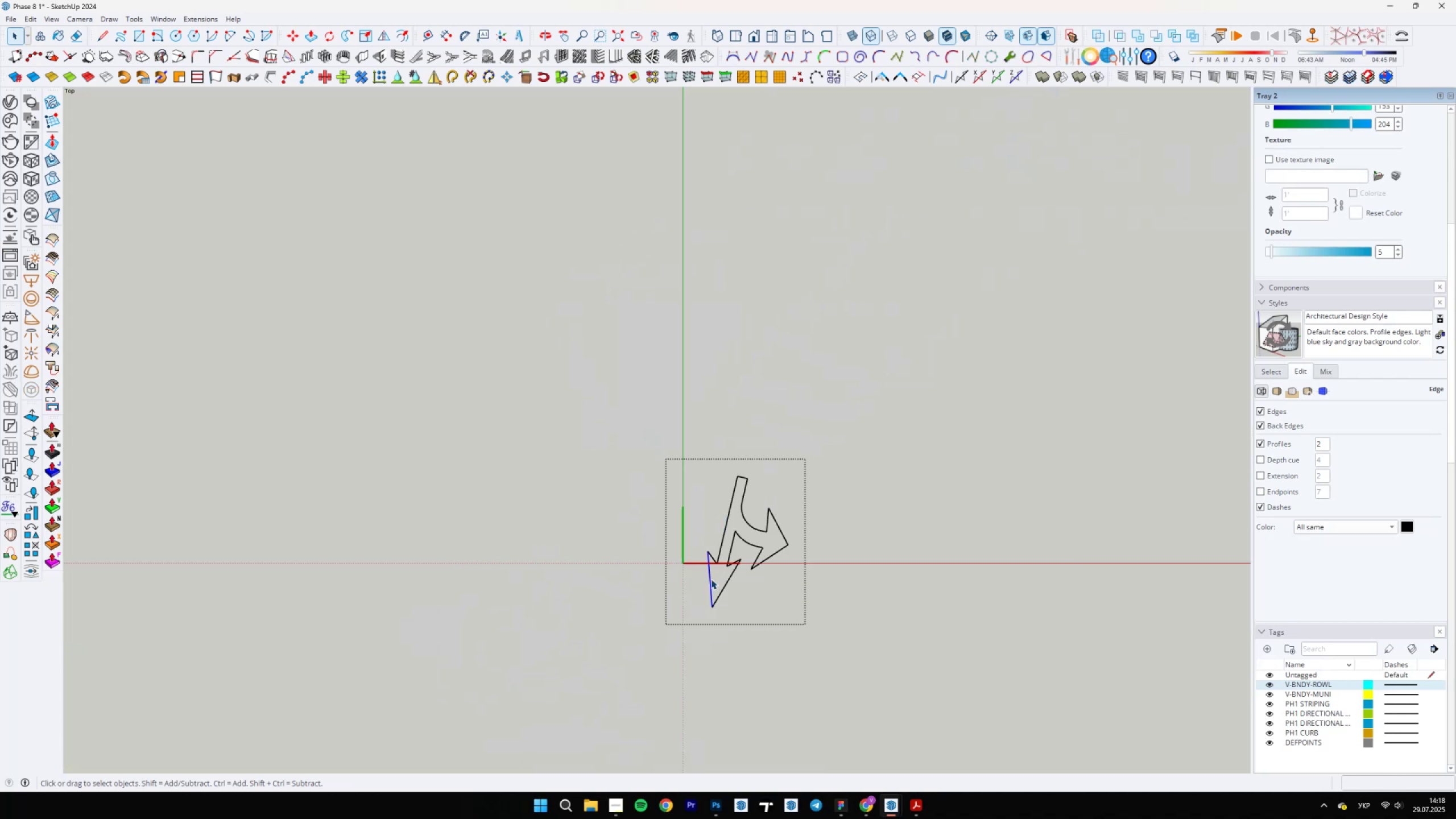 
triple_click([711, 579])
 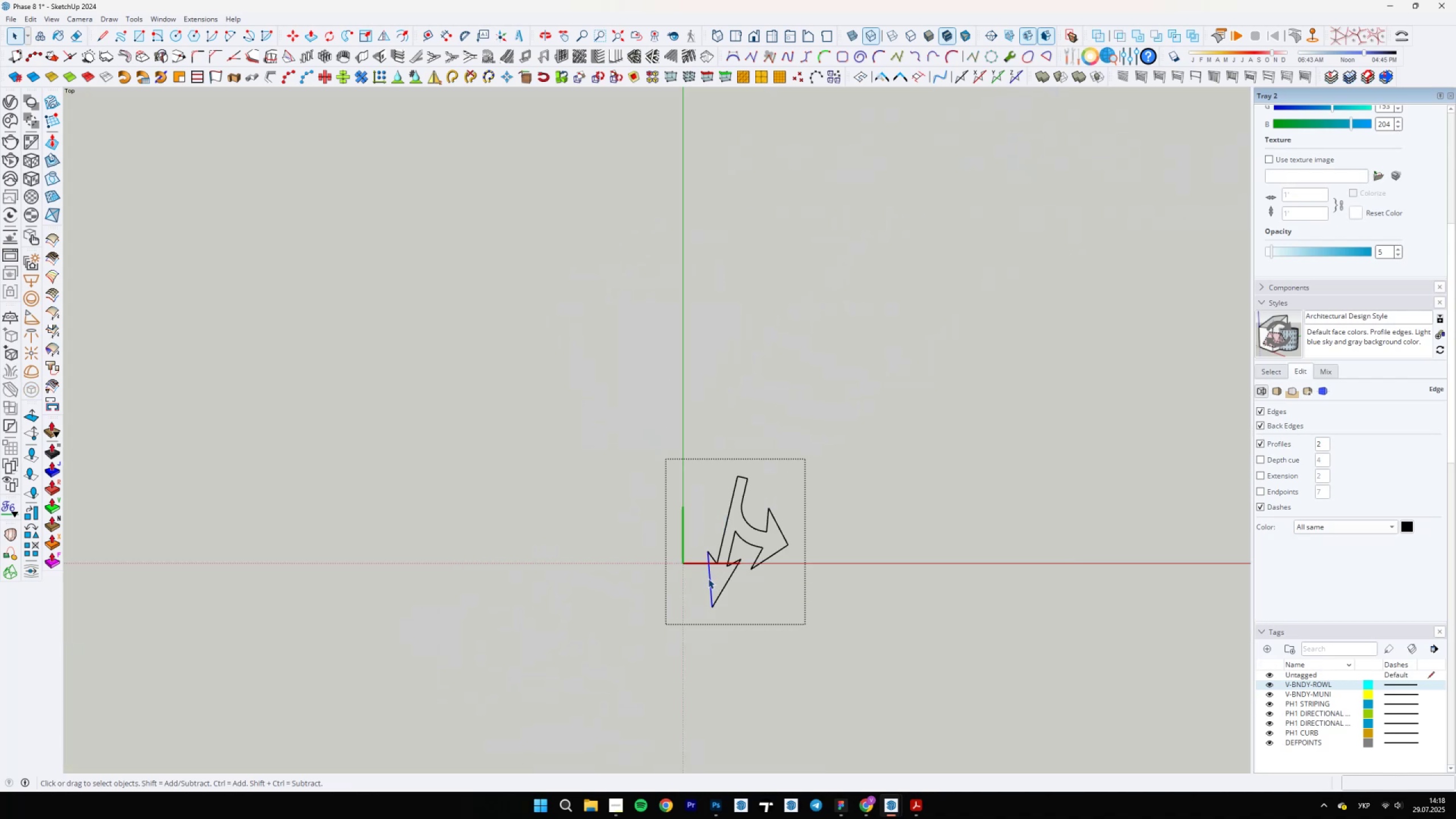 
triple_click([708, 578])
 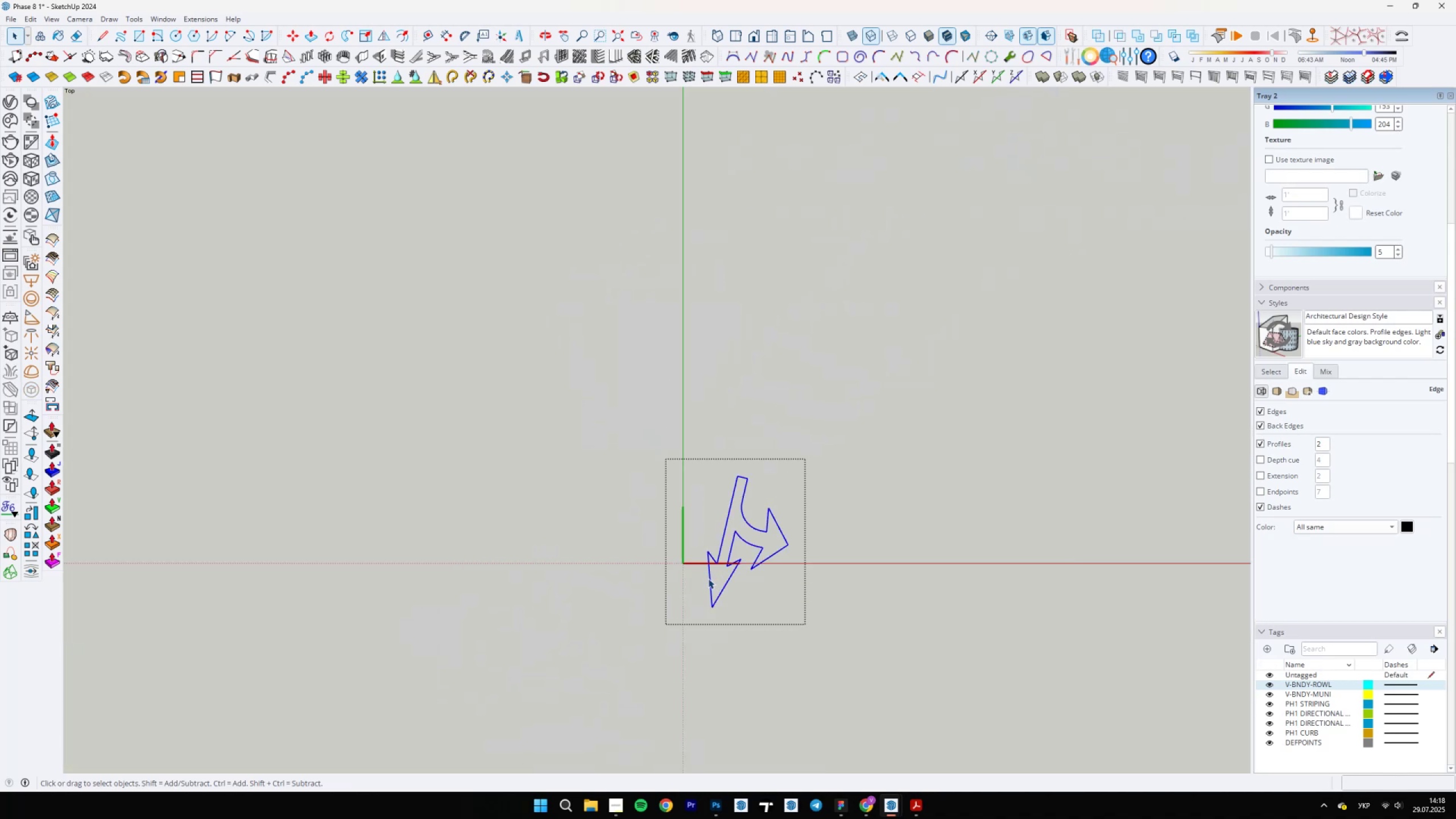 
triple_click([708, 578])
 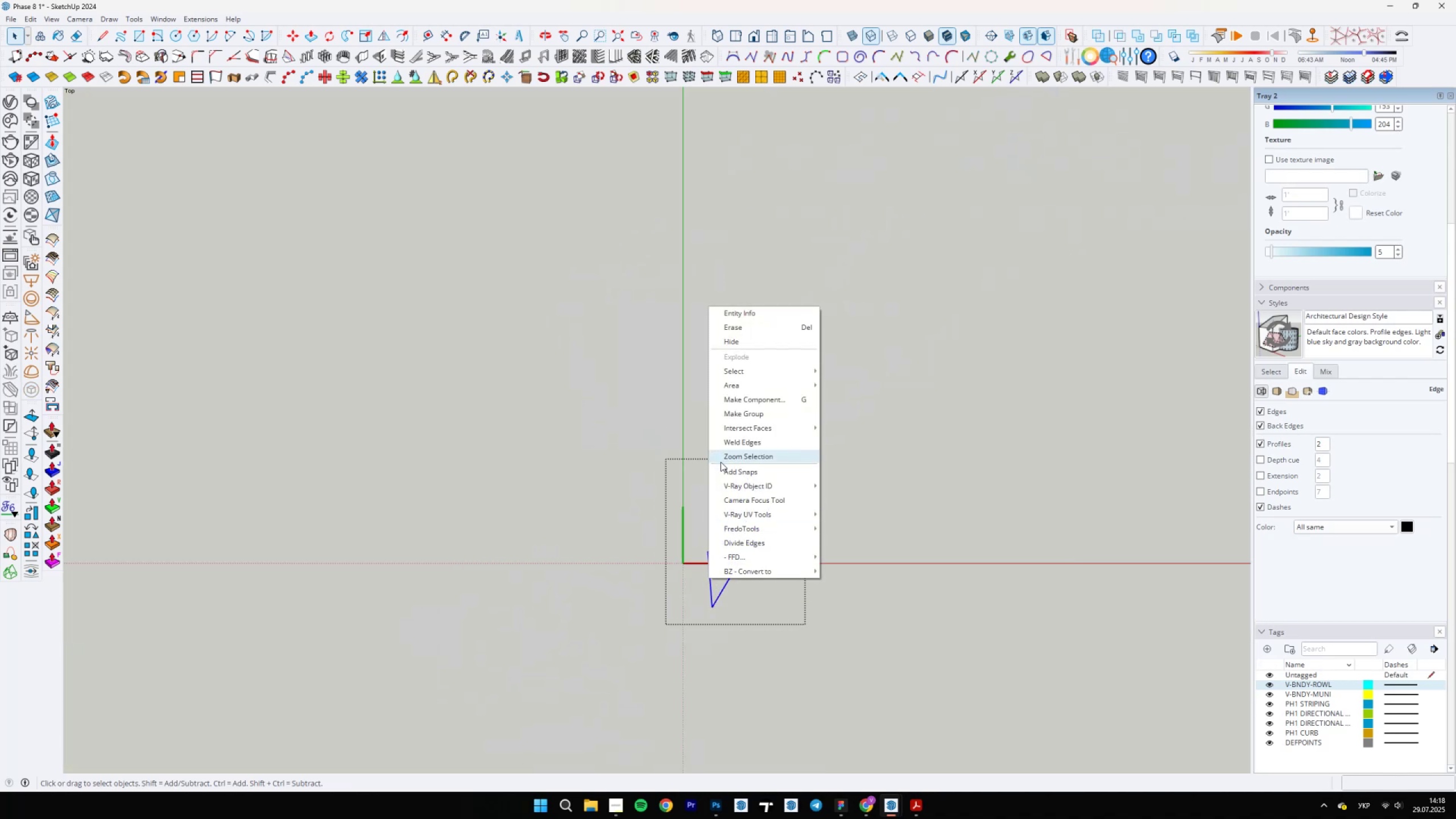 
left_click([729, 443])
 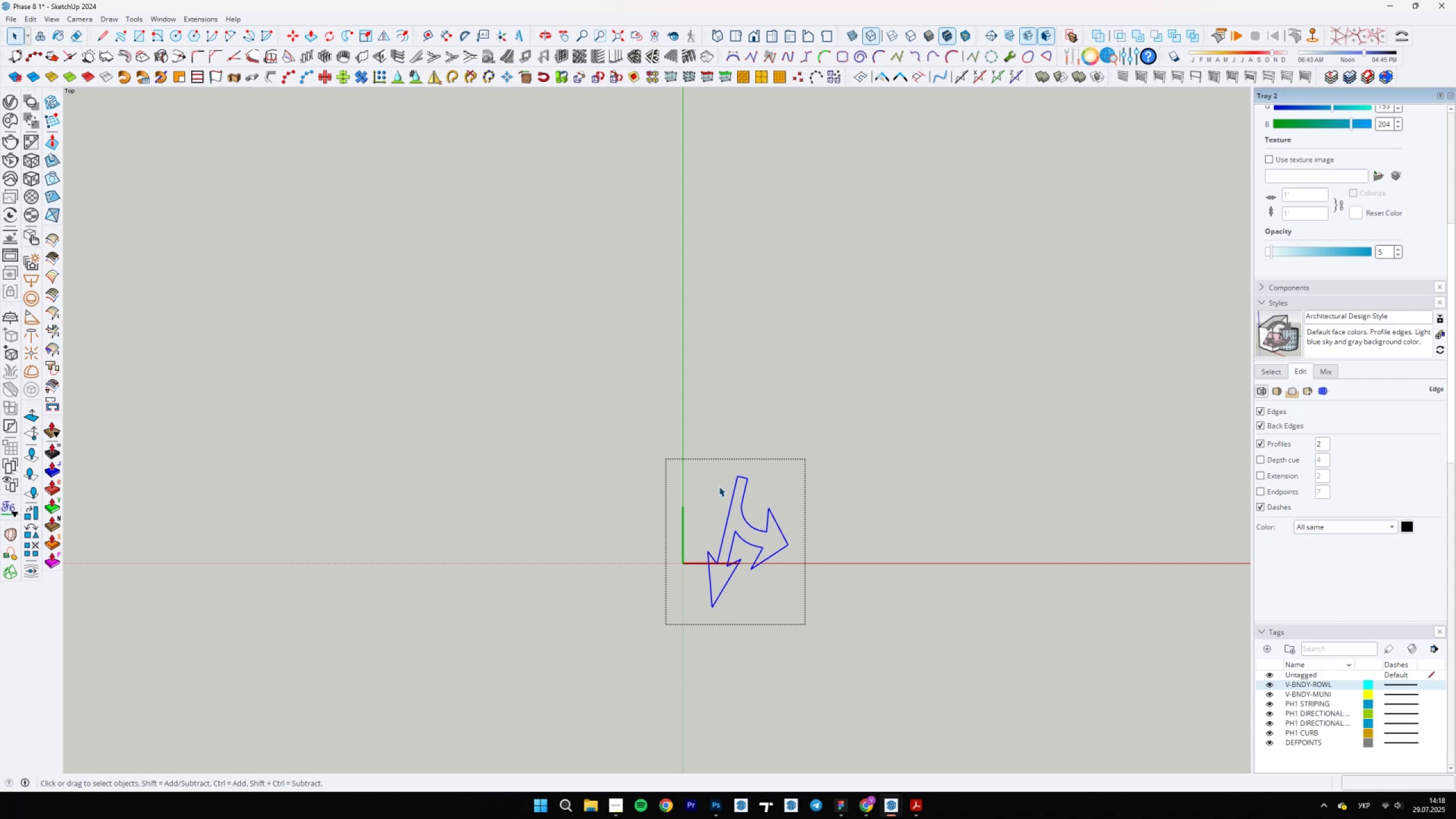 
scroll: coordinate [714, 599], scroll_direction: up, amount: 7.0
 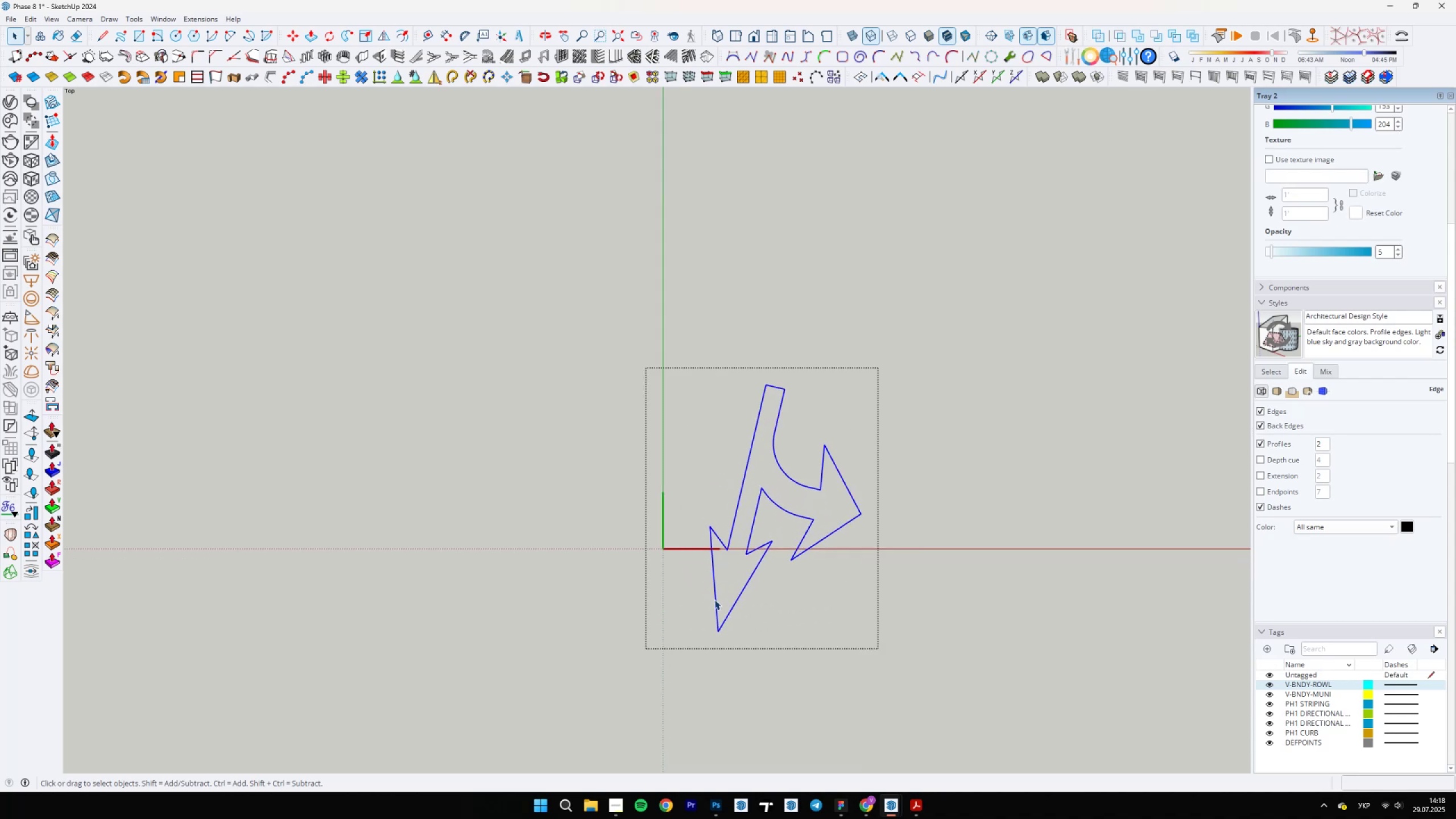 
type(kl)
 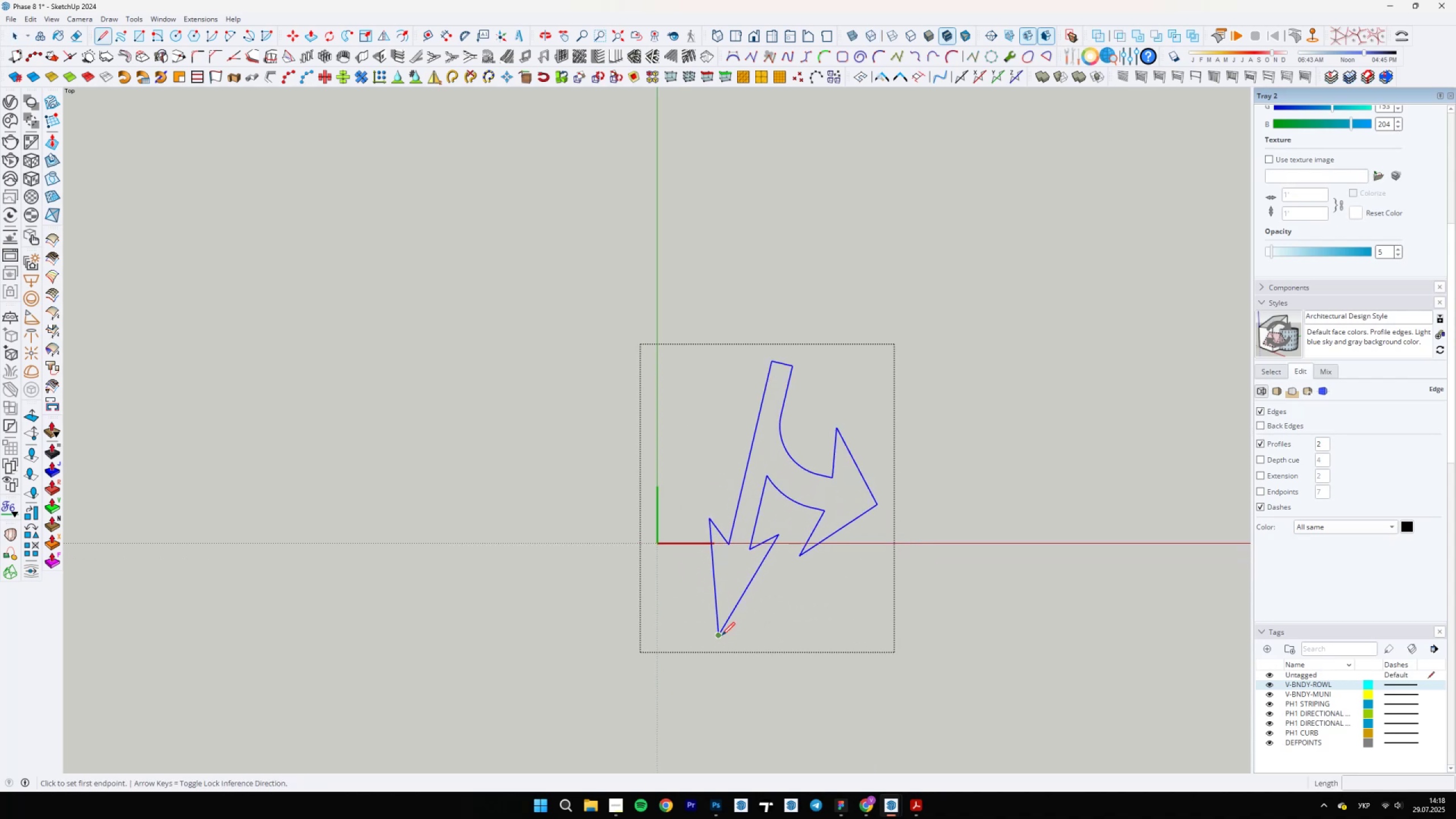 
left_click([720, 635])
 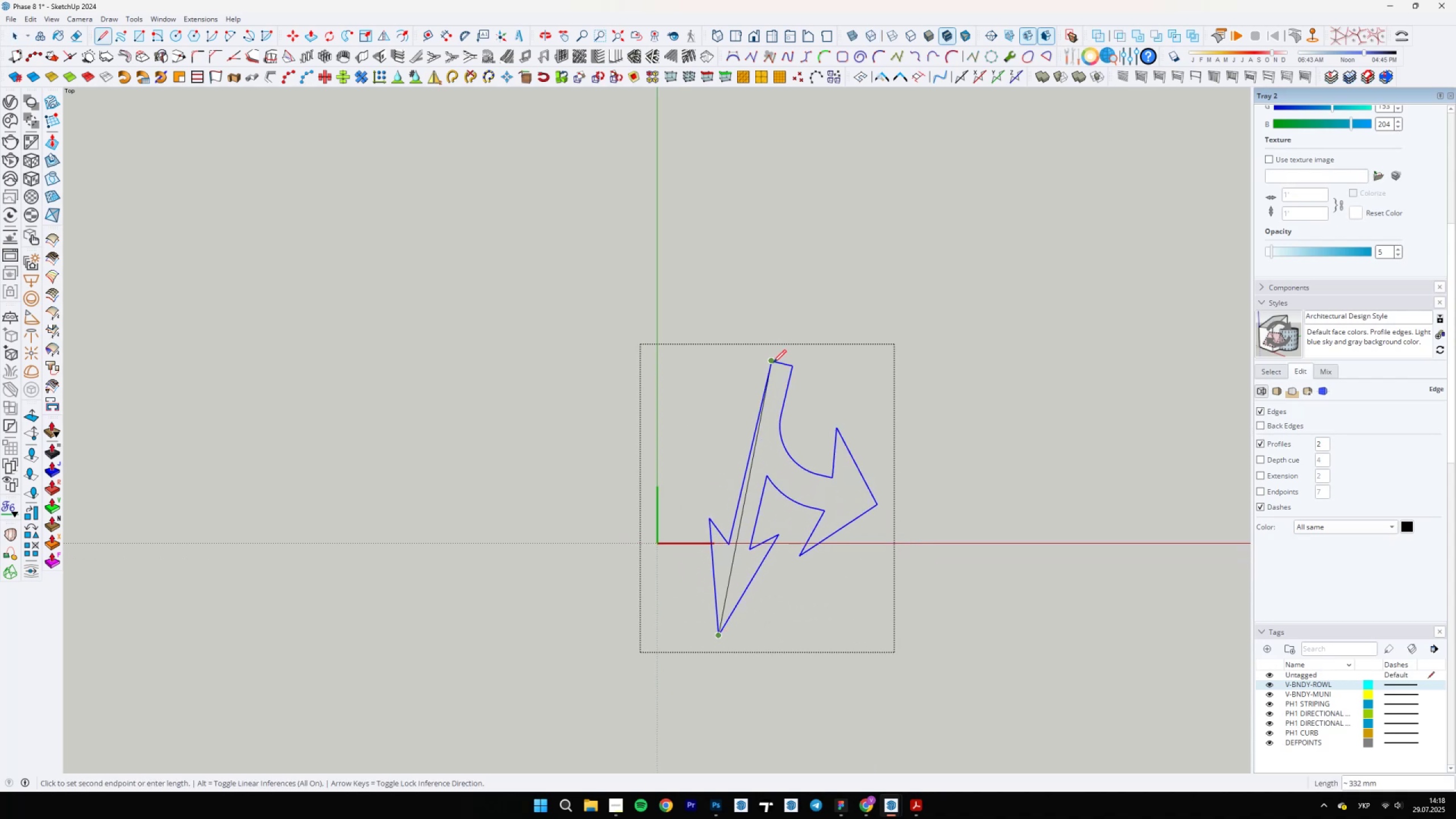 
left_click([772, 363])
 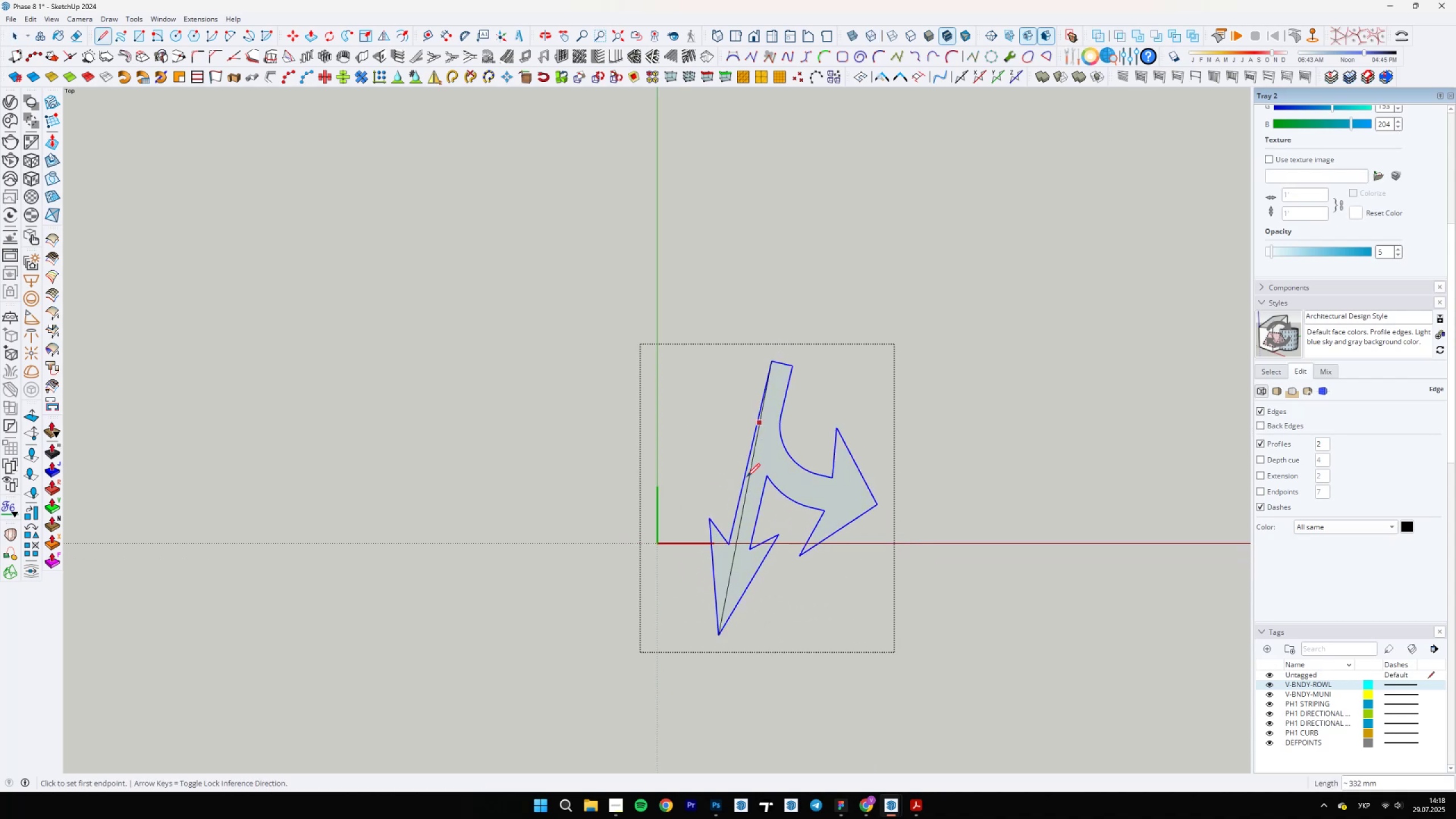 
key(E)
 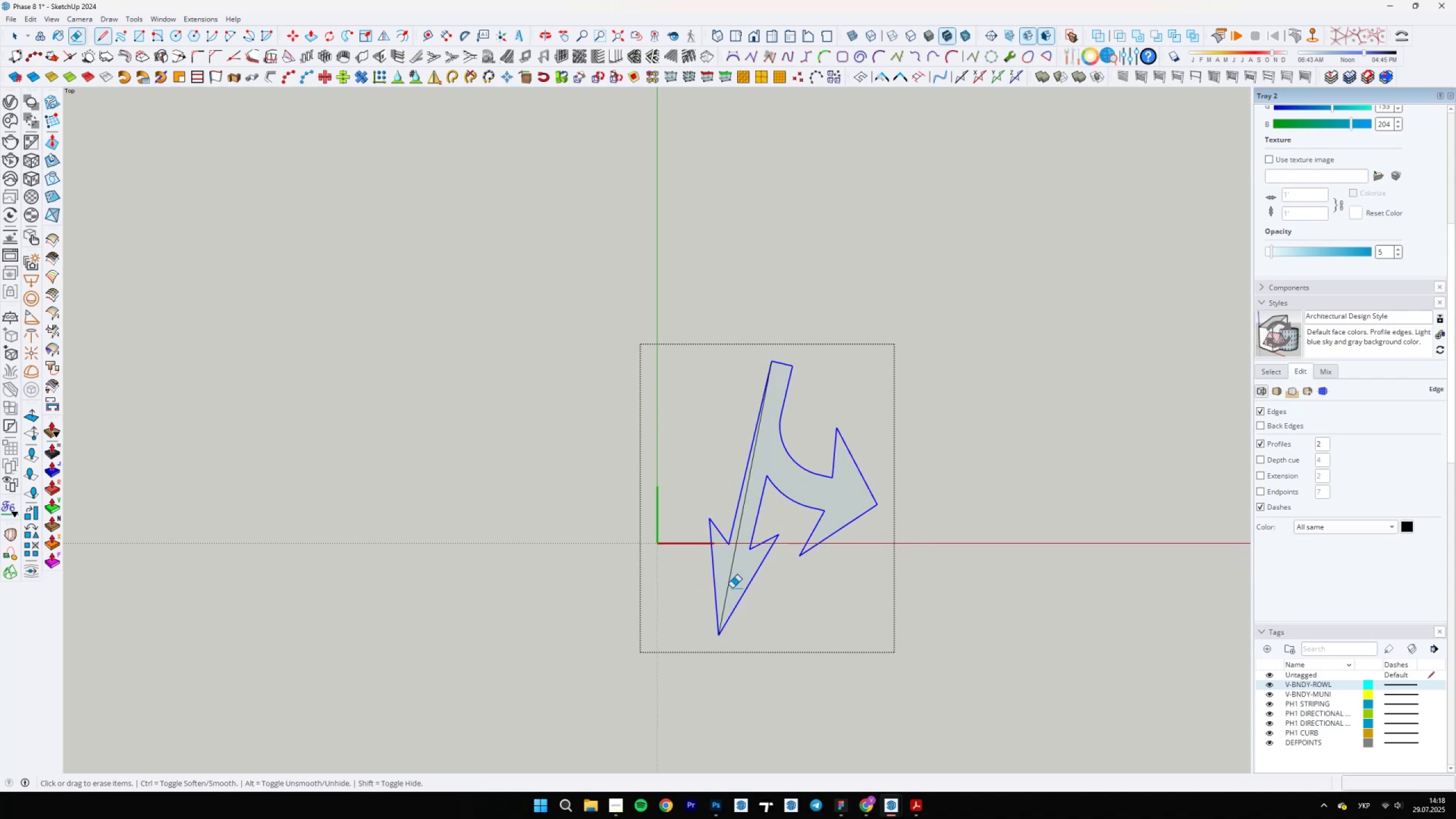 
left_click_drag(start_coordinate=[725, 588], to_coordinate=[734, 588])
 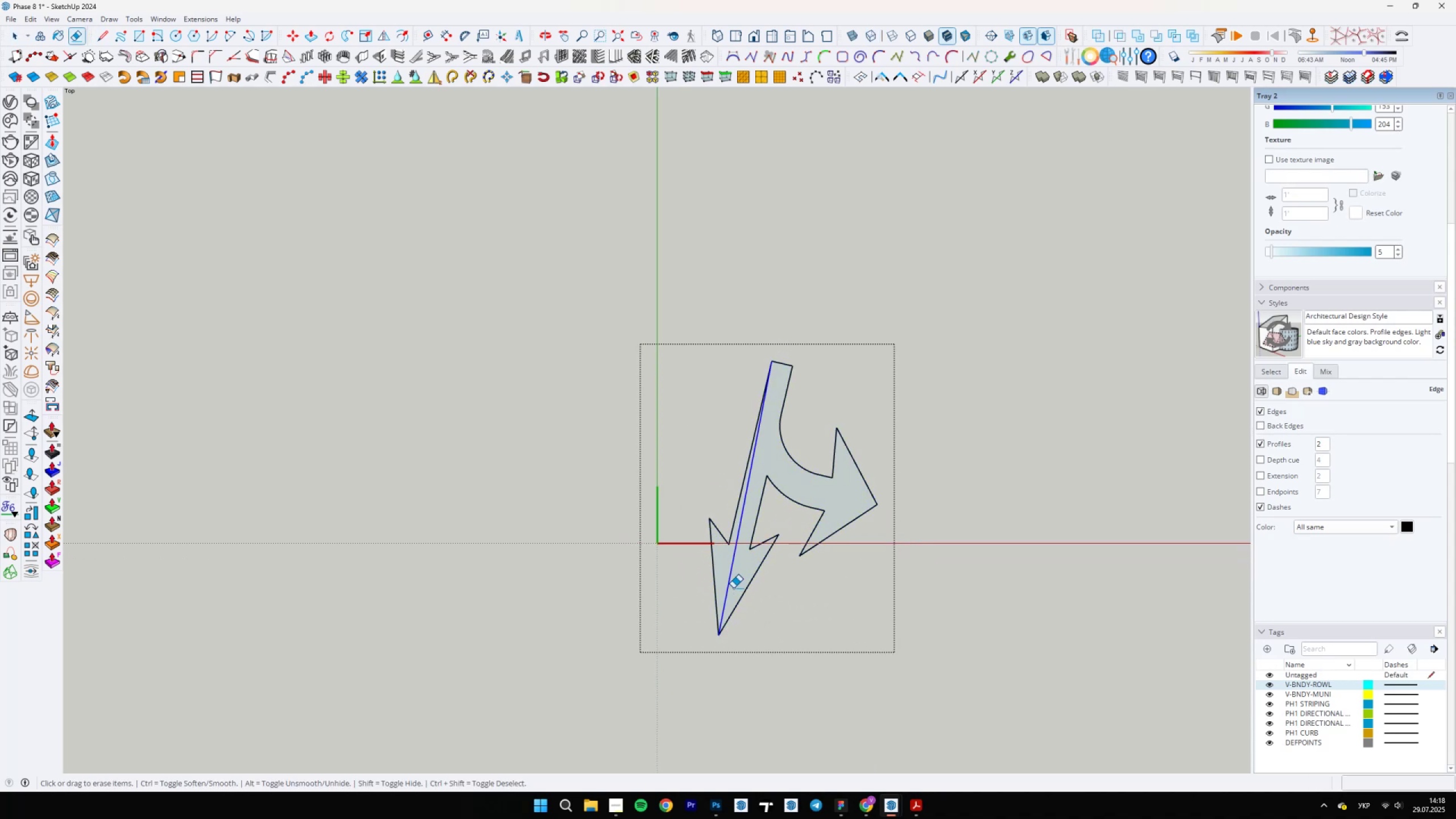 
key(Space)
 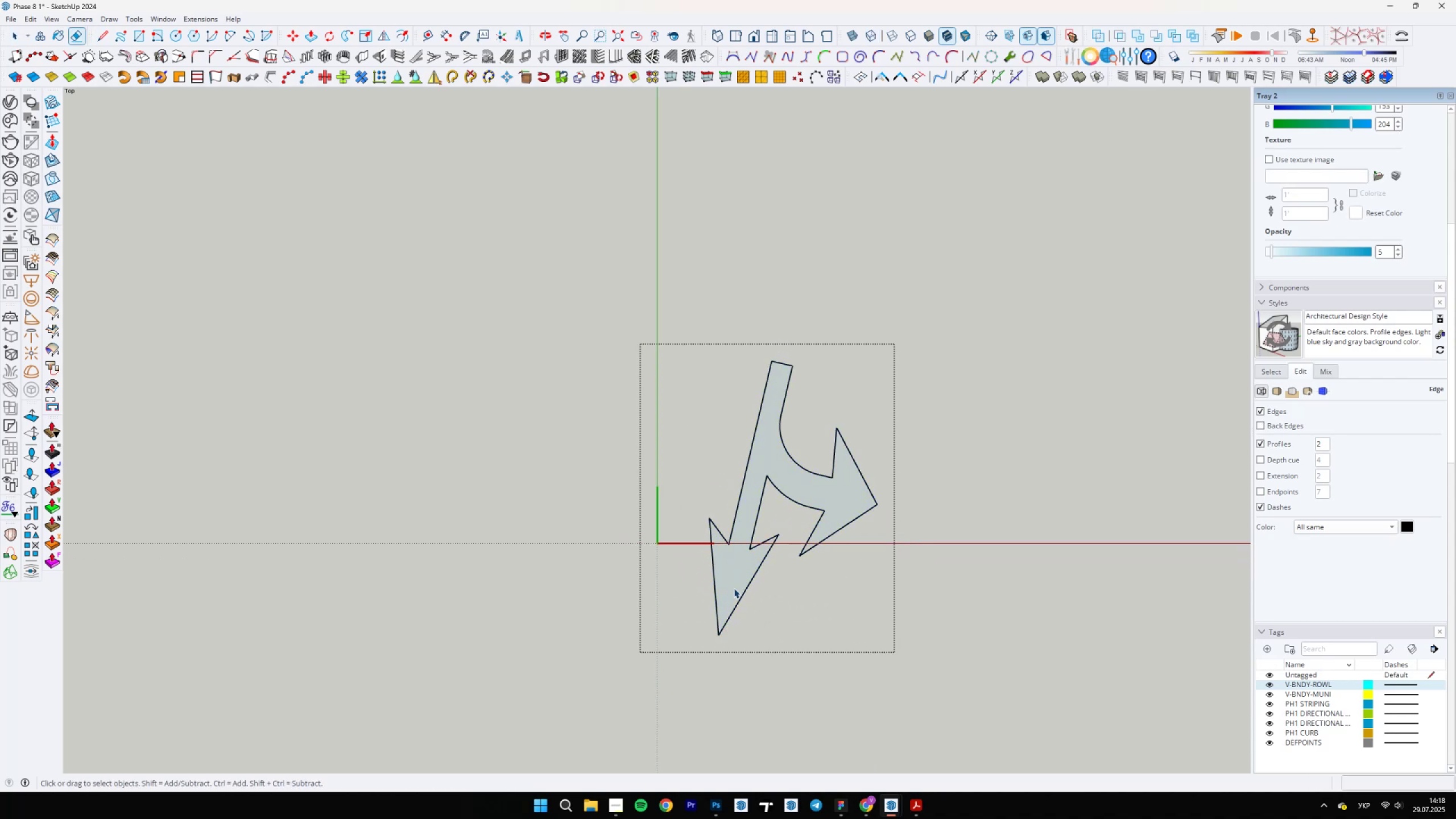 
key(Escape)
 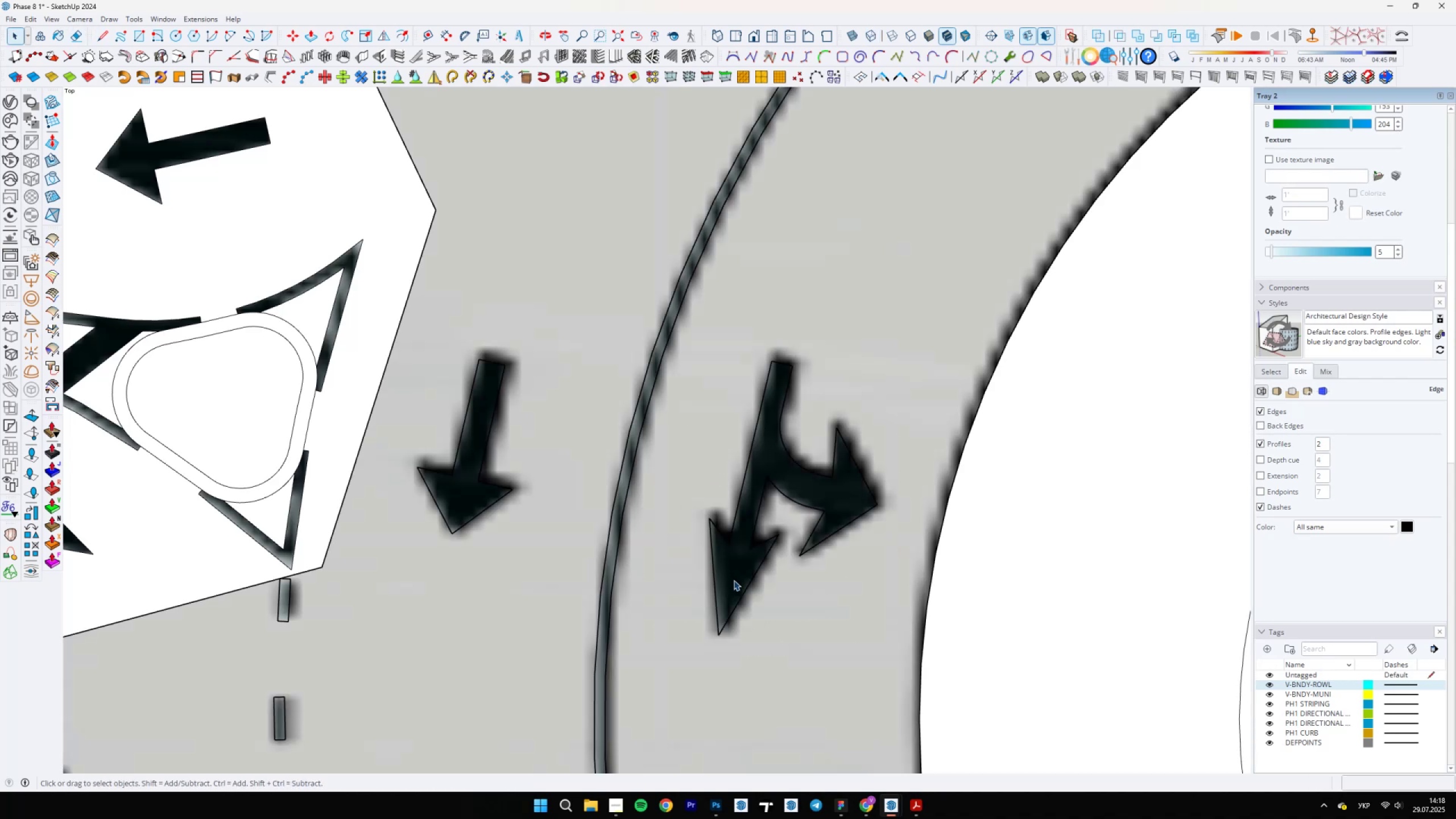 
left_click([734, 580])
 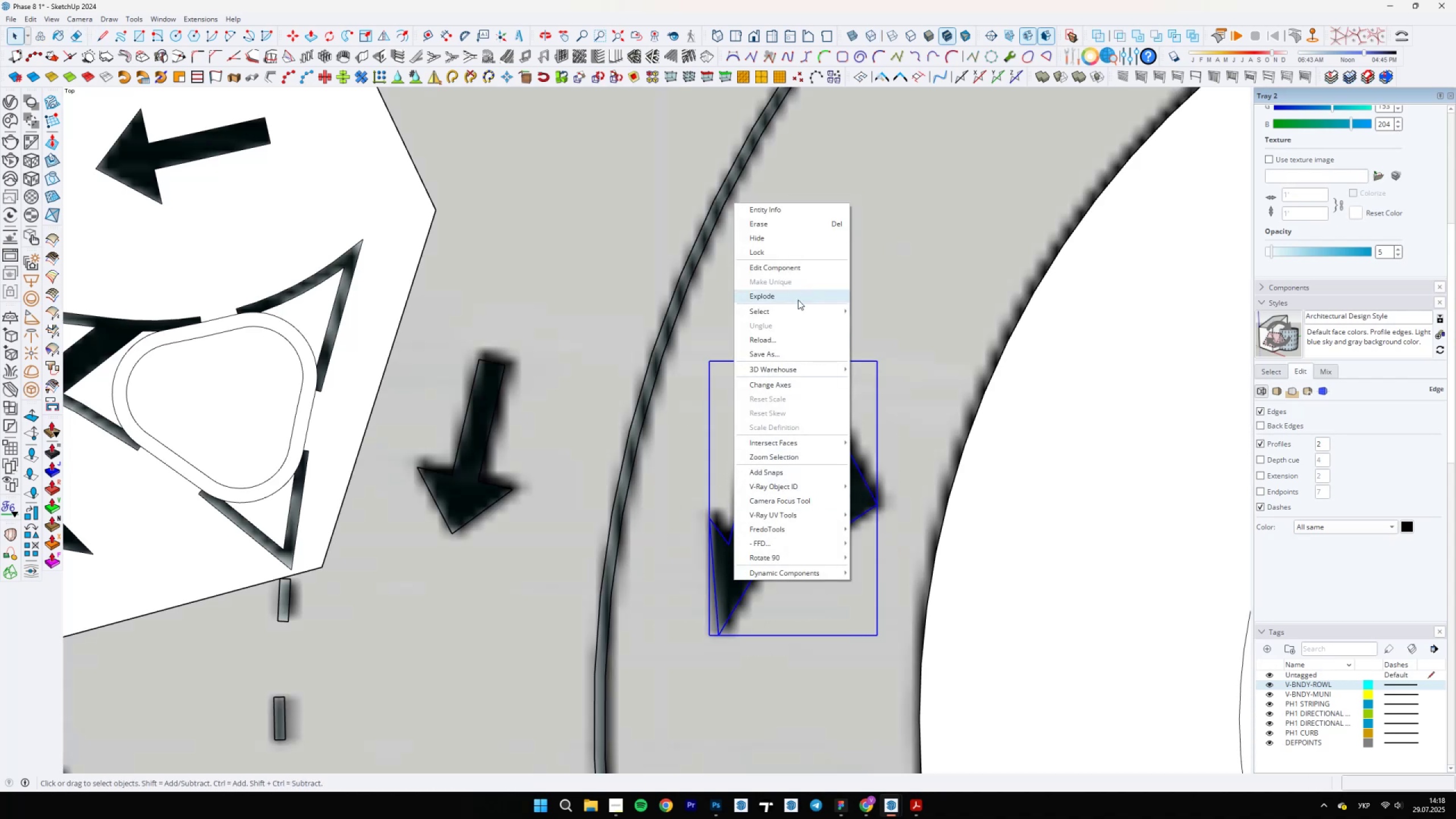 
left_click([794, 295])
 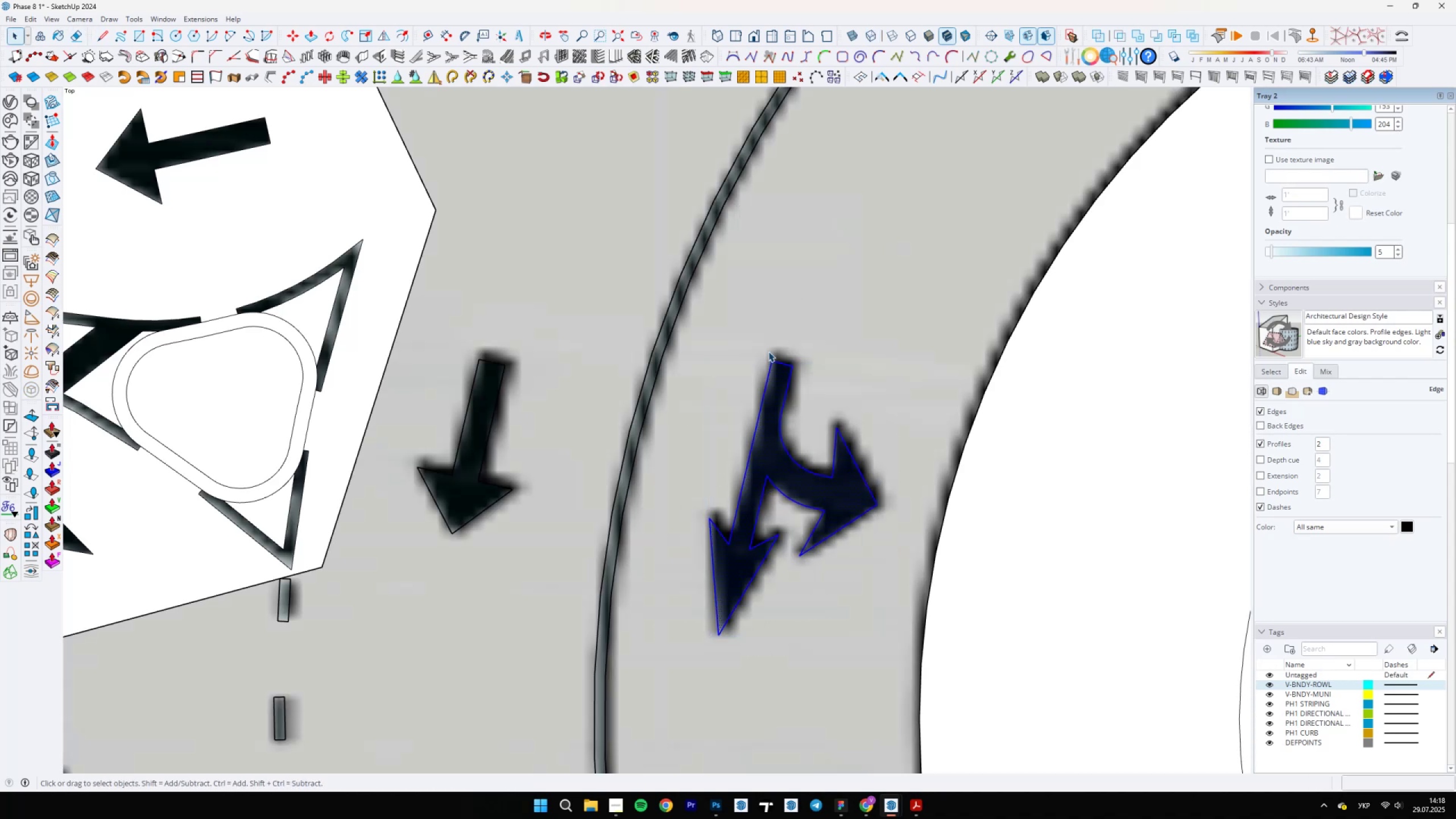 
scroll: coordinate [755, 571], scroll_direction: down, amount: 12.0
 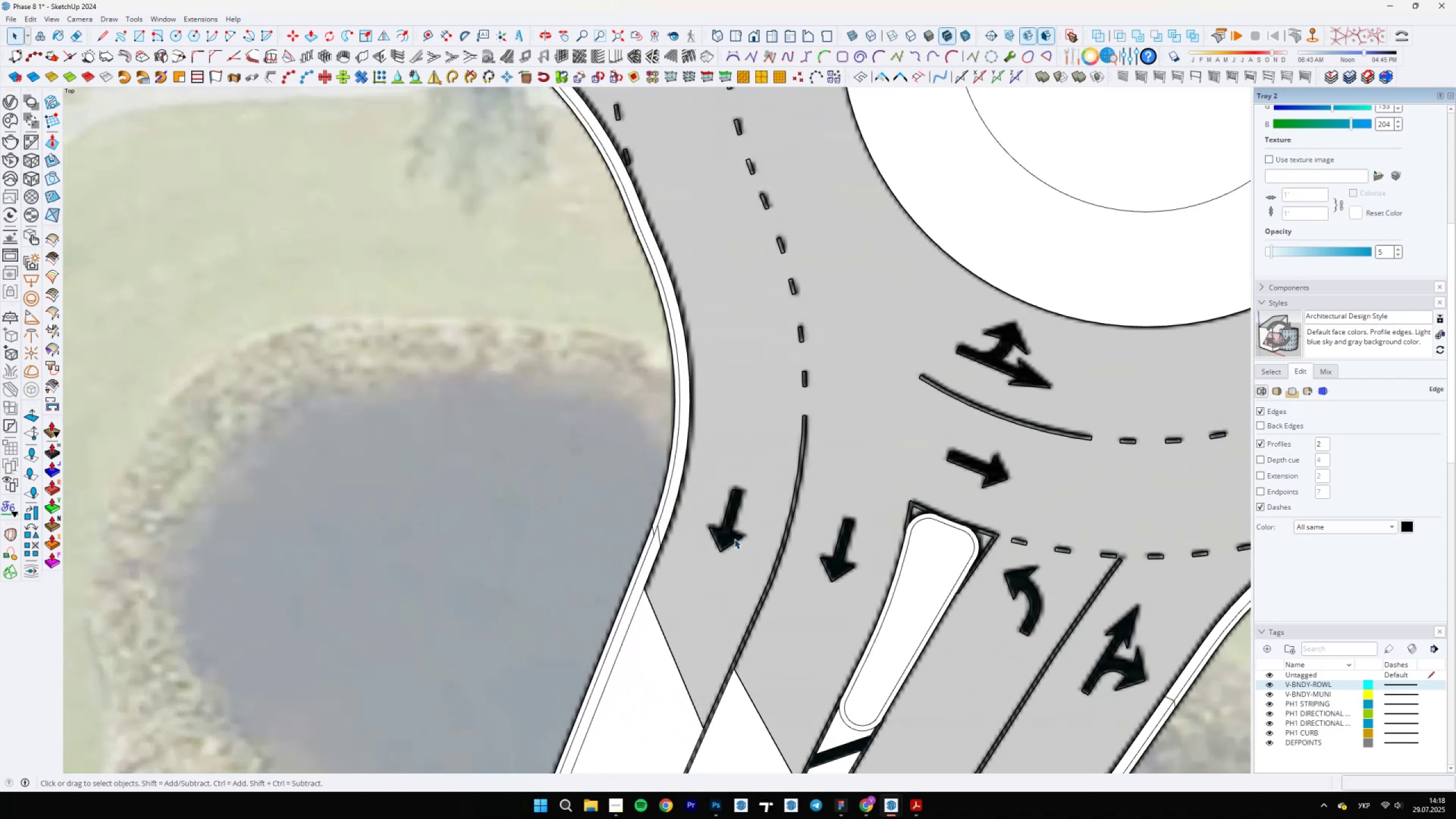 
left_click([727, 540])
 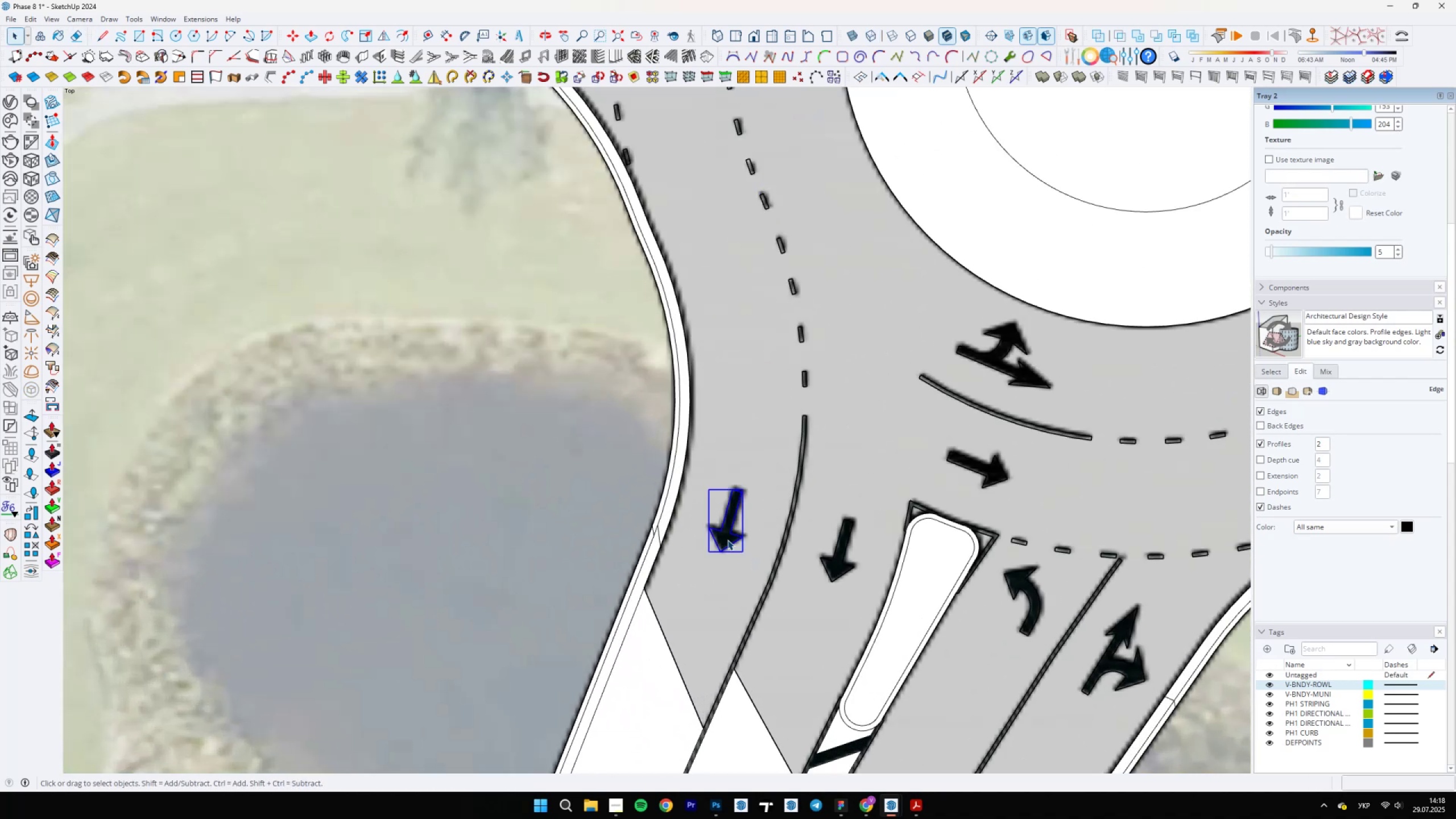 
scroll: coordinate [627, 528], scroll_direction: up, amount: 9.0
 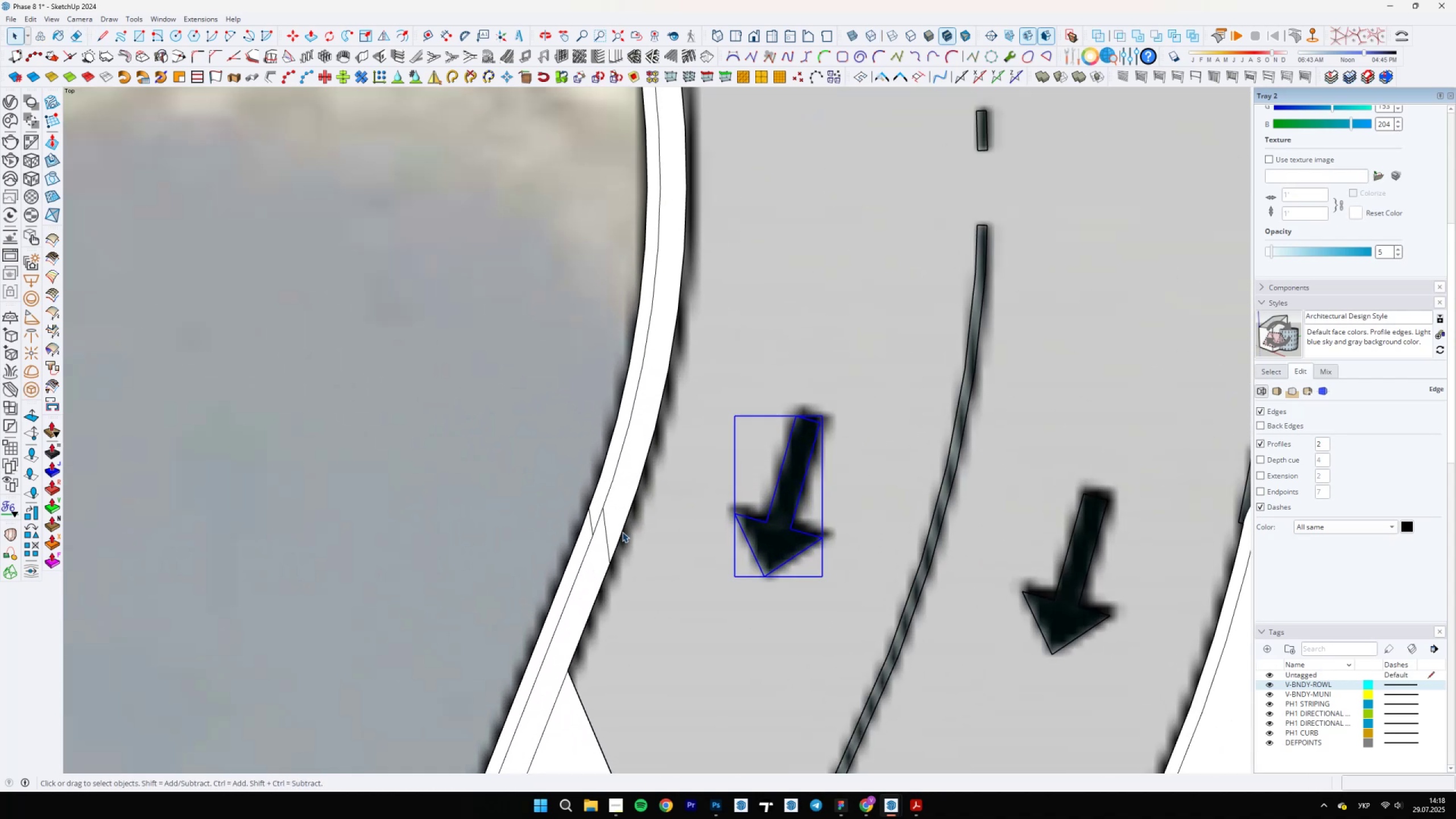 
key(E)
 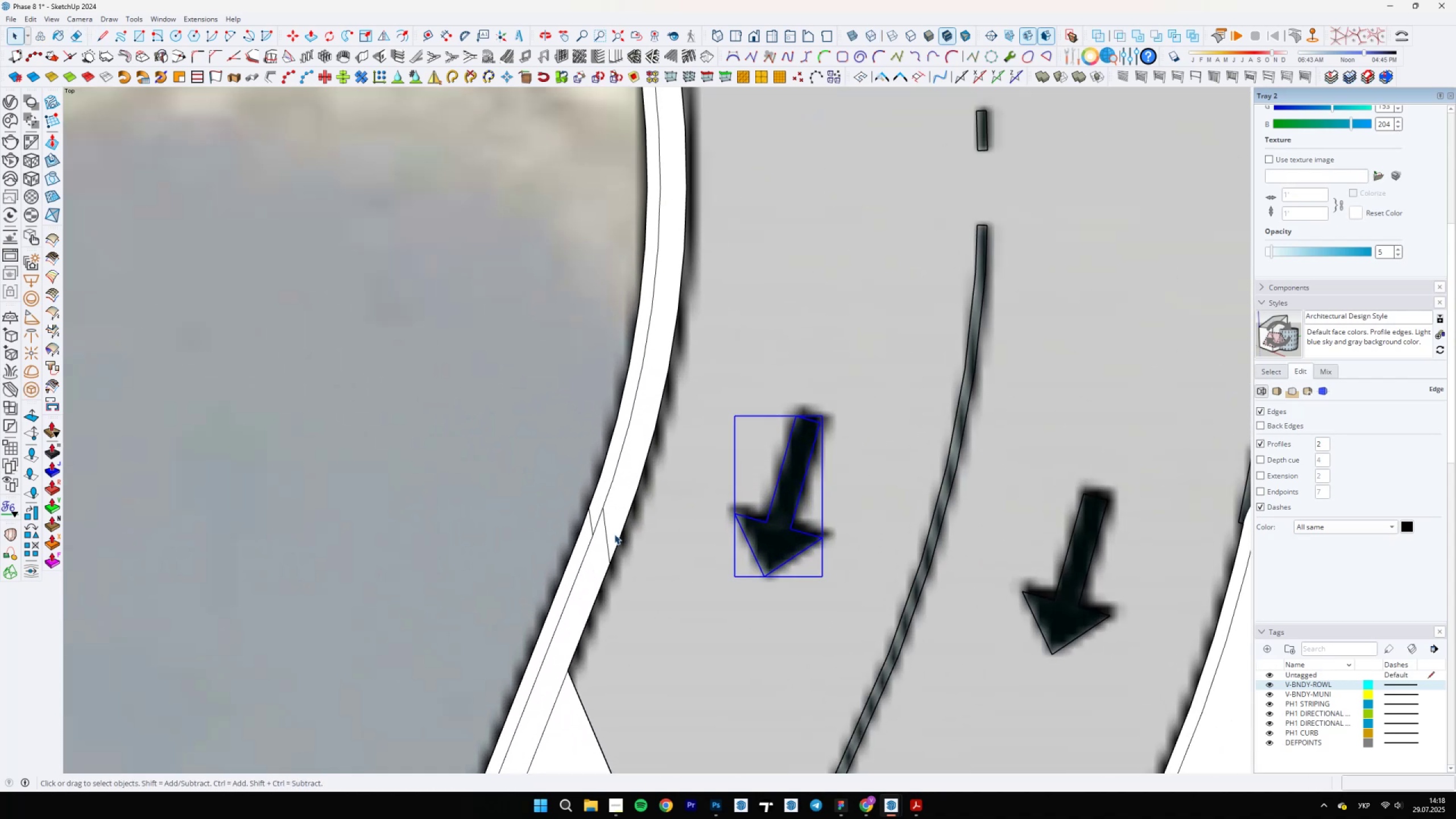 
left_click_drag(start_coordinate=[608, 539], to_coordinate=[605, 543])
 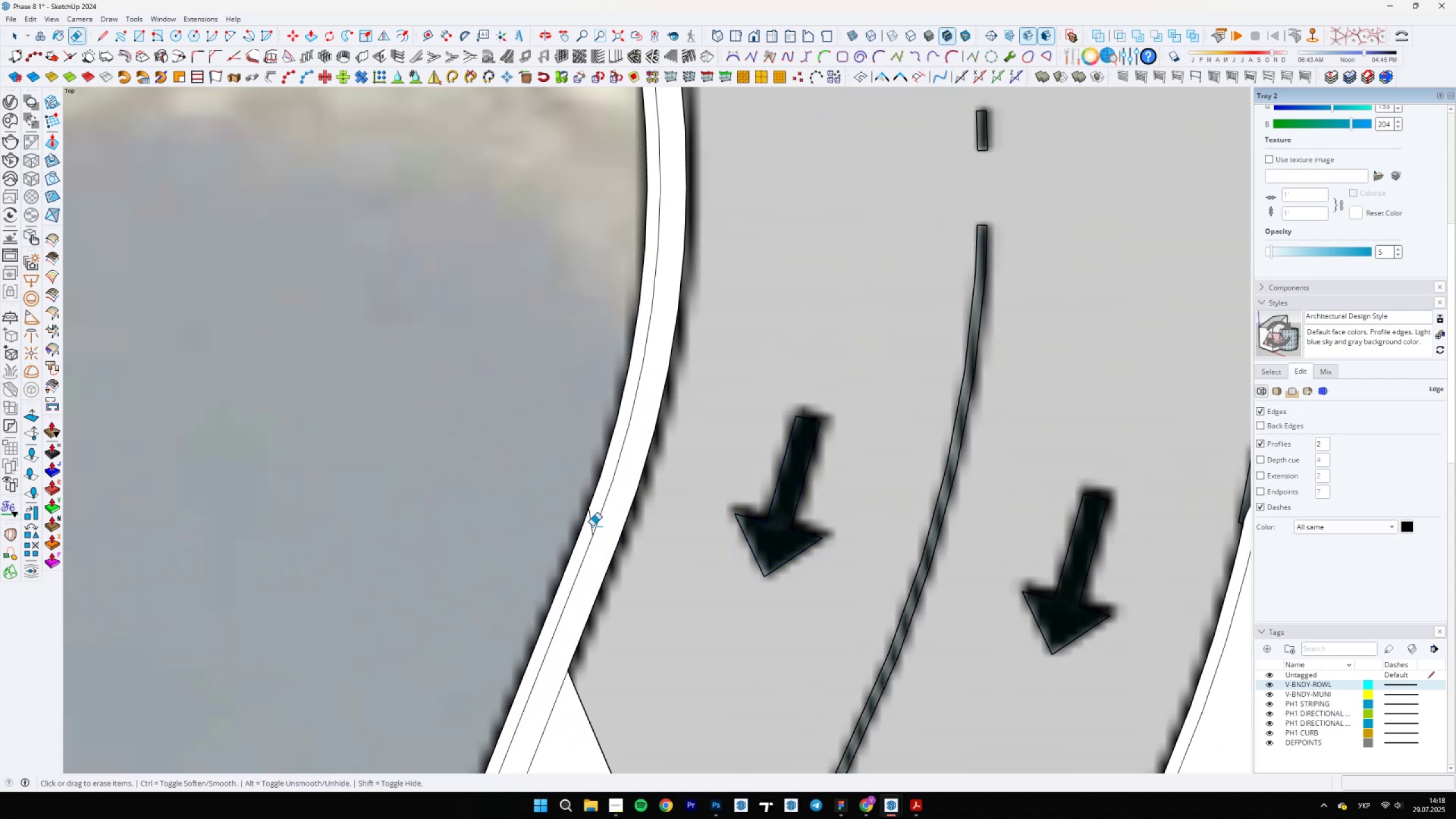 
key(Space)
 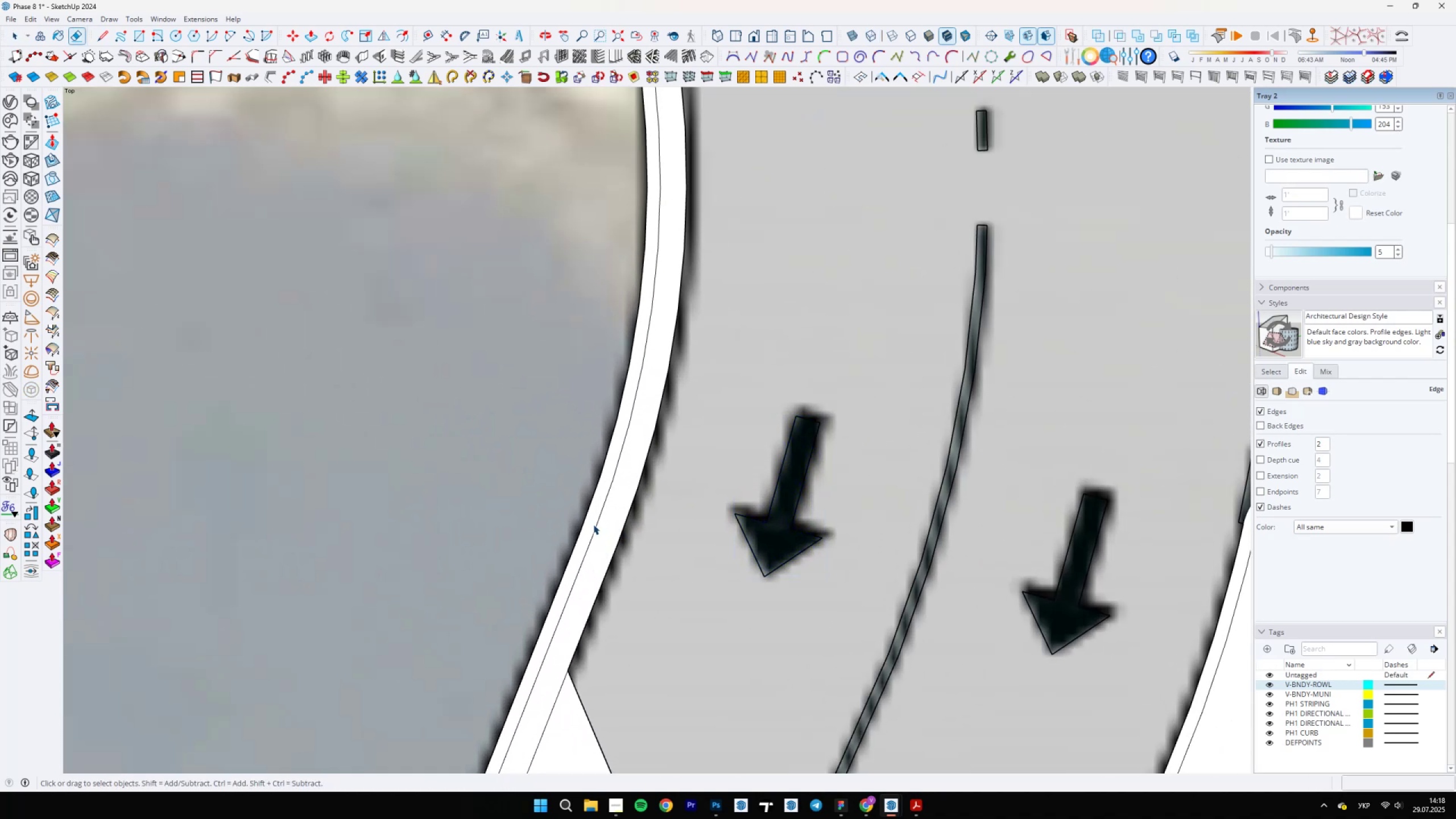 
scroll: coordinate [646, 475], scroll_direction: down, amount: 20.0
 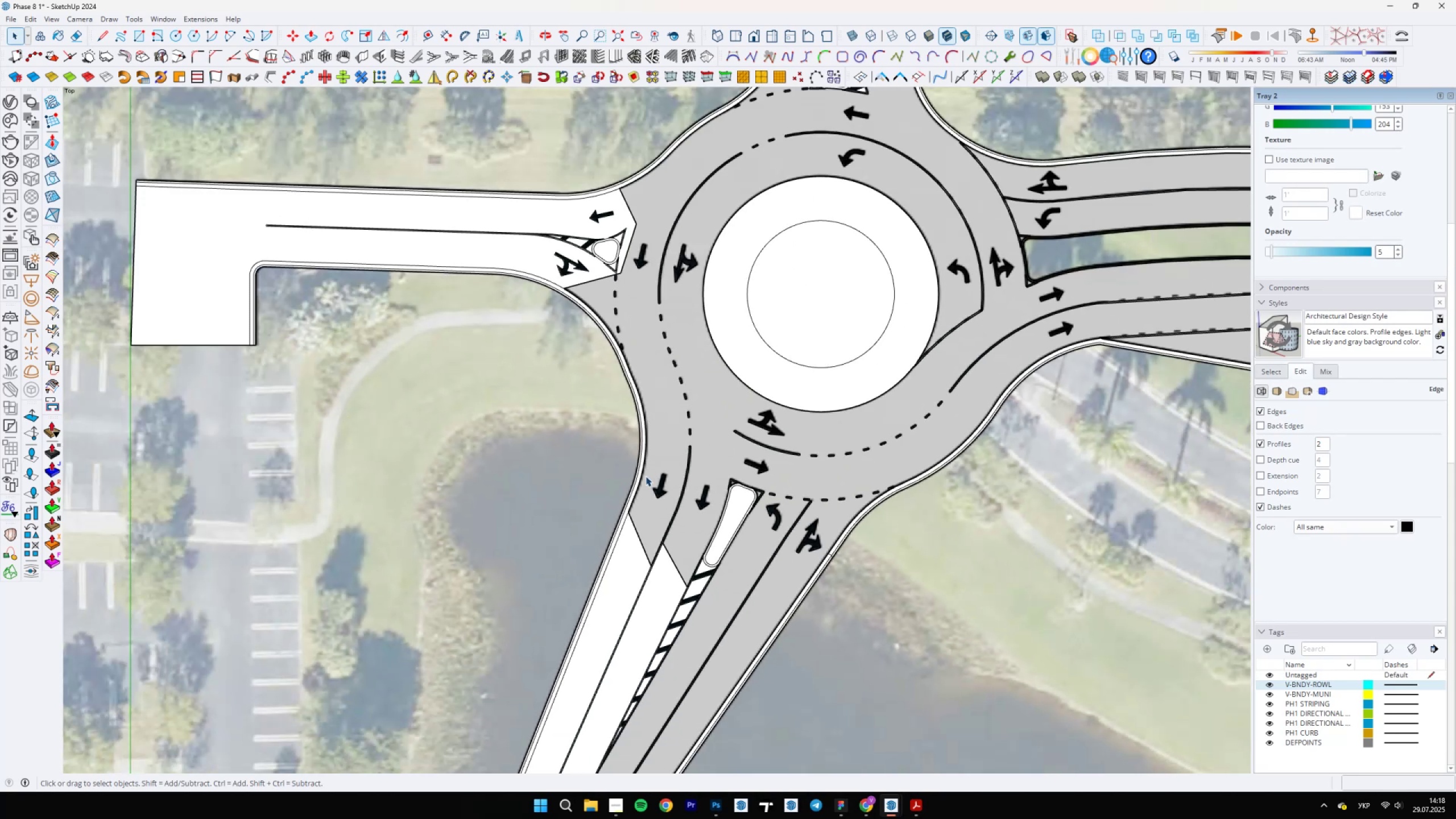 
scroll: coordinate [810, 563], scroll_direction: up, amount: 16.0
 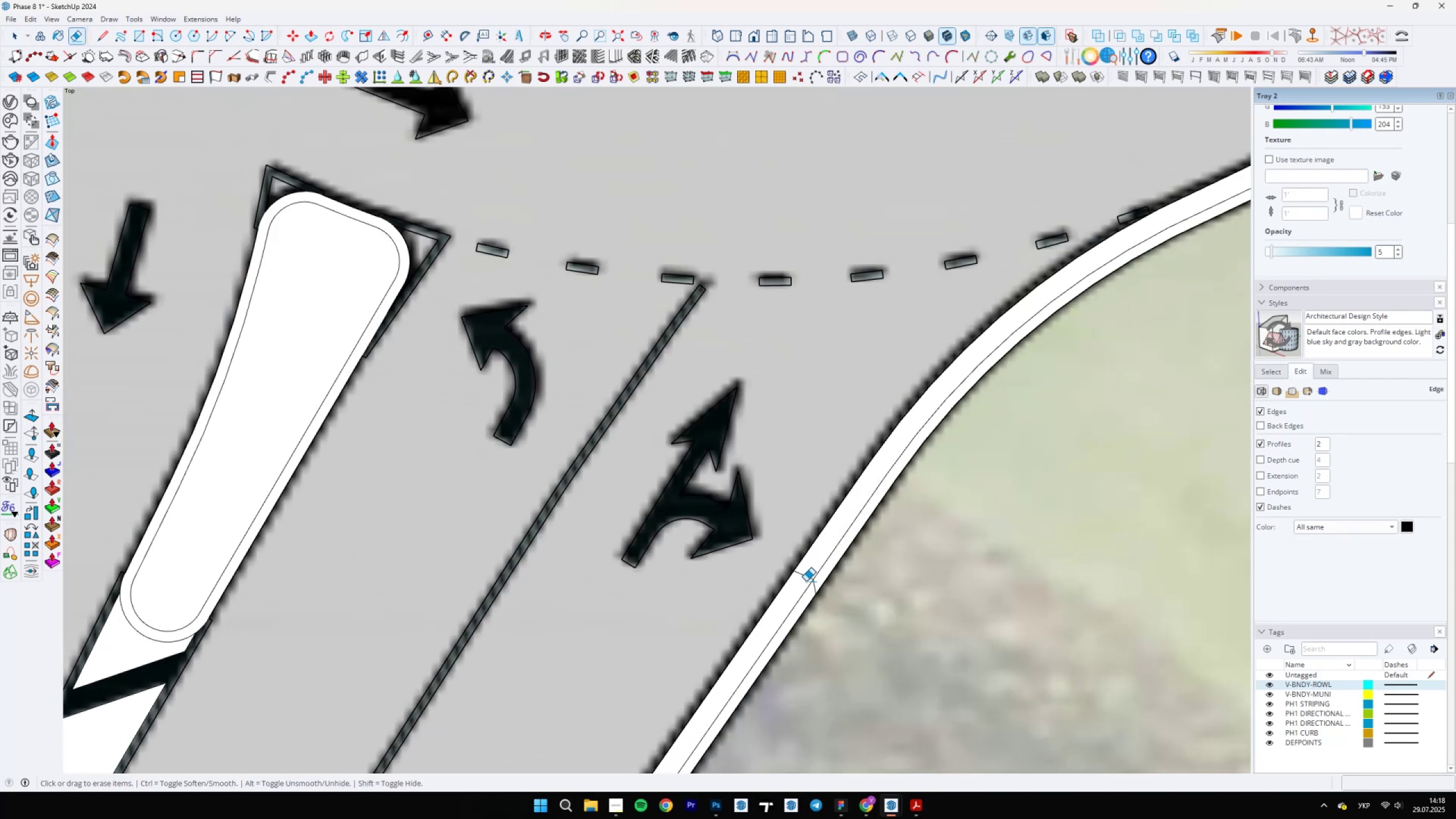 
key(E)
 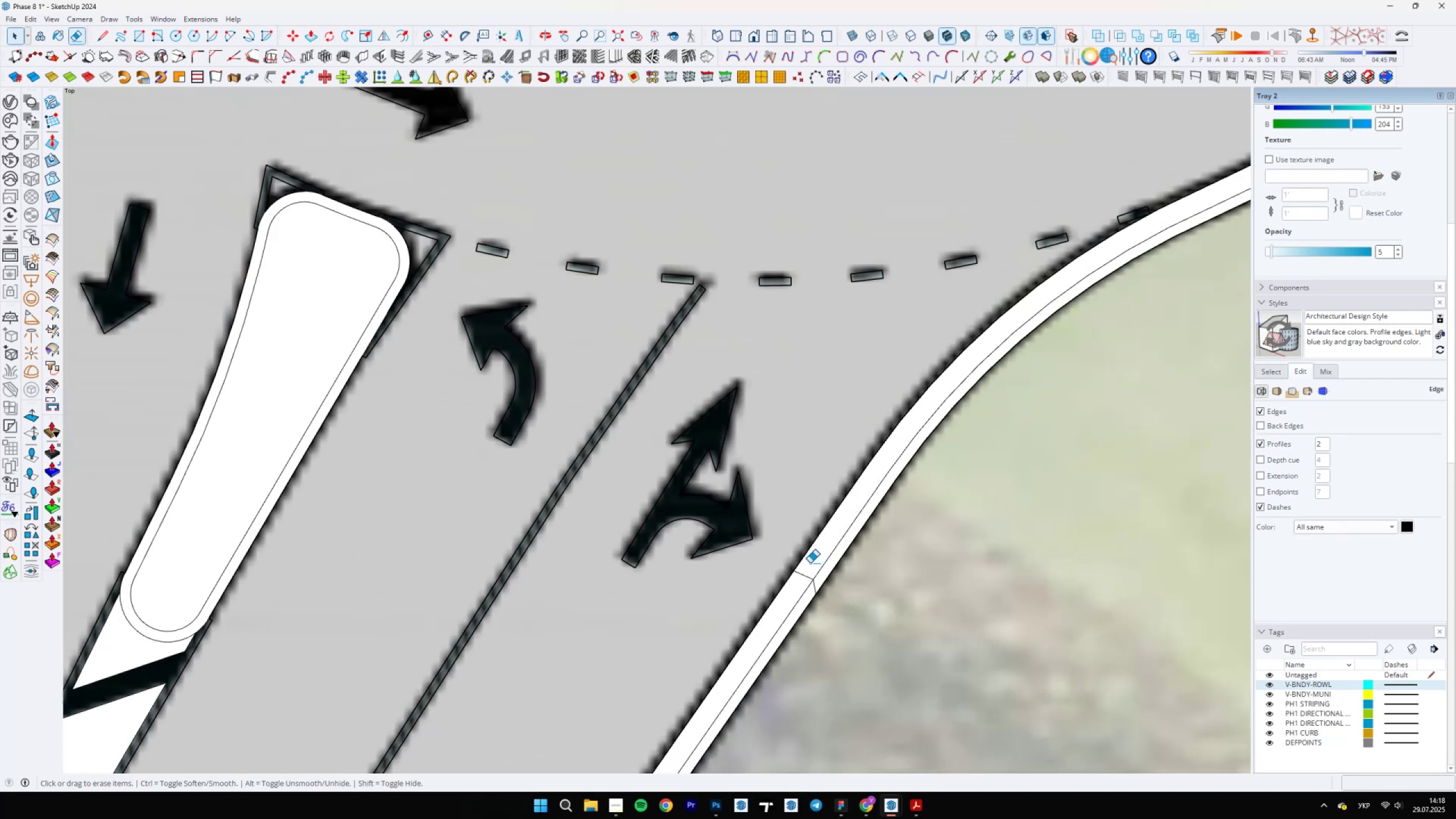 
left_click_drag(start_coordinate=[806, 582], to_coordinate=[807, 576])
 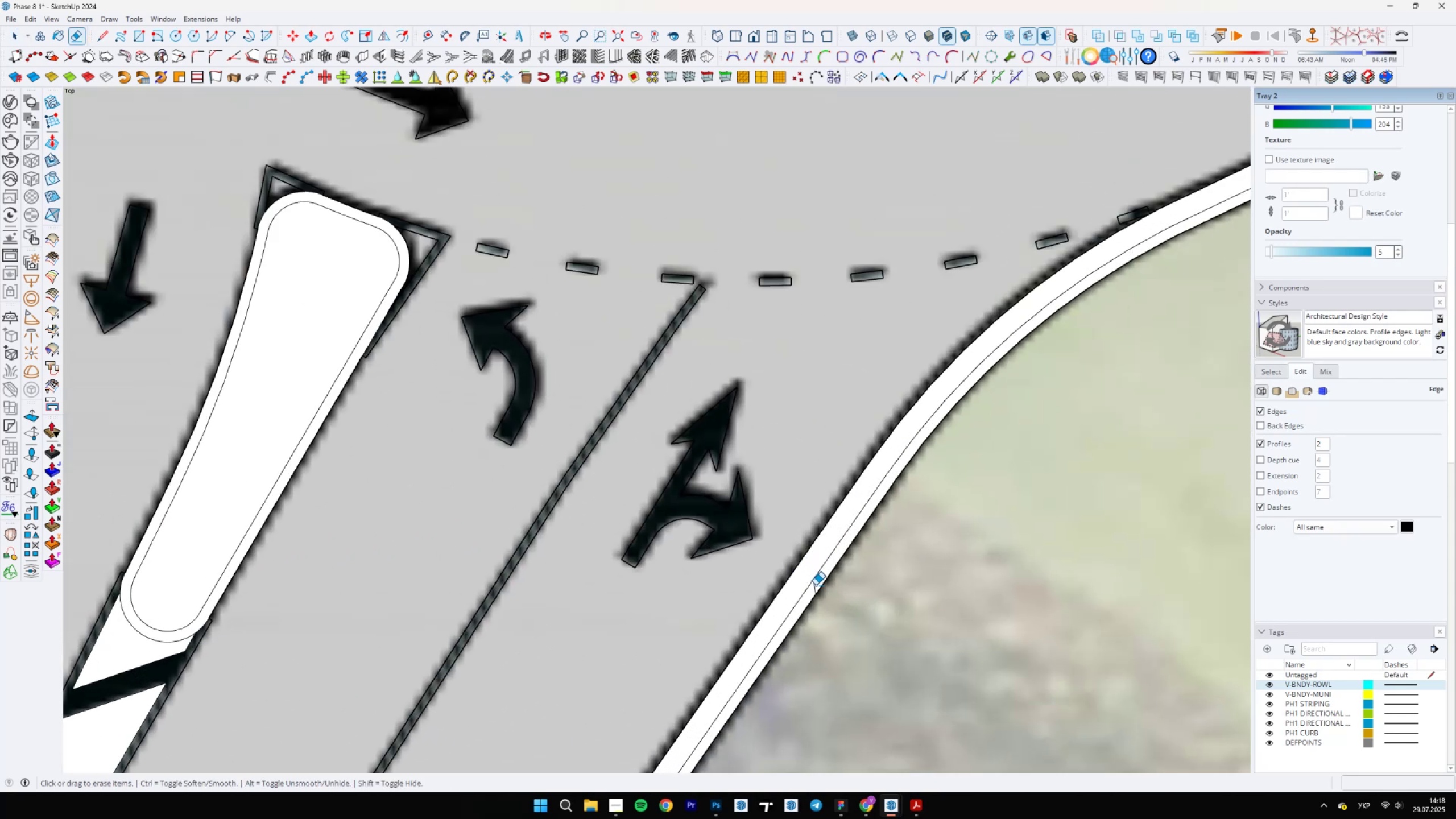 
left_click([816, 589])
 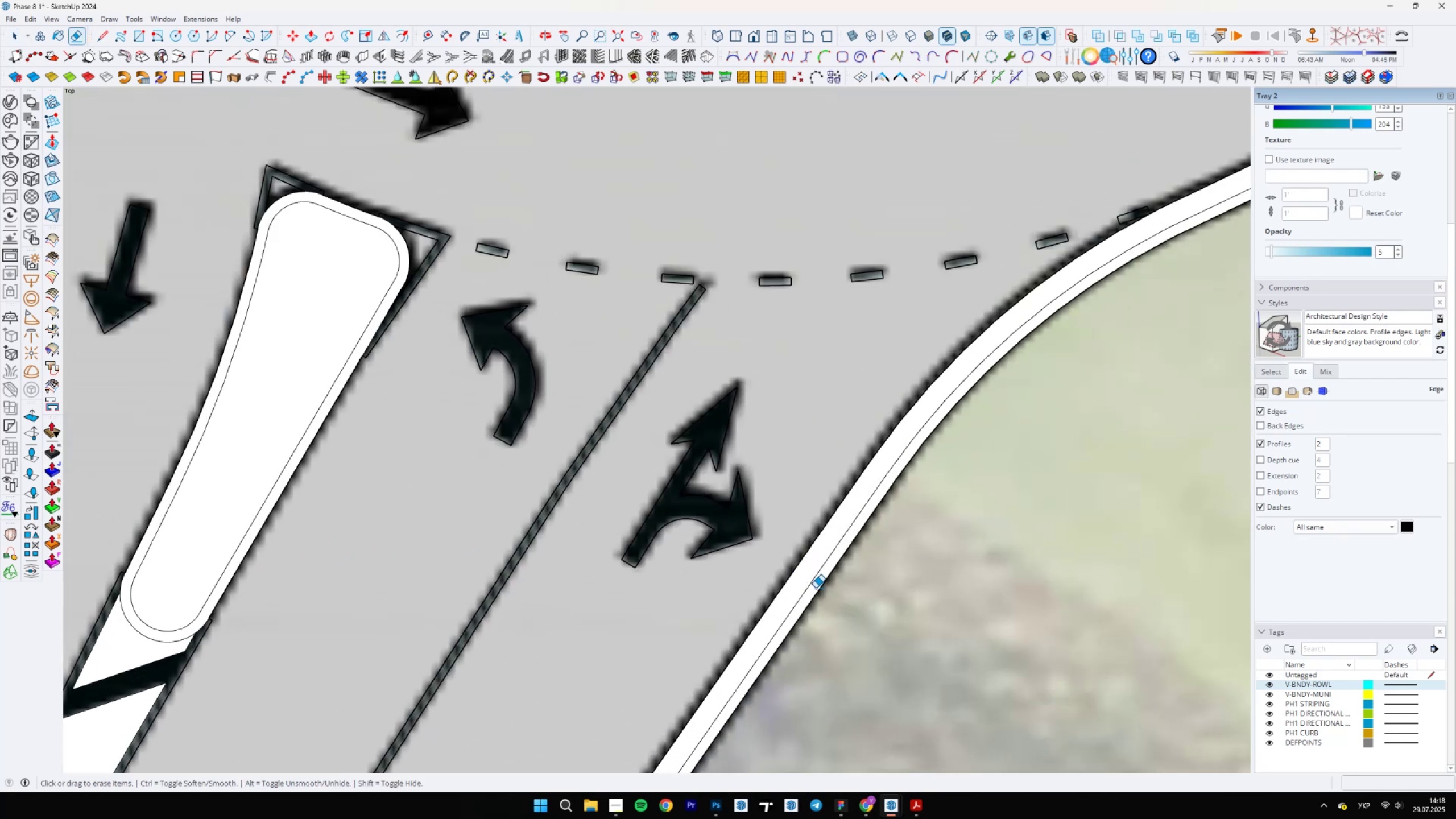 
scroll: coordinate [780, 446], scroll_direction: down, amount: 24.0
 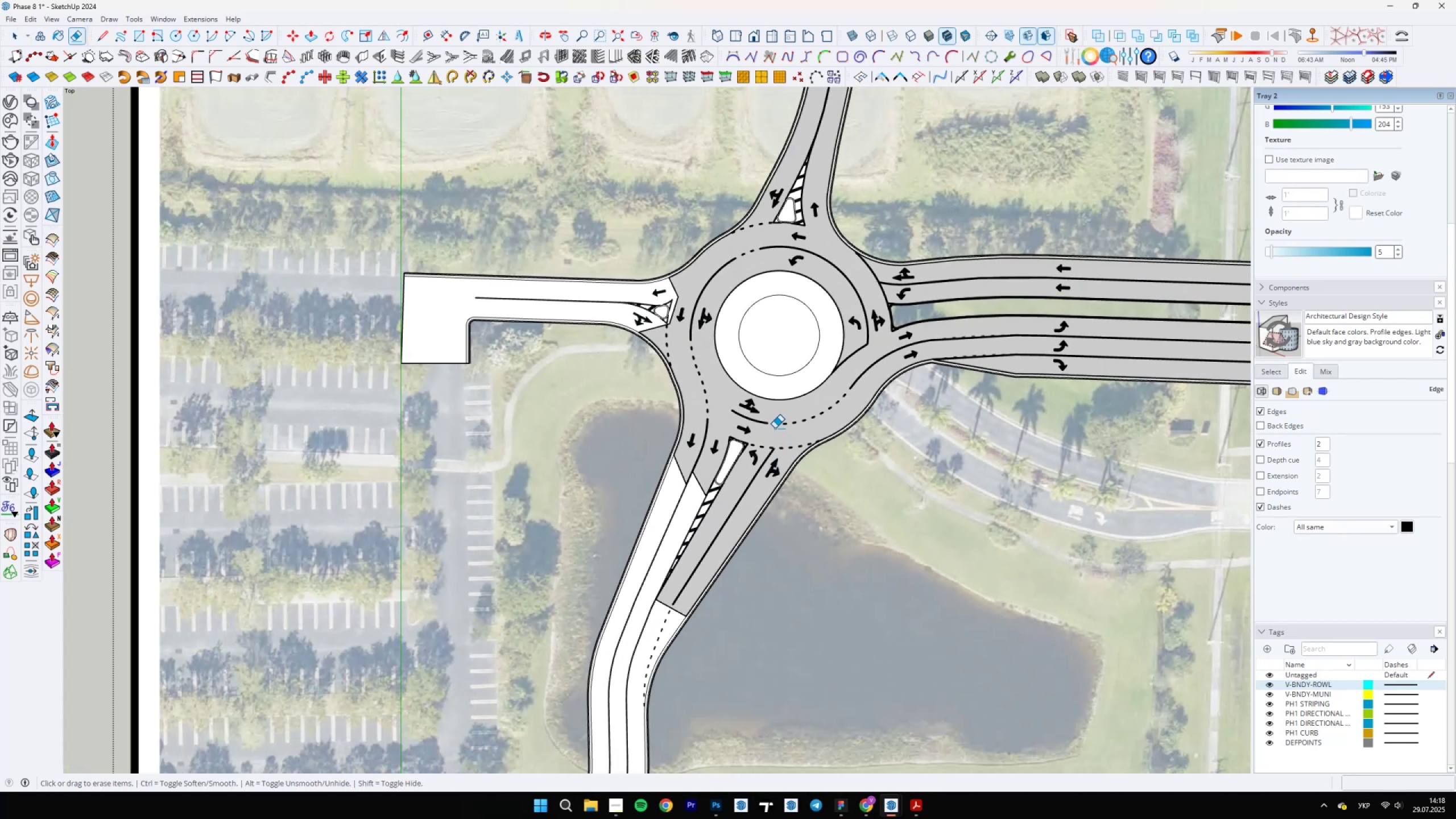 
scroll: coordinate [730, 444], scroll_direction: up, amount: 15.0
 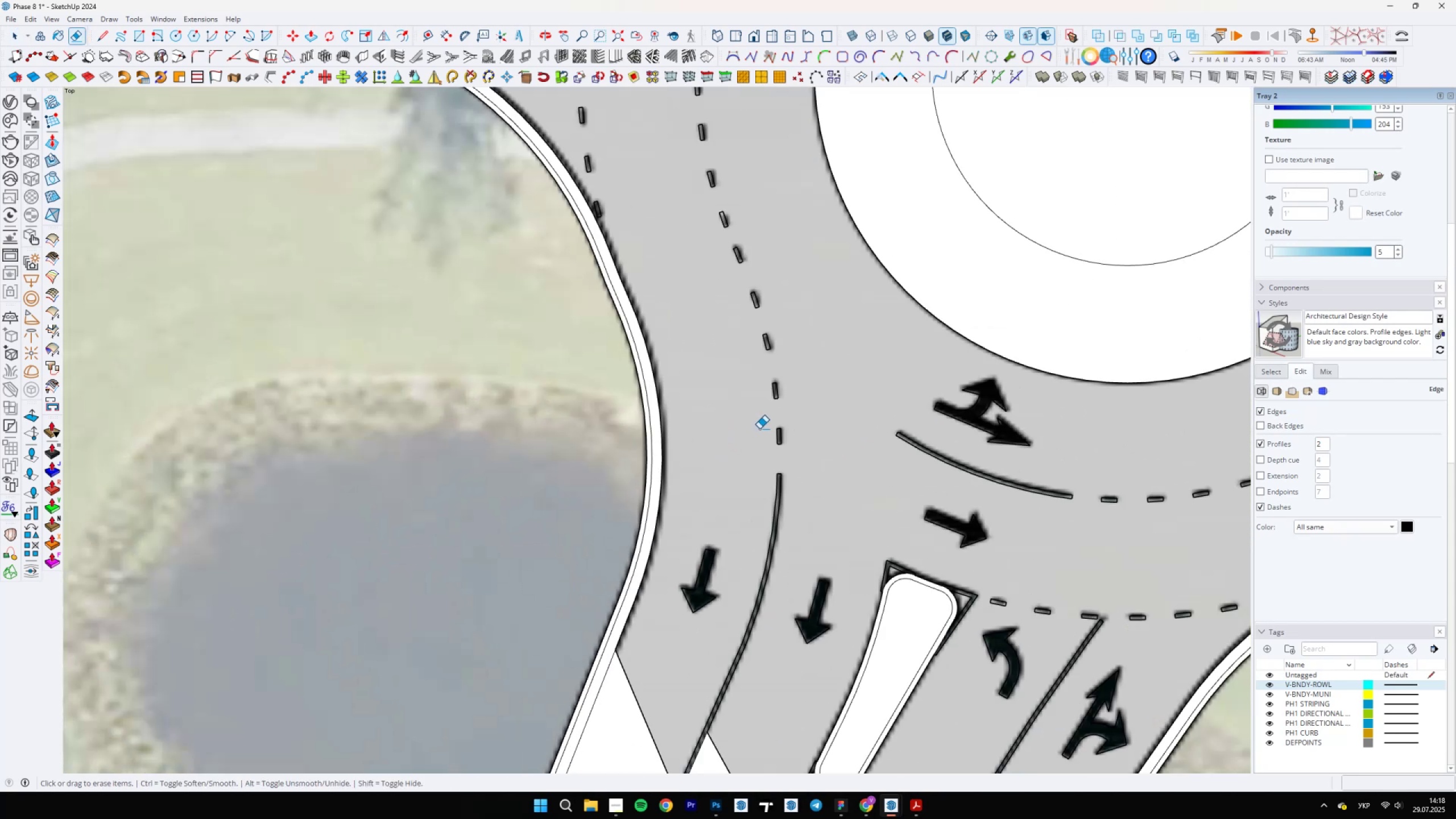 
key(Space)
 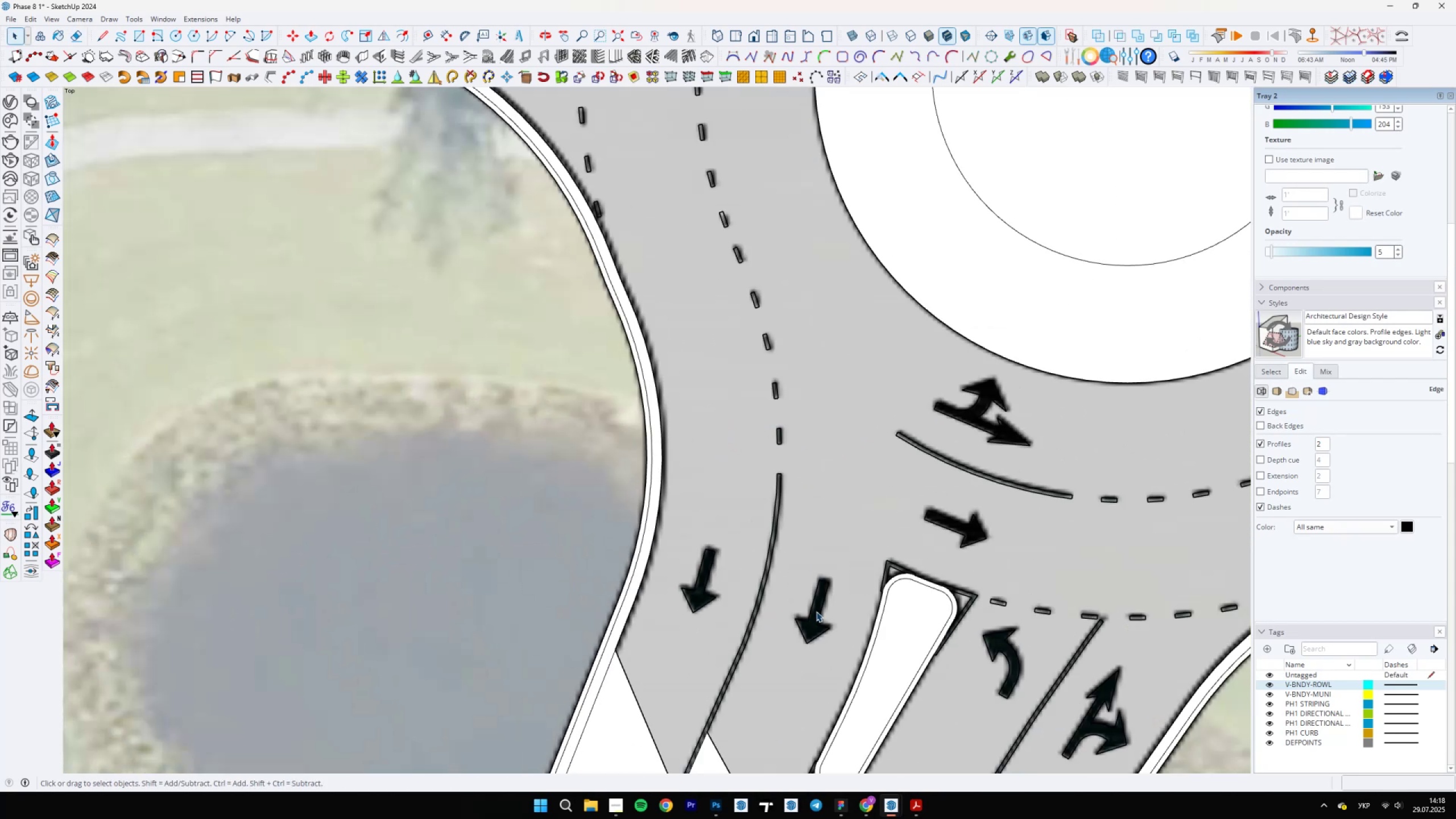 
left_click([816, 611])
 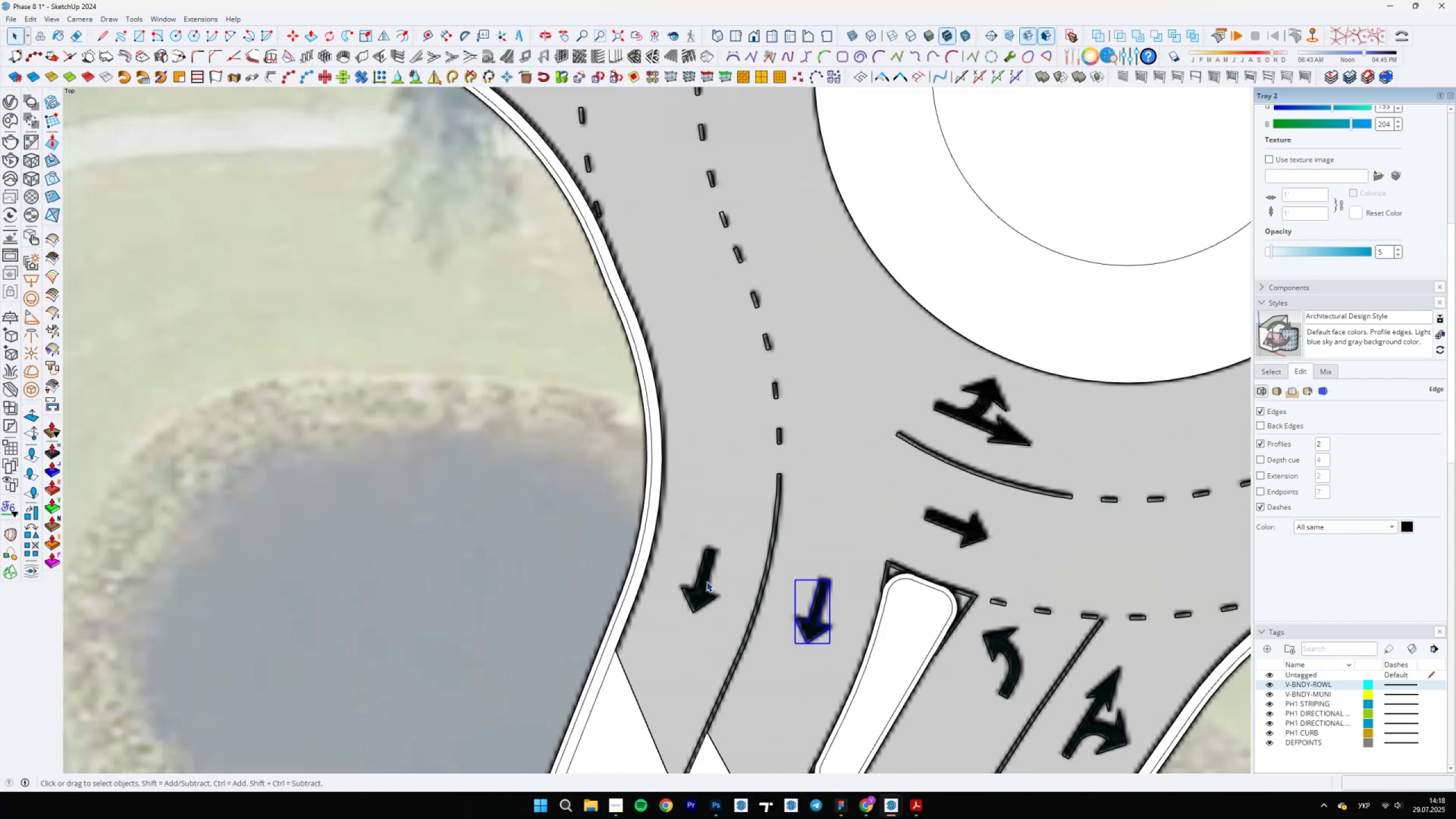 
double_click([704, 593])
 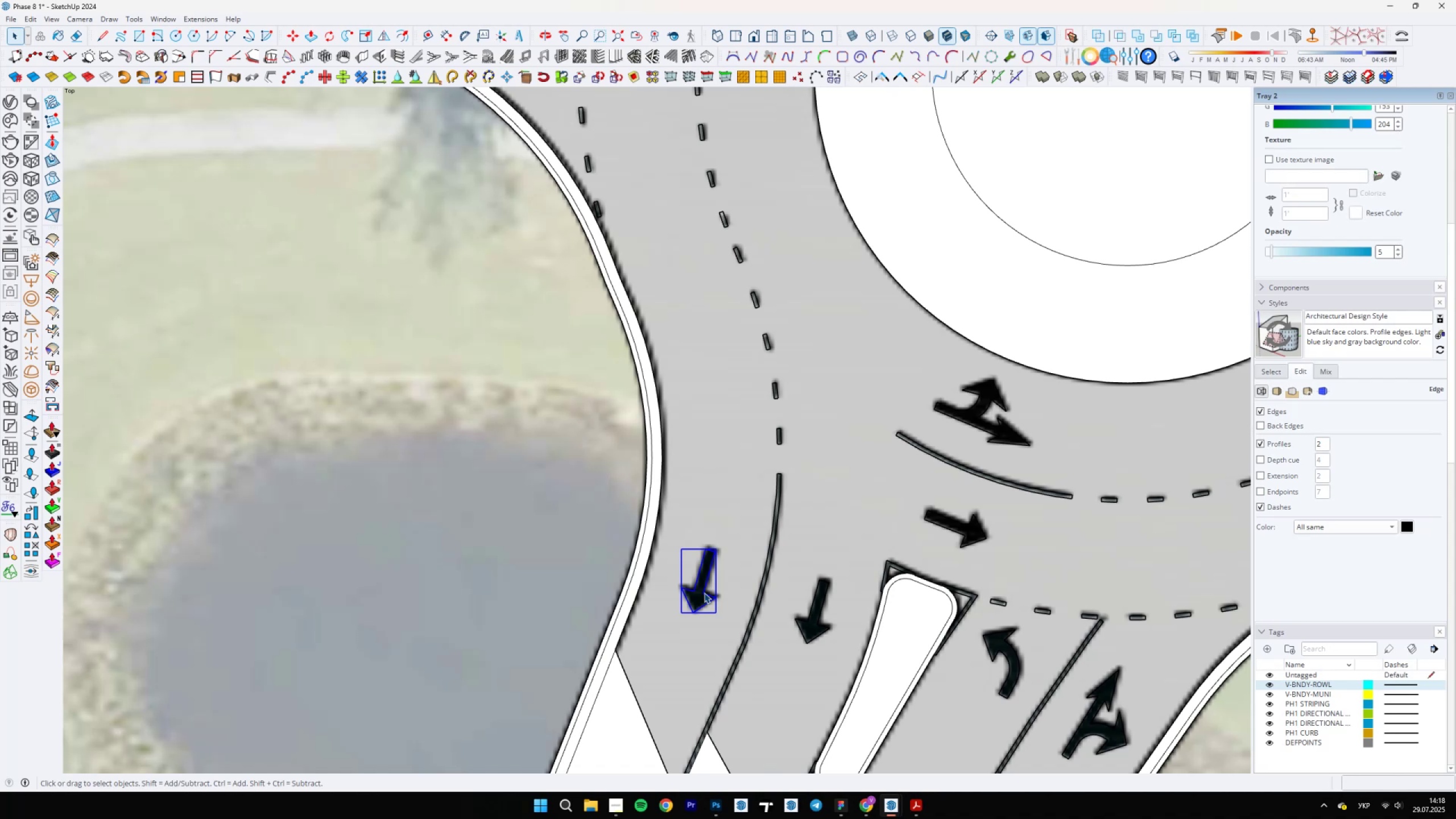 
triple_click([704, 593])
 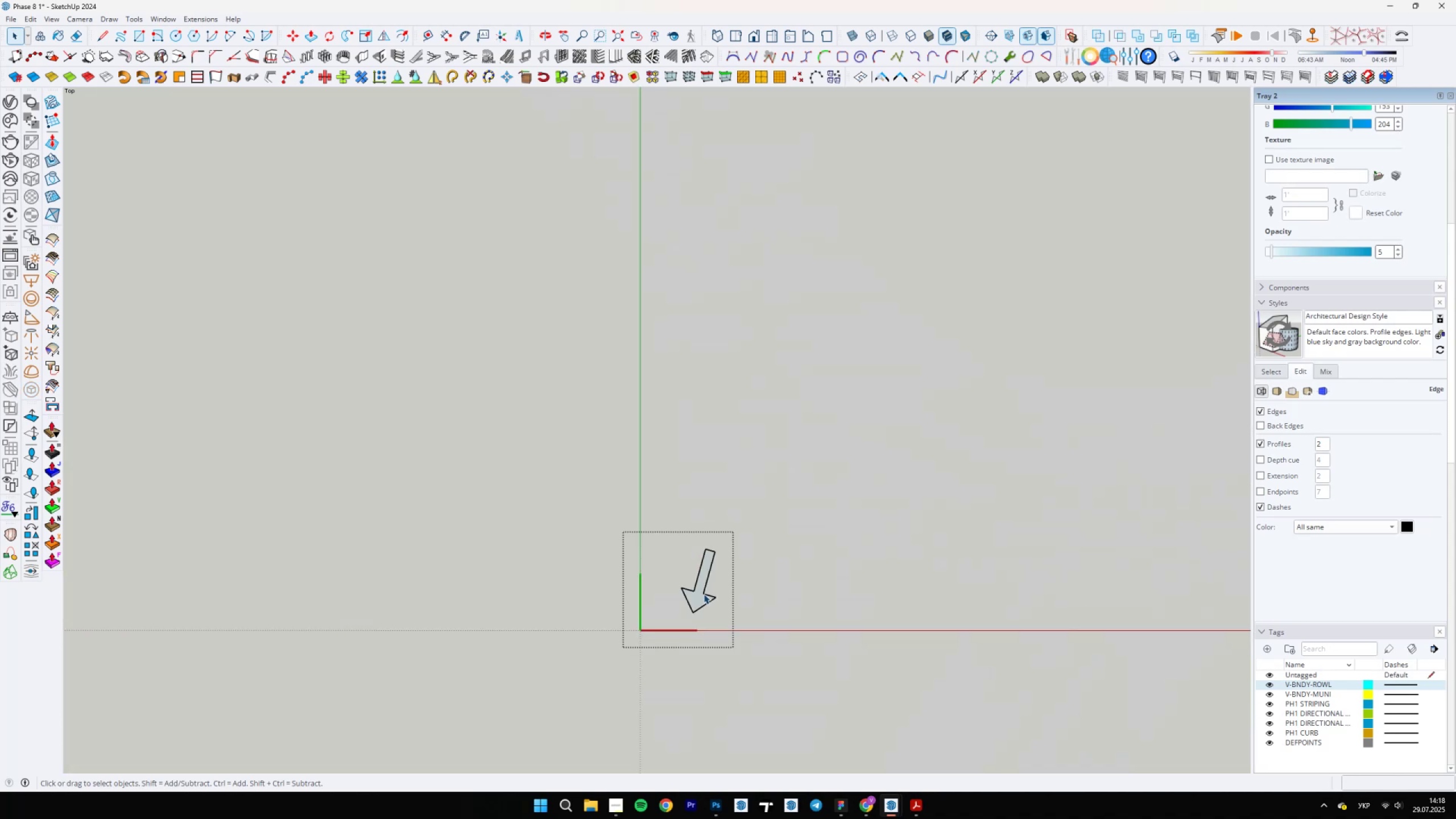 
scroll: coordinate [701, 598], scroll_direction: up, amount: 4.0
 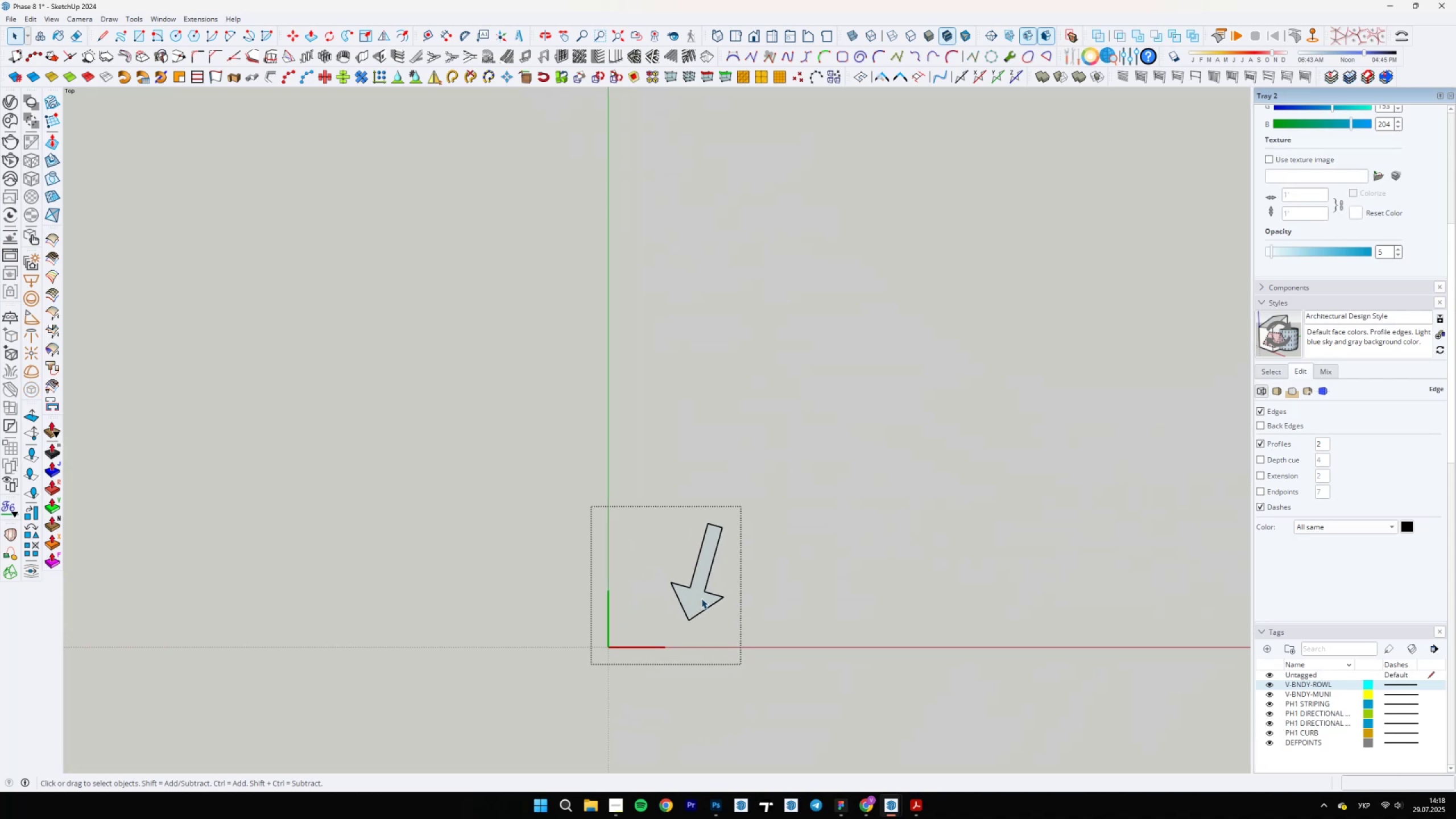 
left_click([701, 598])
 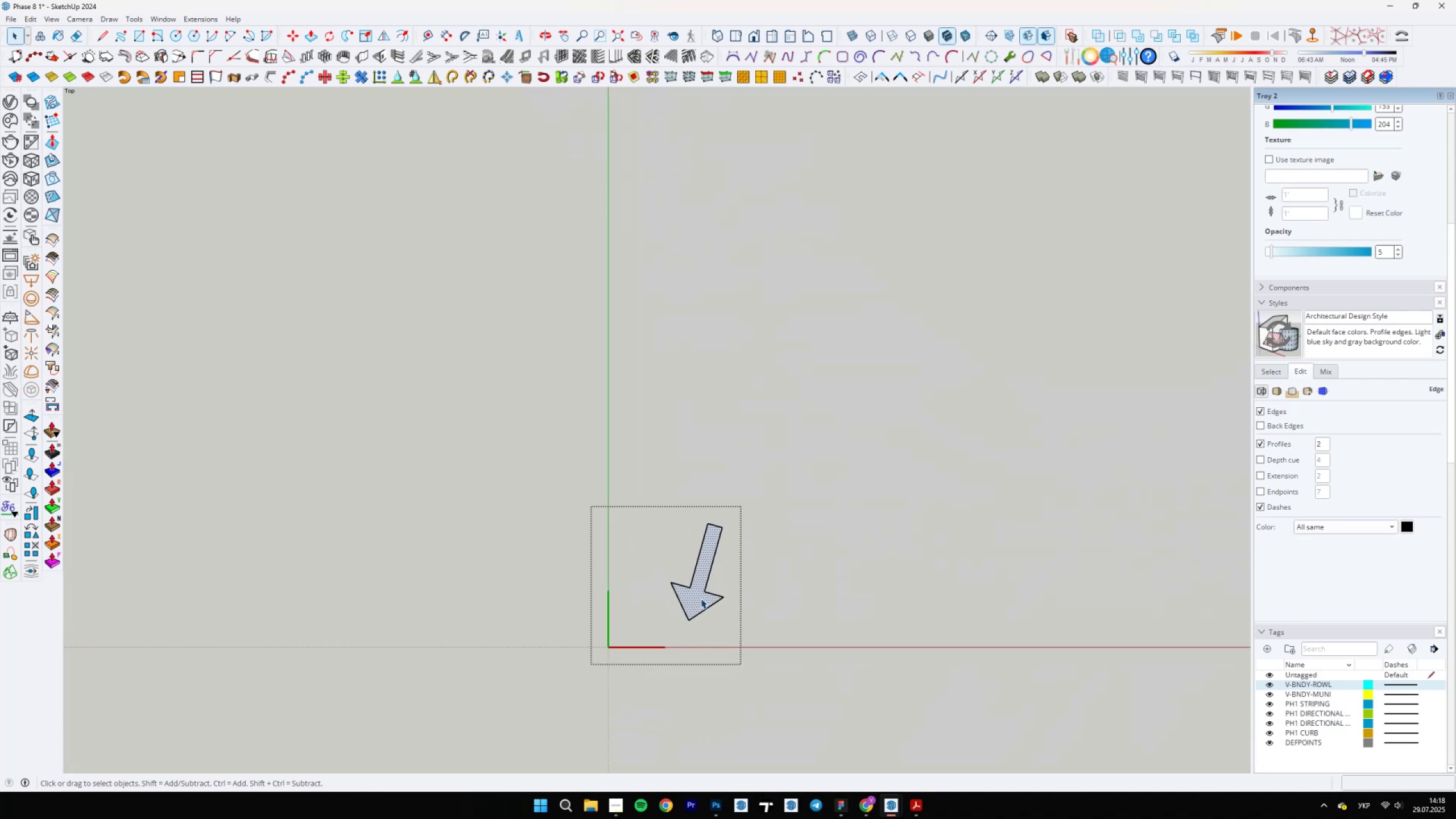 
scroll: coordinate [699, 598], scroll_direction: up, amount: 4.0
 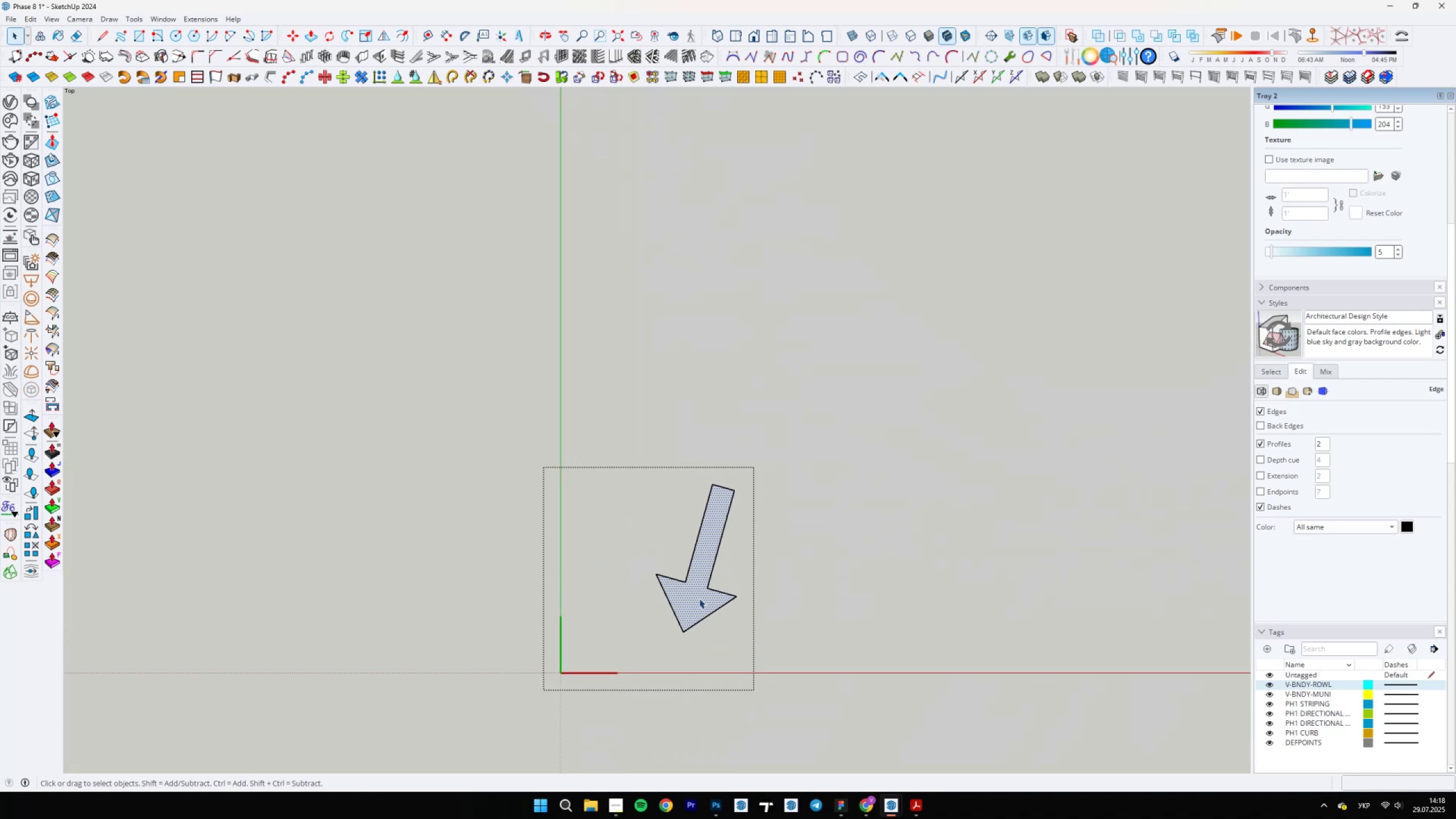 
key(Escape)
 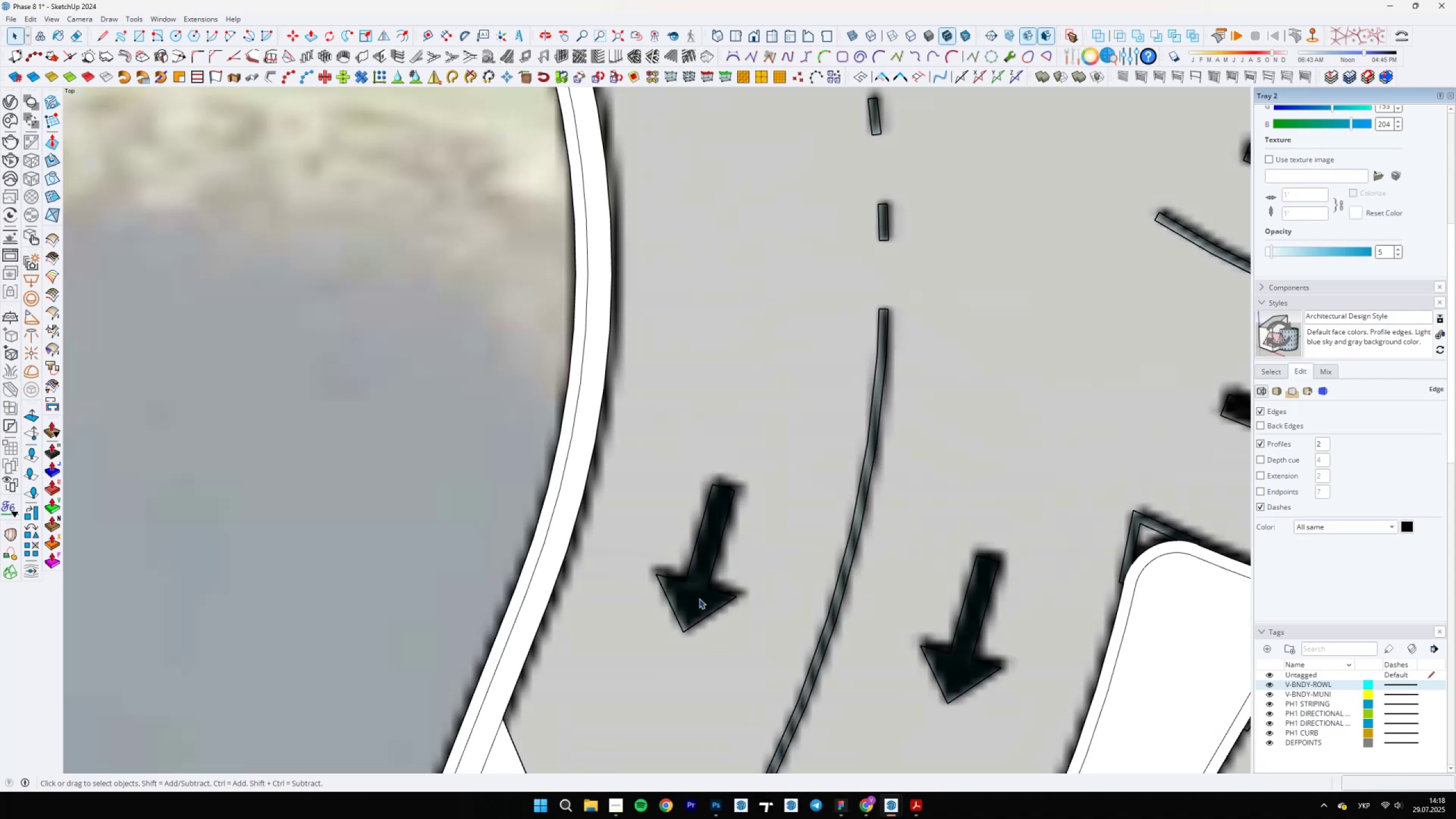 
right_click([699, 598])
 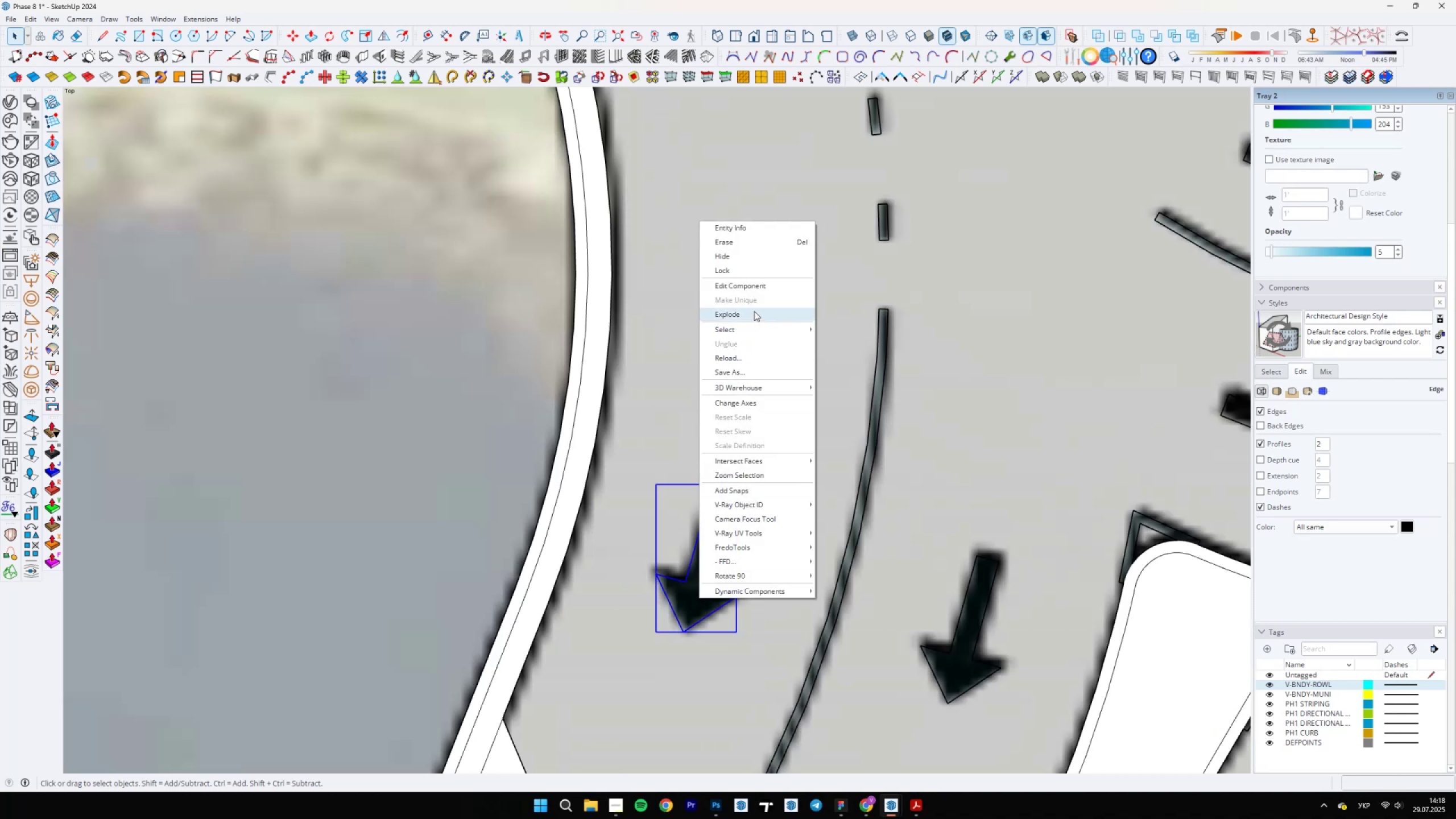 
double_click([707, 589])
 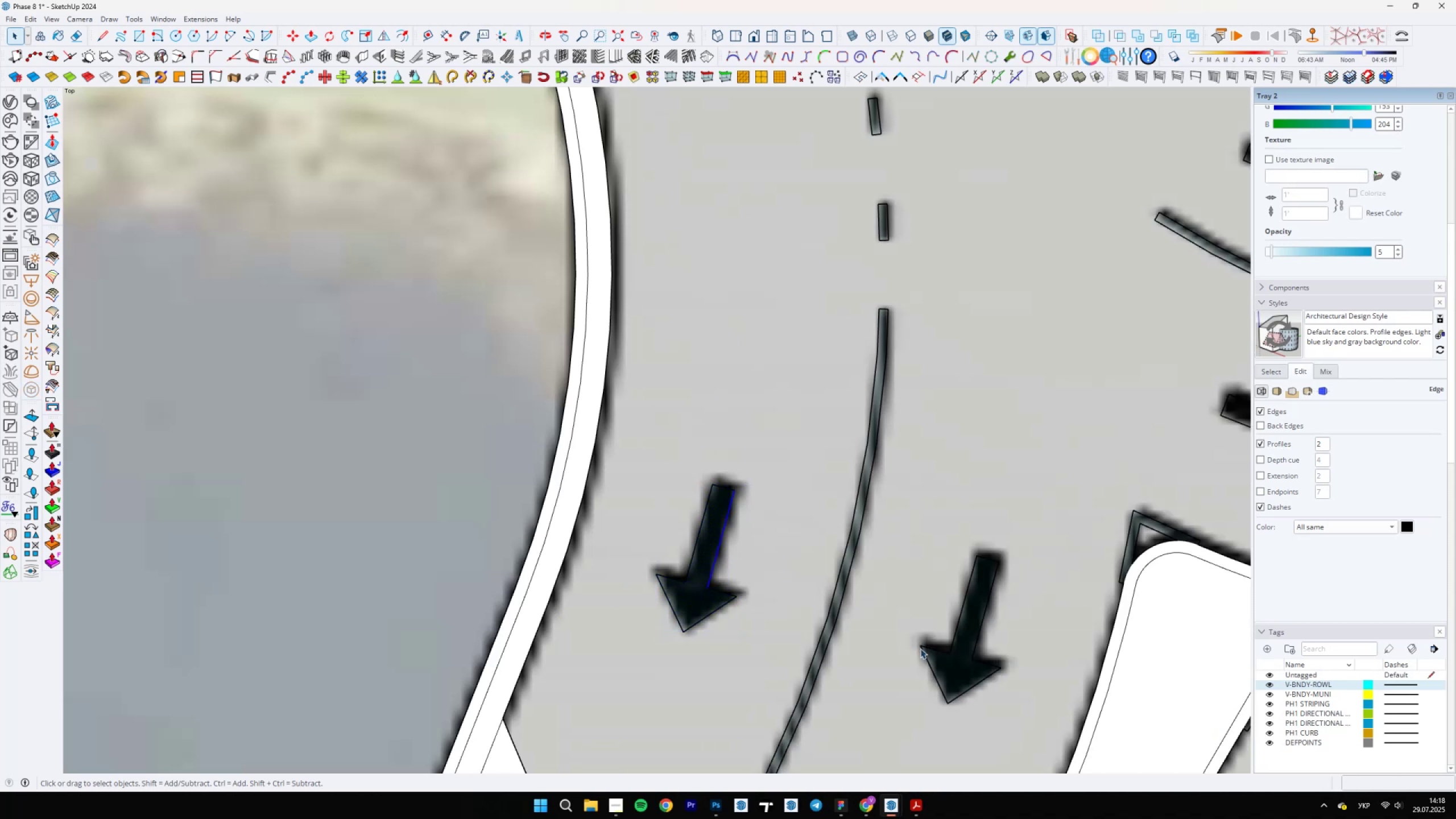 
left_click([938, 657])
 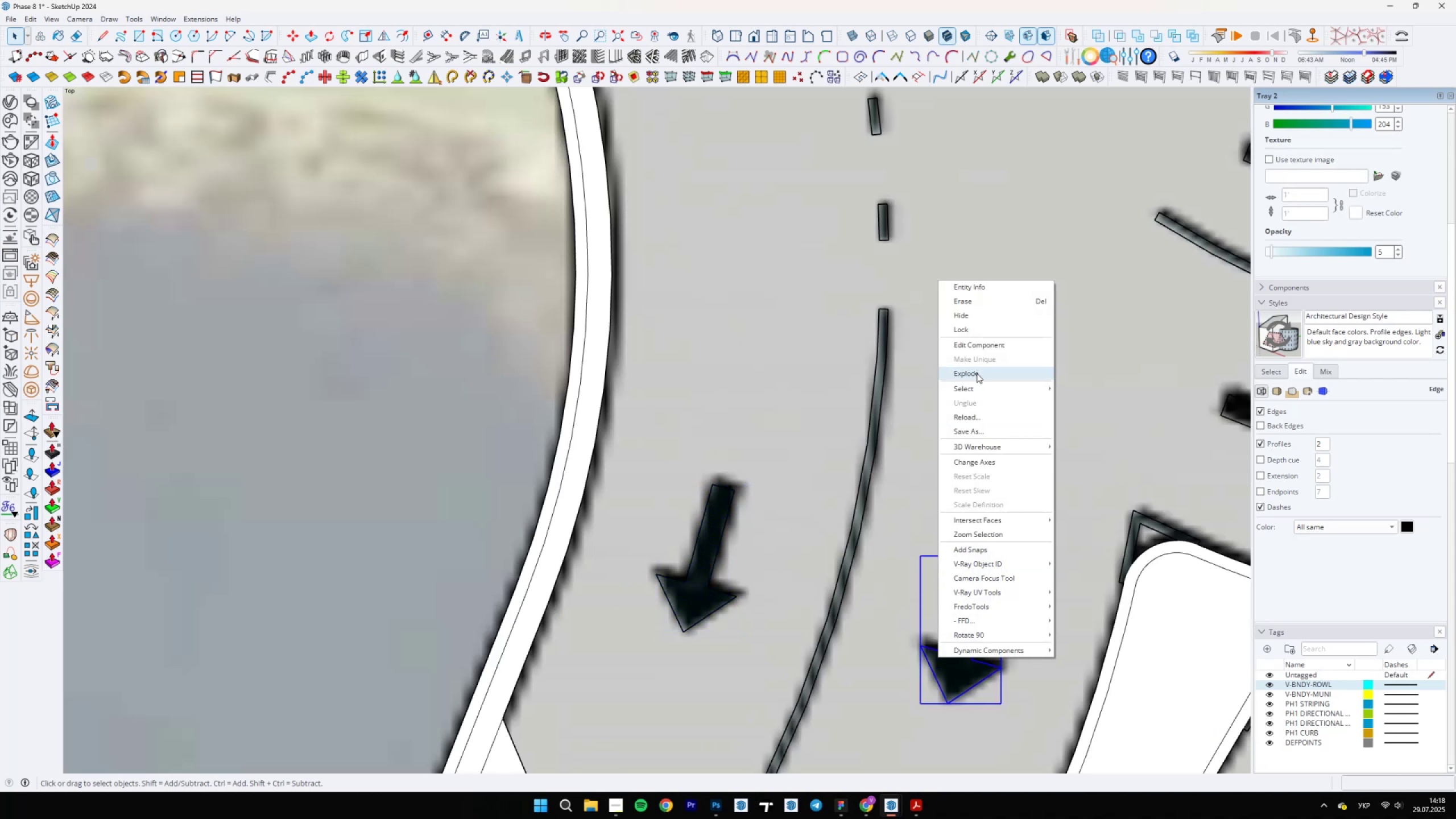 
double_click([952, 685])
 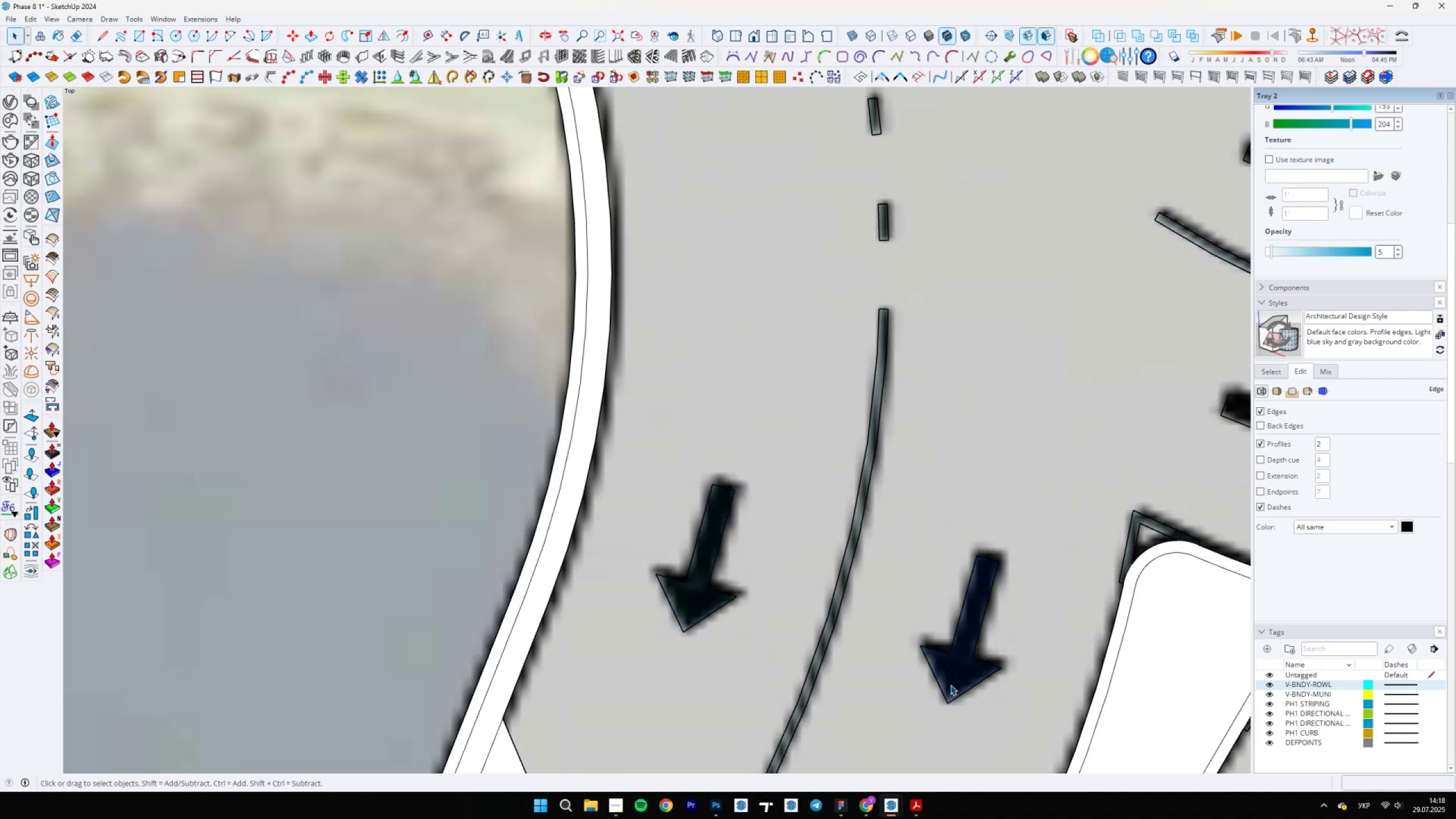 
scroll: coordinate [897, 603], scroll_direction: down, amount: 7.0
 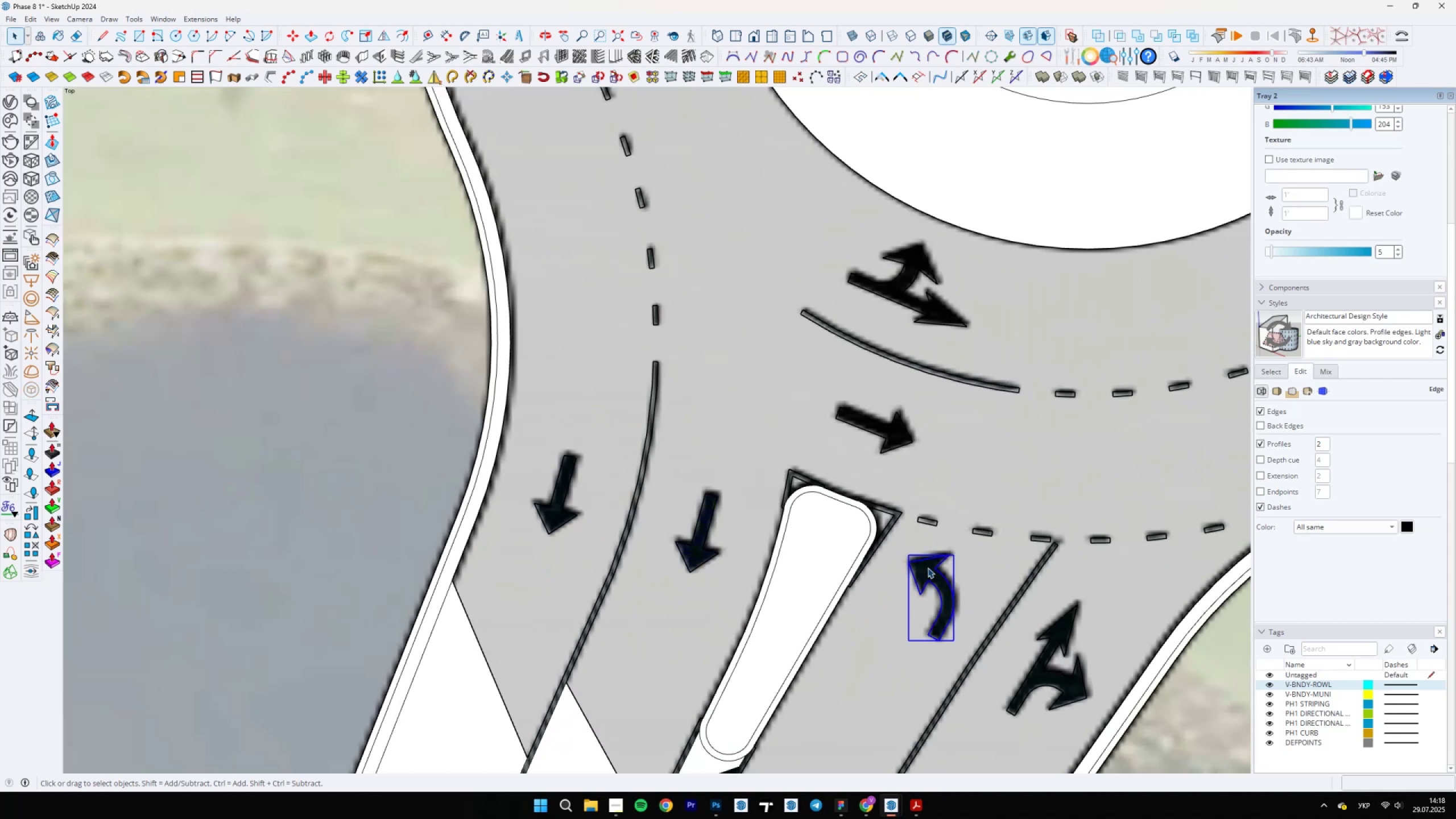 
double_click([928, 568])
 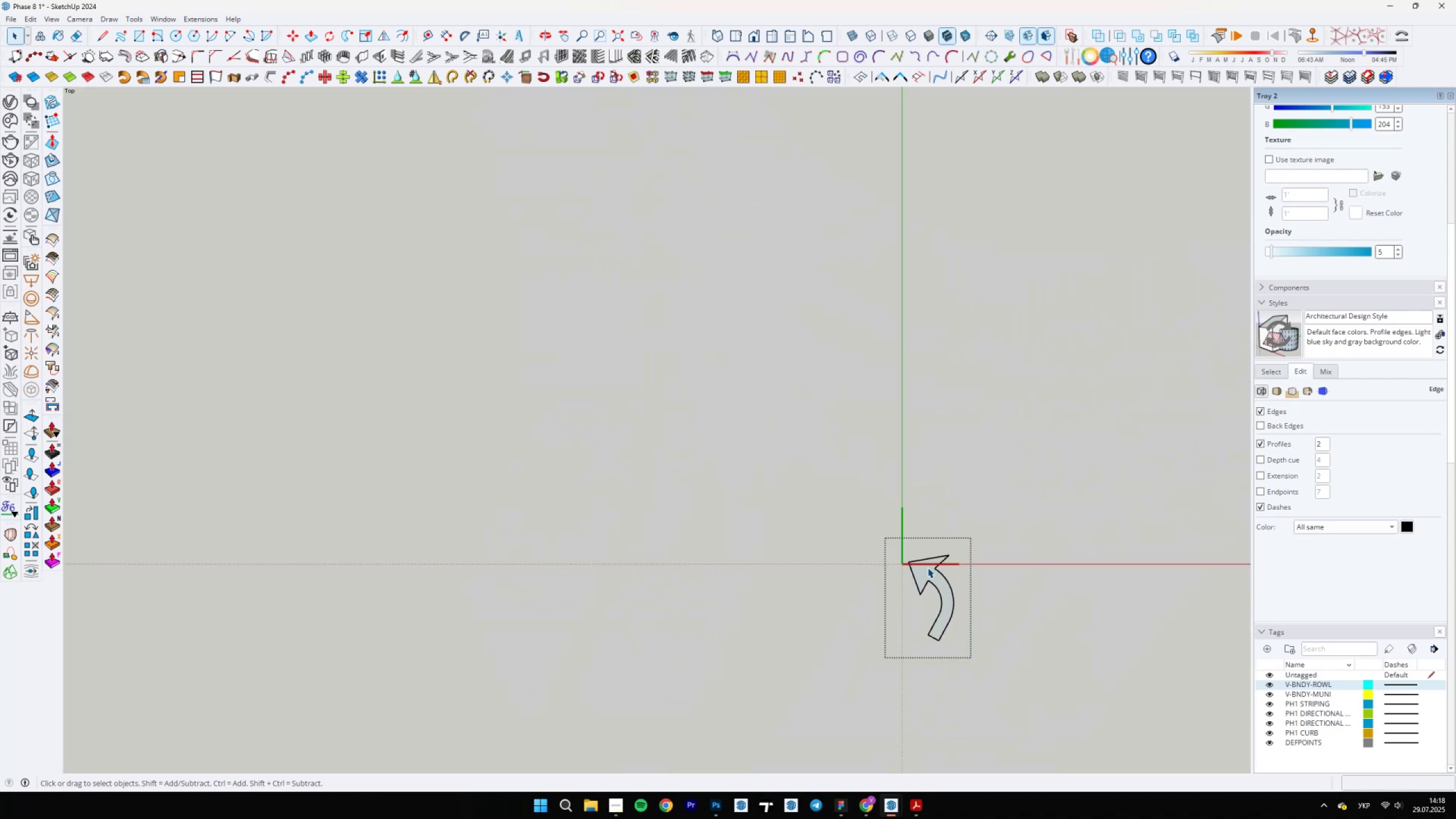 
triple_click([928, 568])
 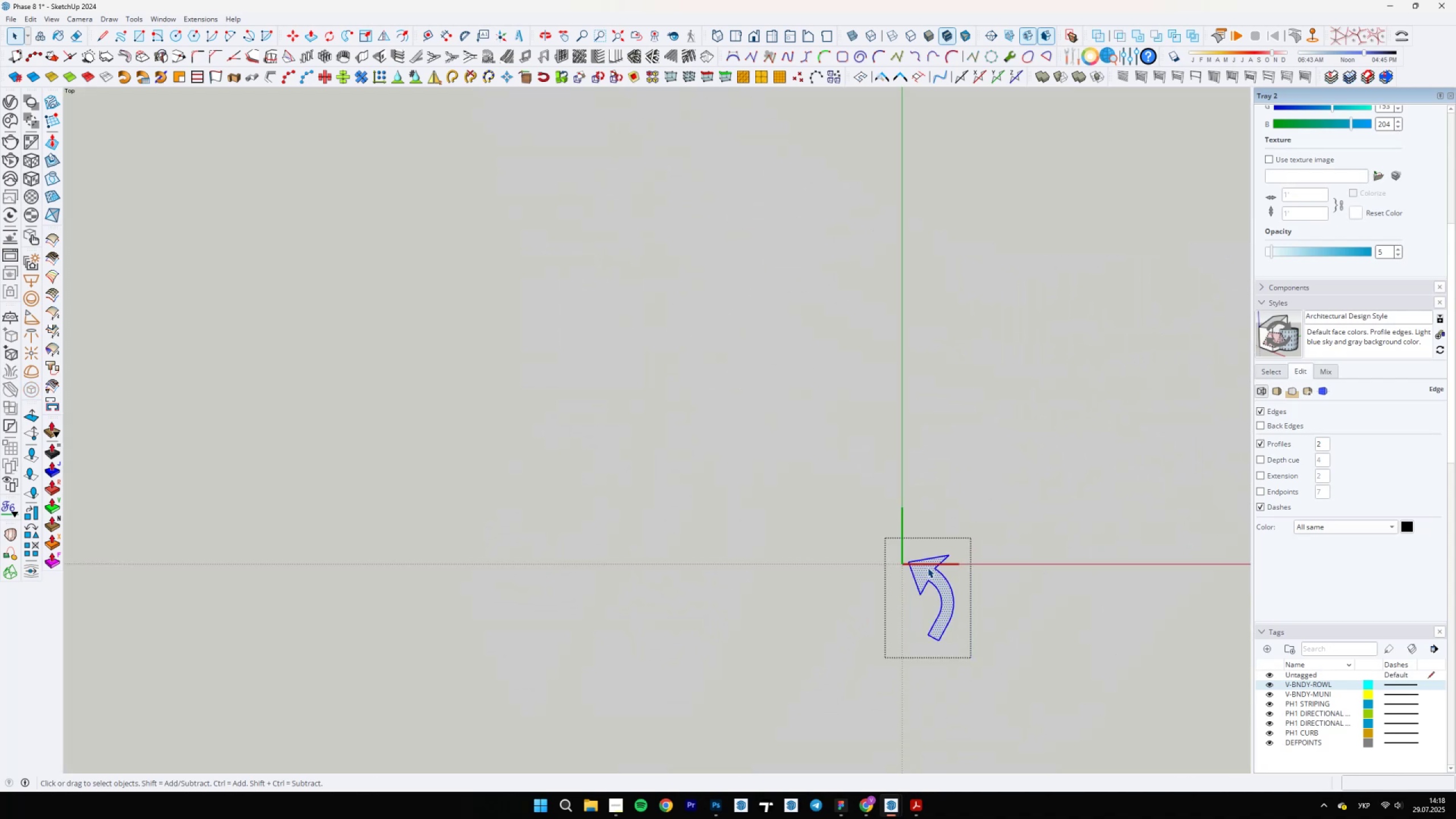 
key(Escape)
 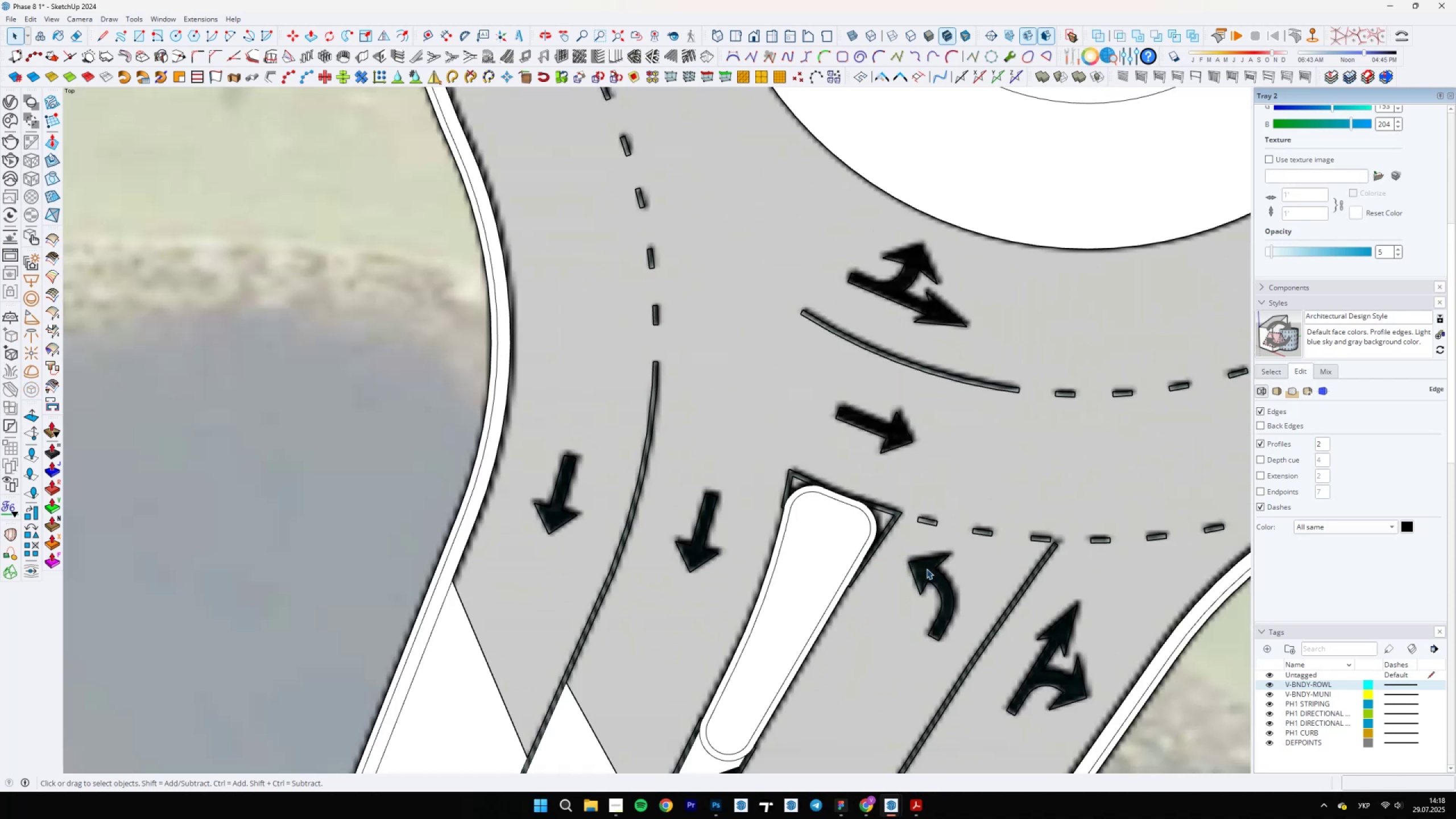 
triple_click([926, 569])
 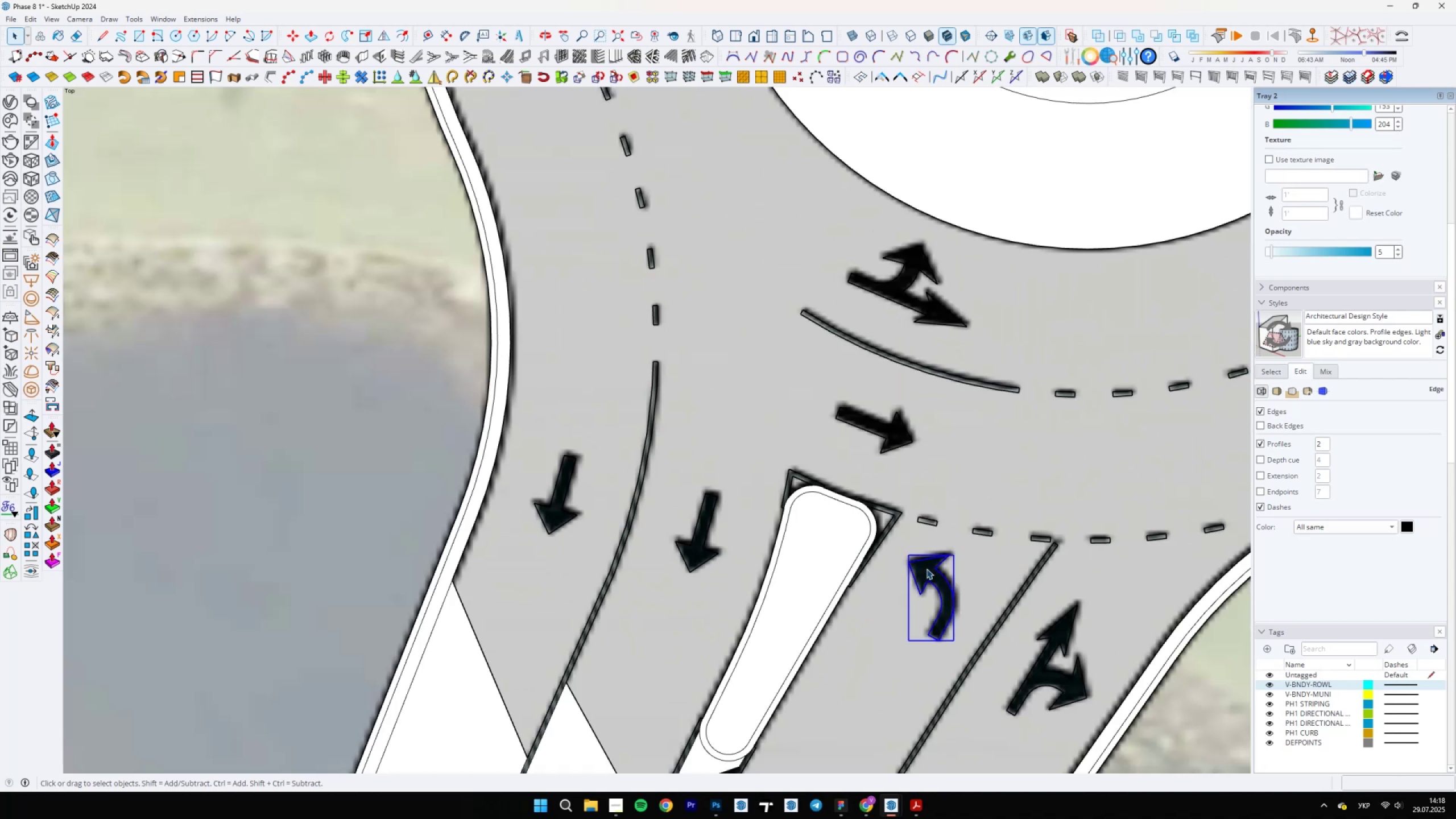 
right_click([926, 569])
 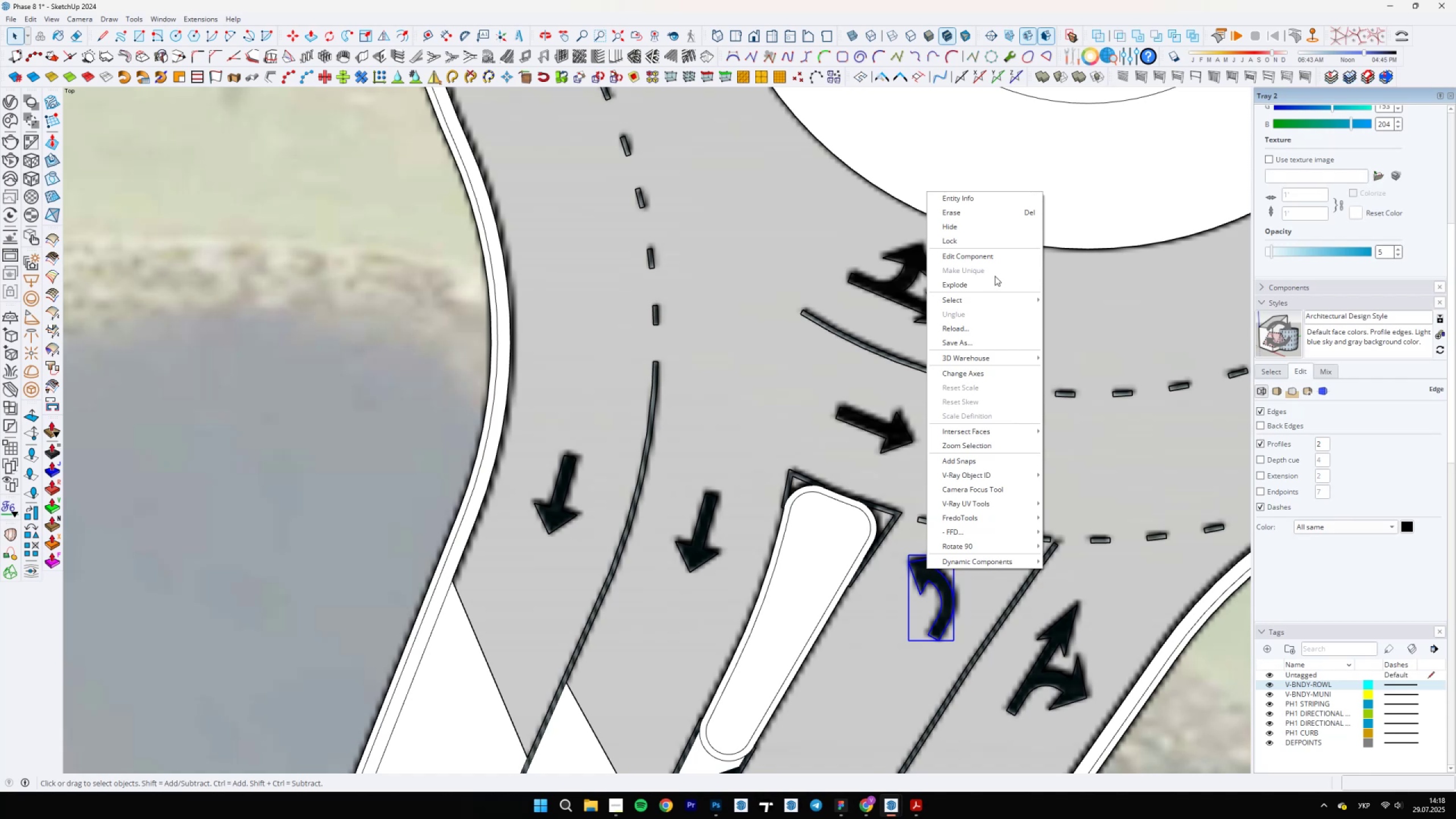 
left_click([982, 283])
 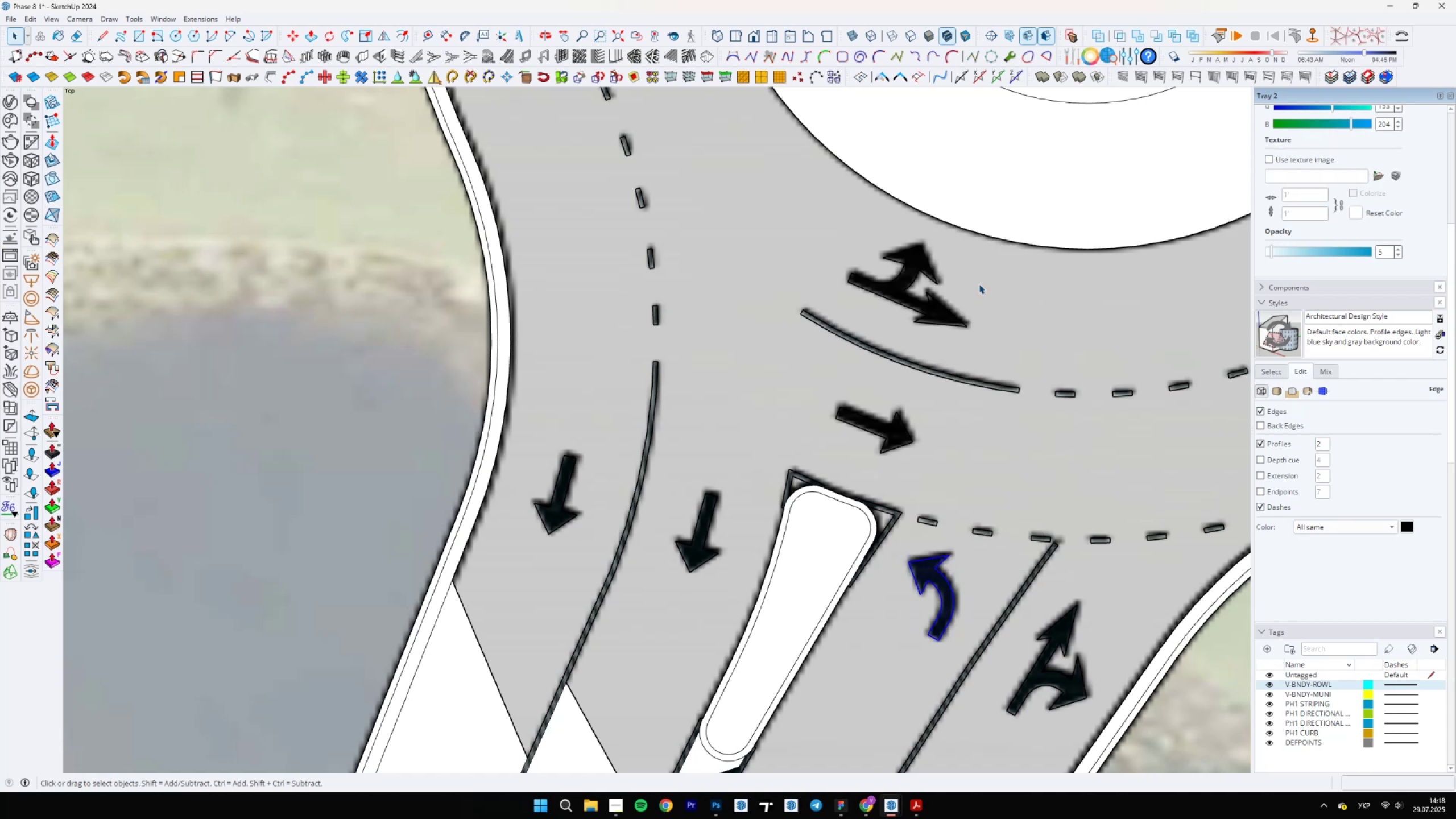 
scroll: coordinate [903, 509], scroll_direction: up, amount: 1.0
 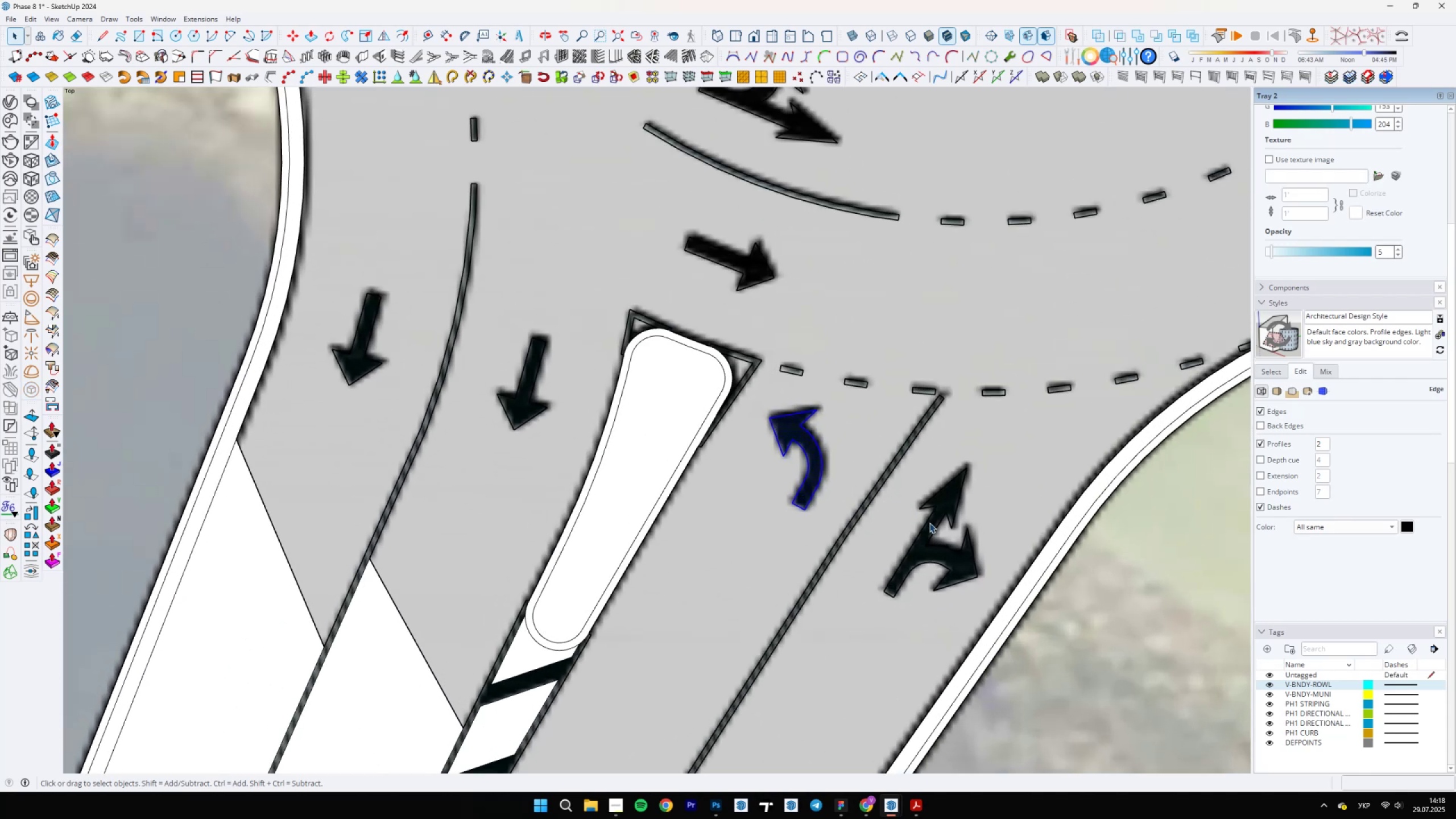 
left_click([930, 523])
 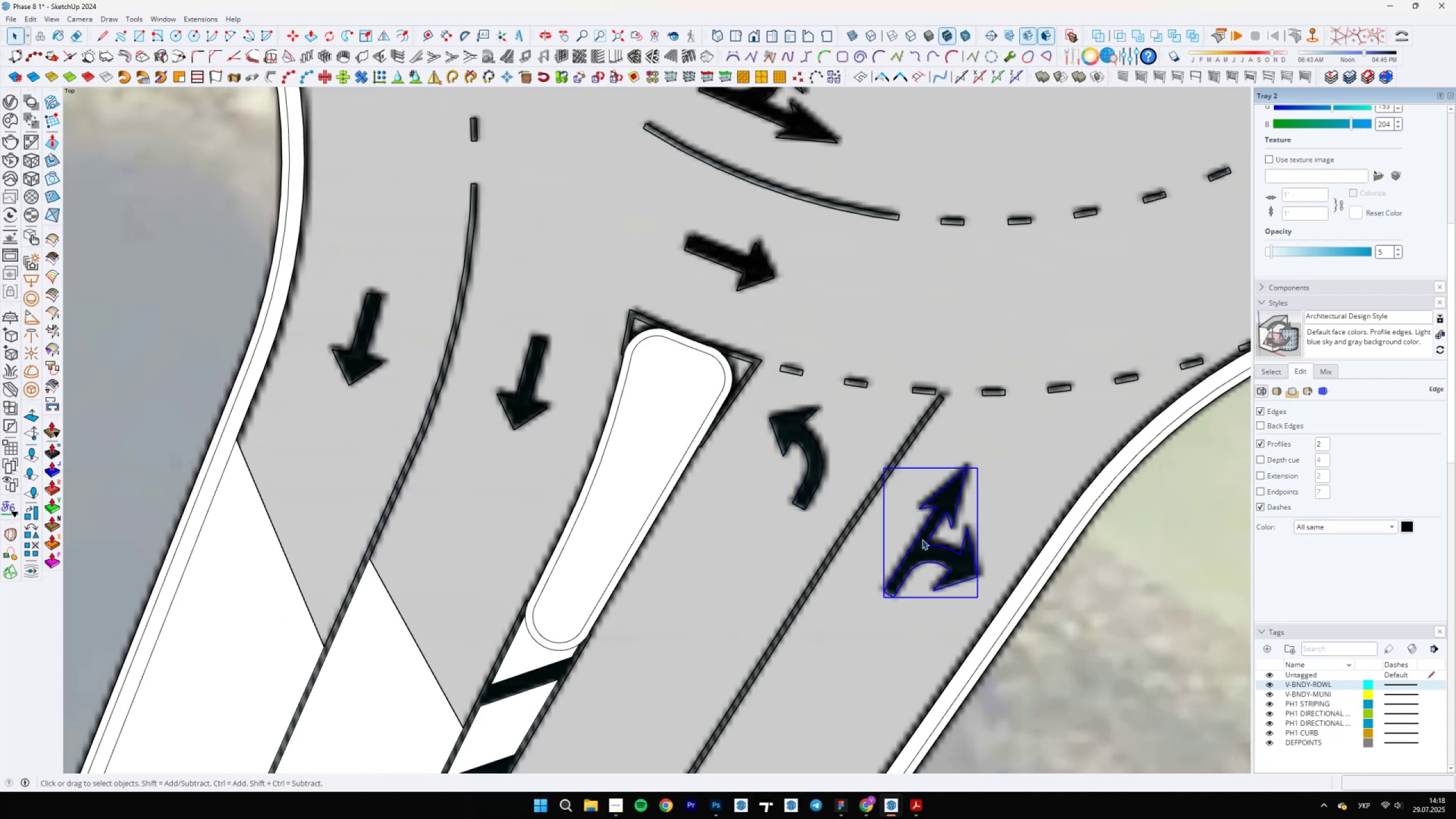 
scroll: coordinate [830, 361], scroll_direction: up, amount: 4.0
 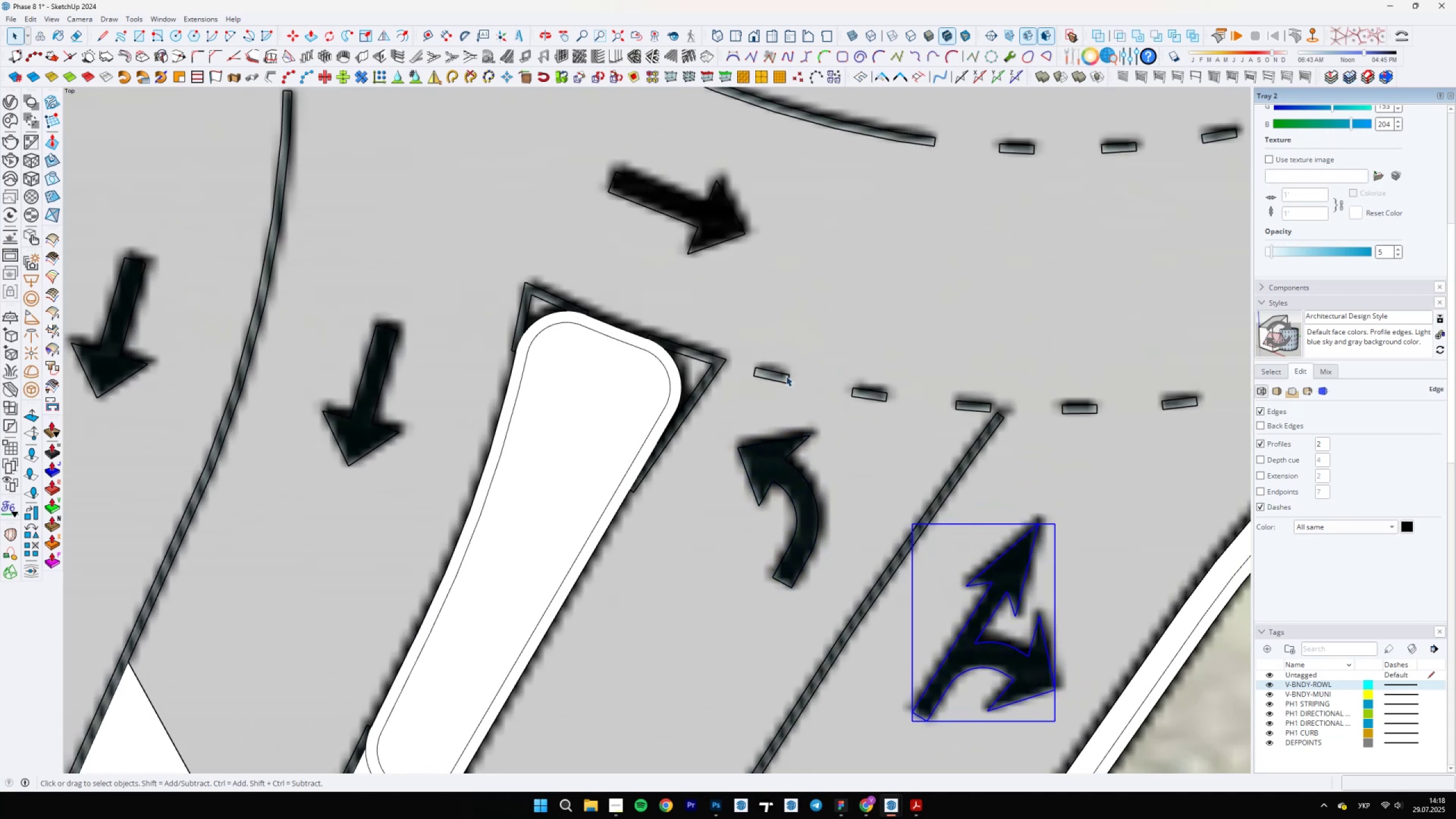 
left_click([786, 376])
 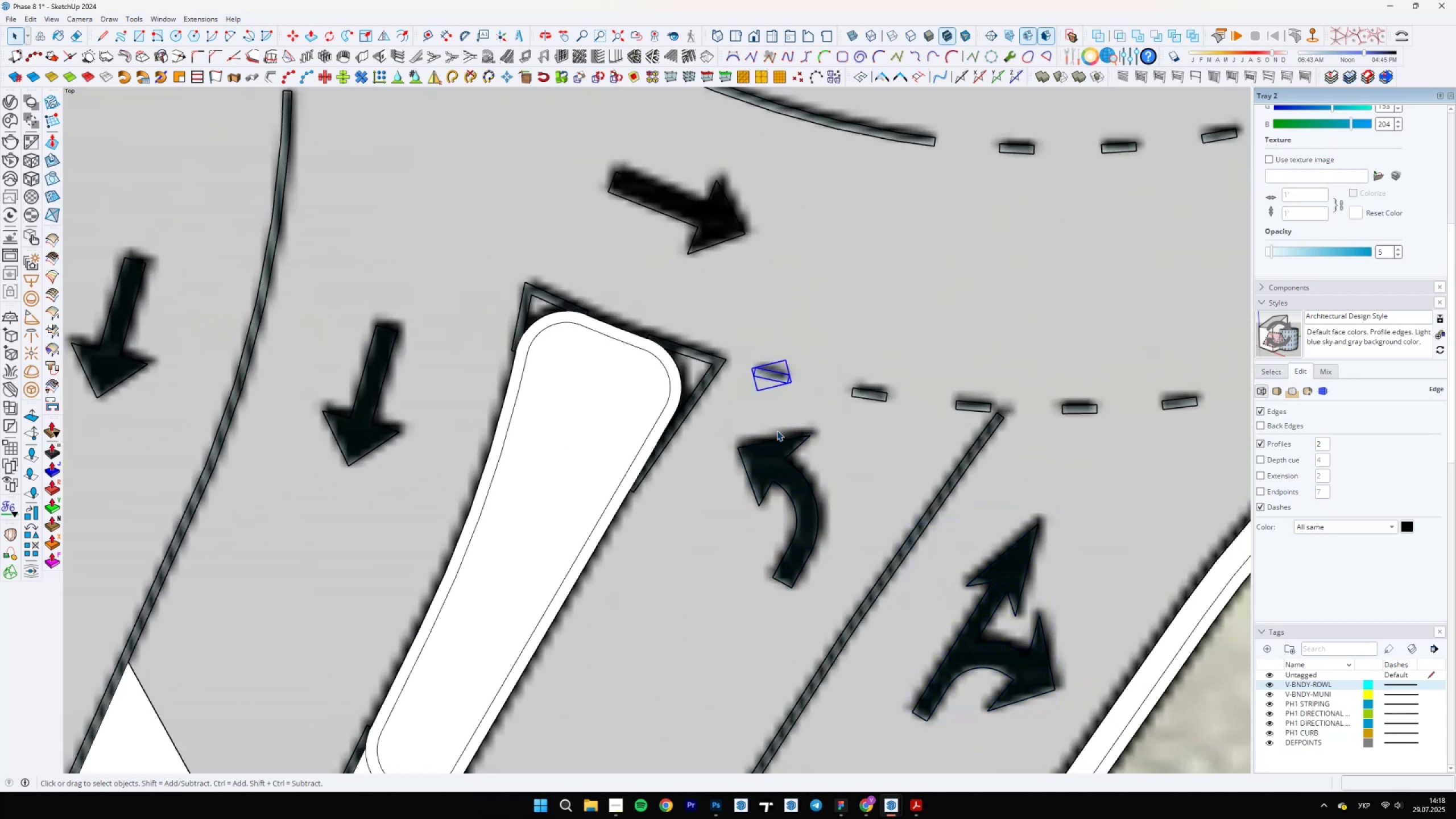 
left_click([786, 460])
 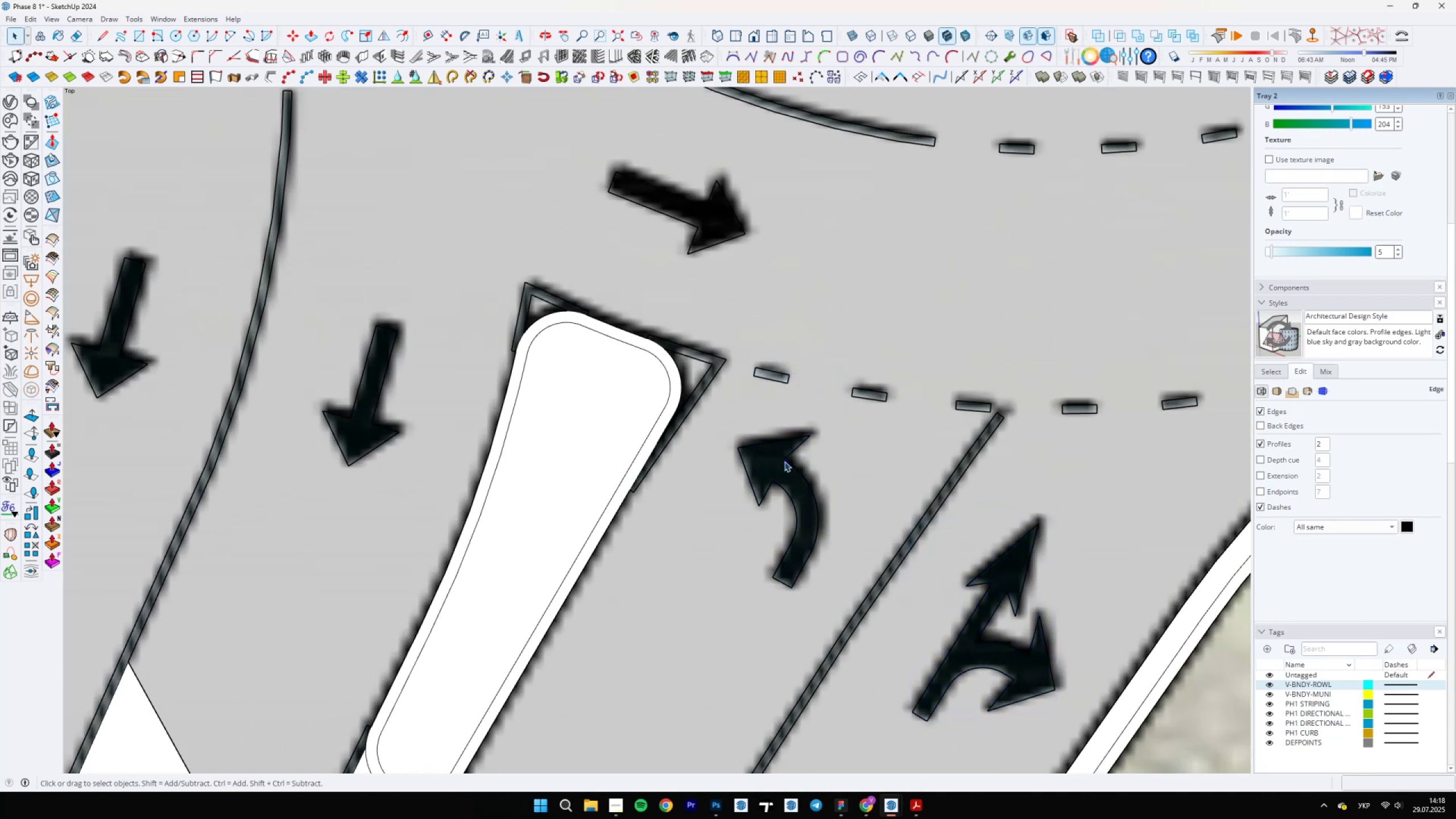 
double_click([772, 465])
 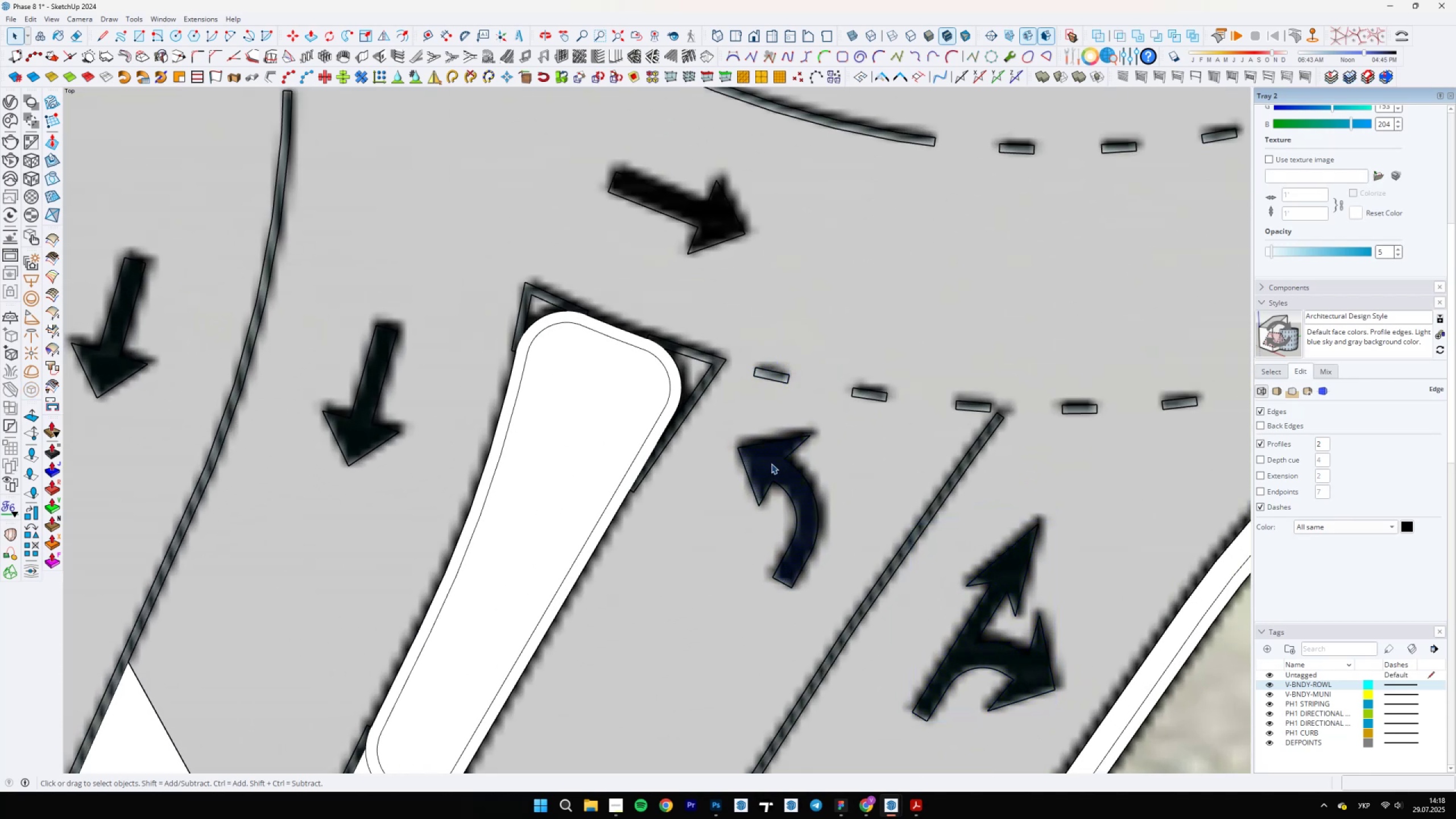 
scroll: coordinate [853, 525], scroll_direction: none, amount: 0.0
 